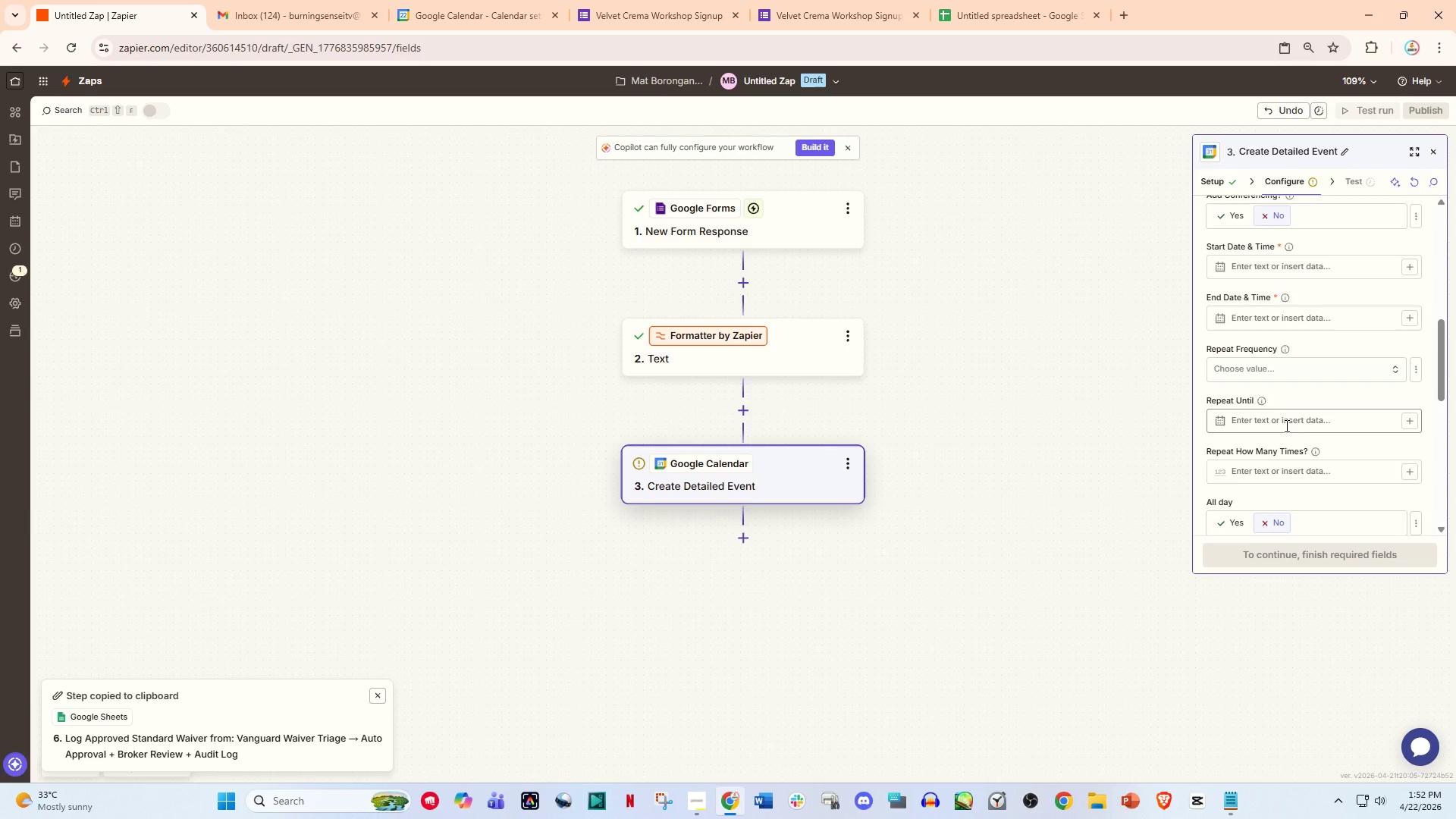 
scroll: coordinate [1288, 434], scroll_direction: up, amount: 1.0
 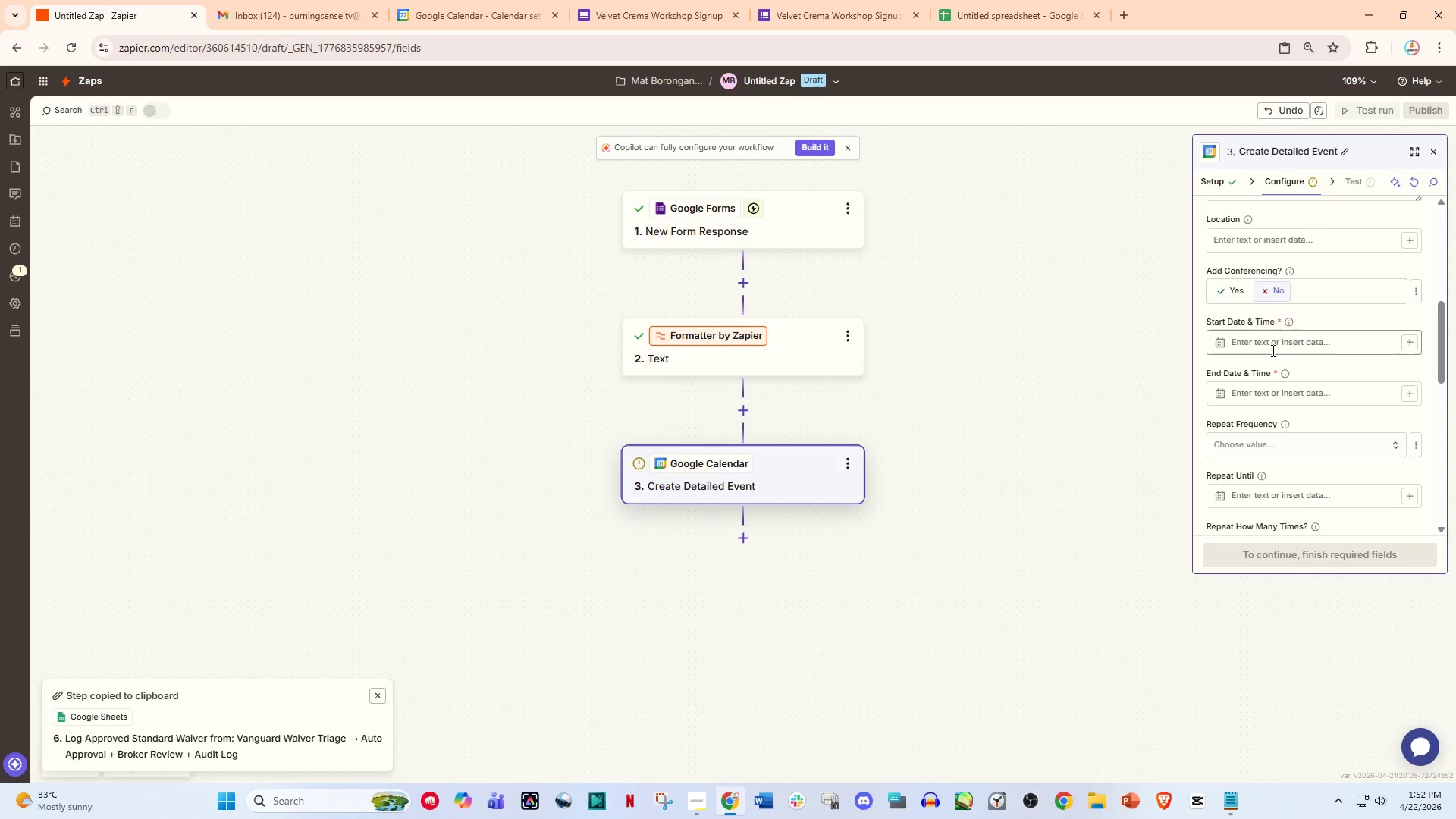 
left_click([1272, 350])
 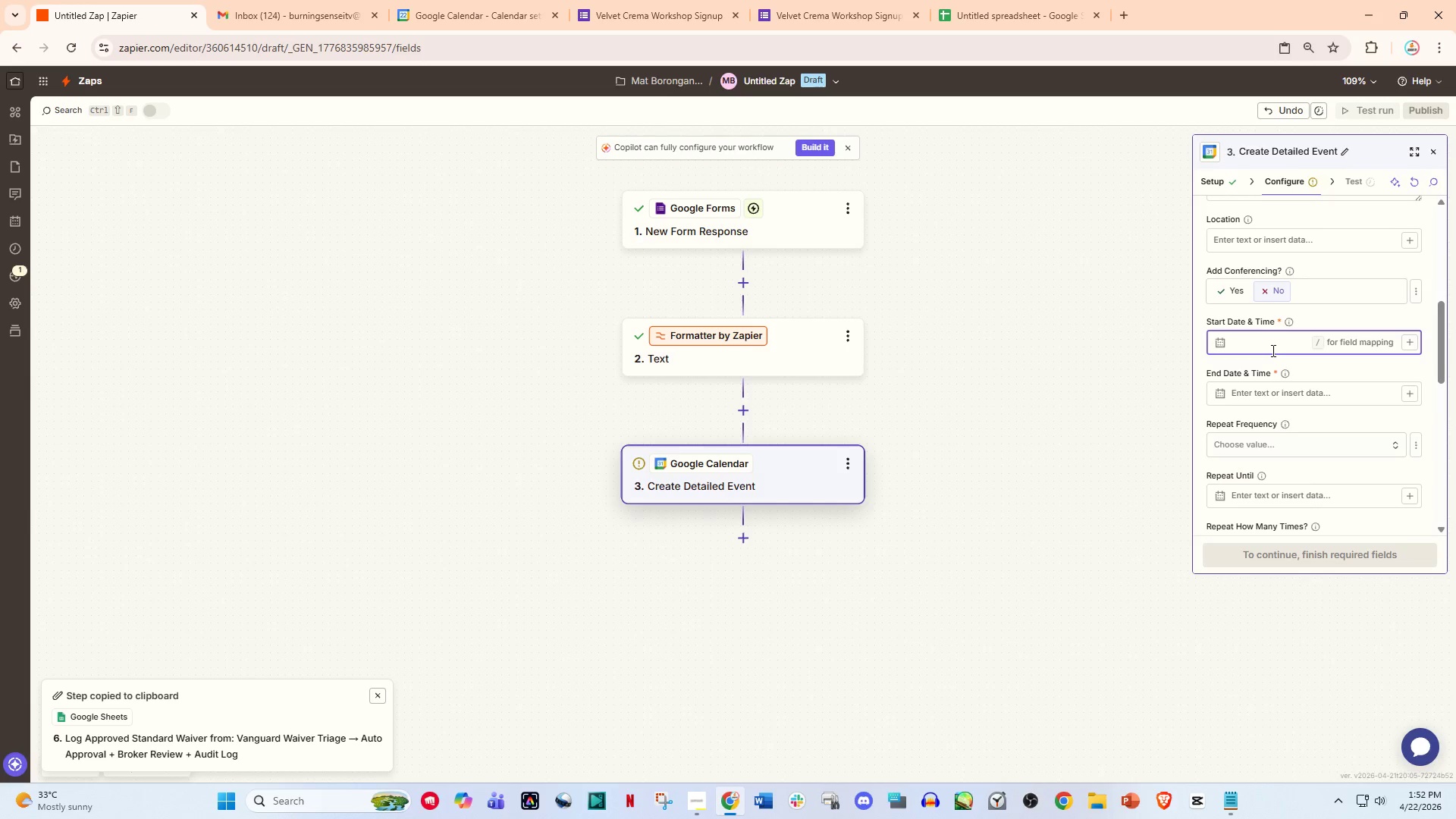 
key(Slash)
 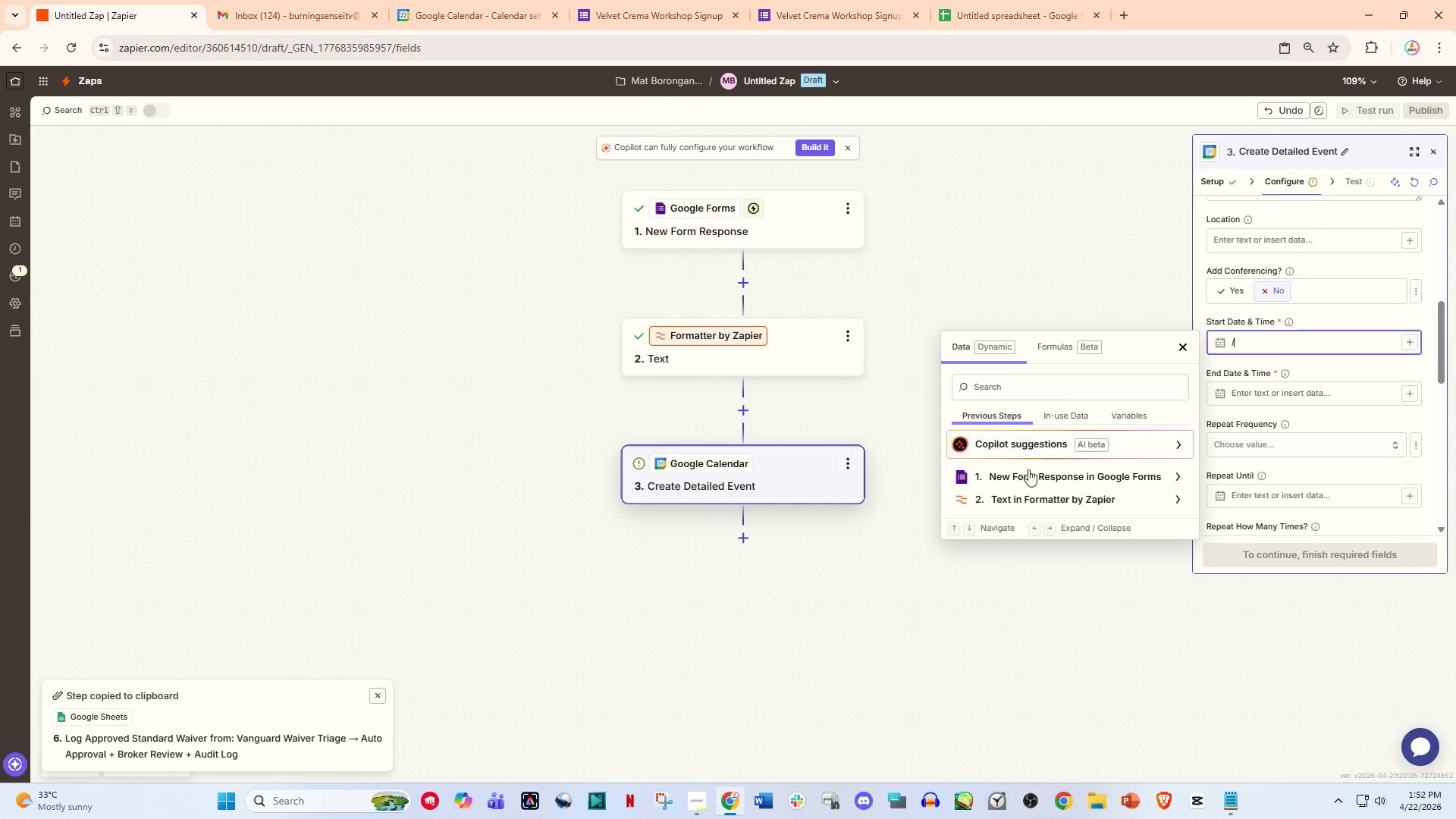 
left_click([1036, 480])
 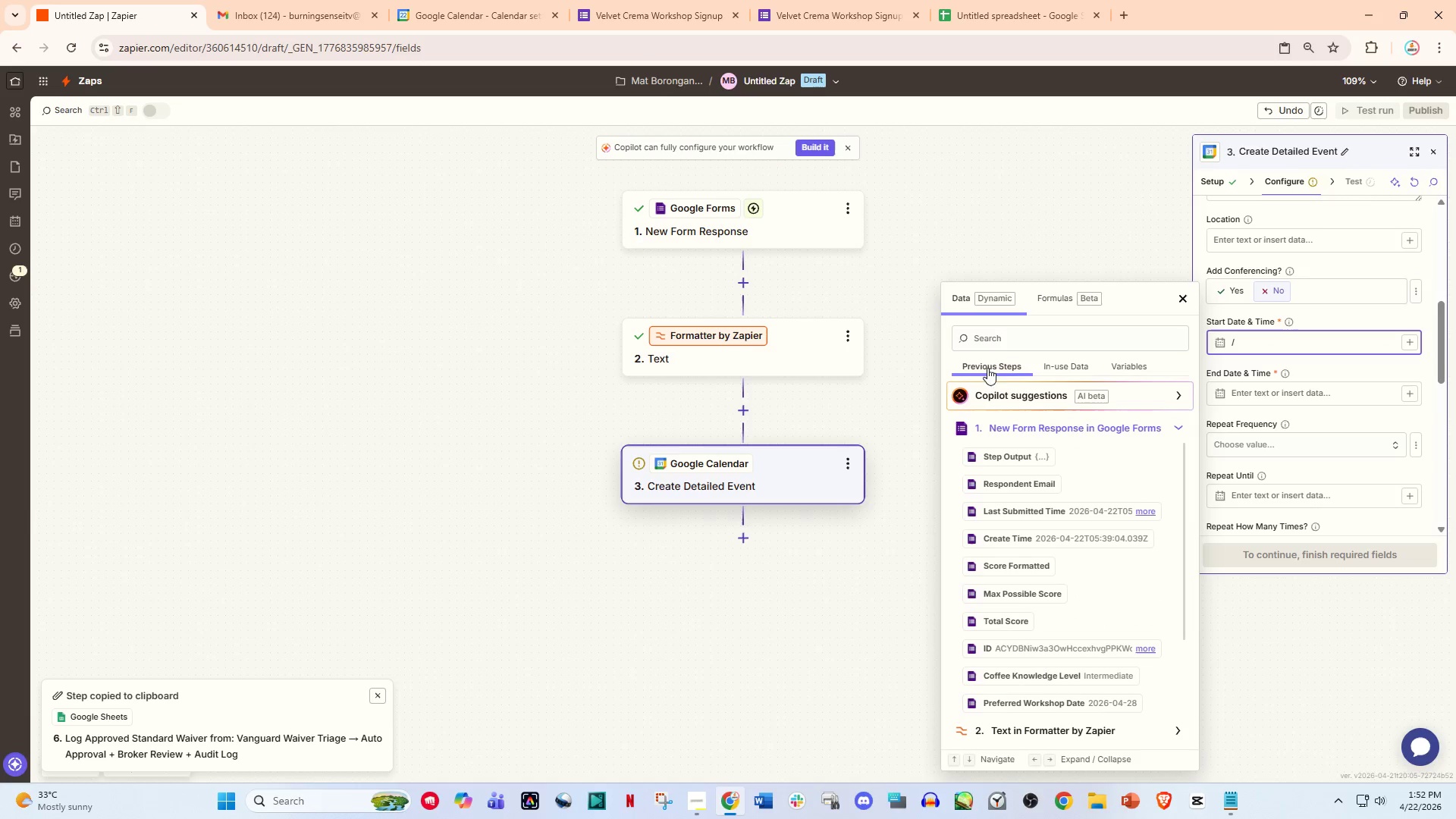 
left_click([999, 344])
 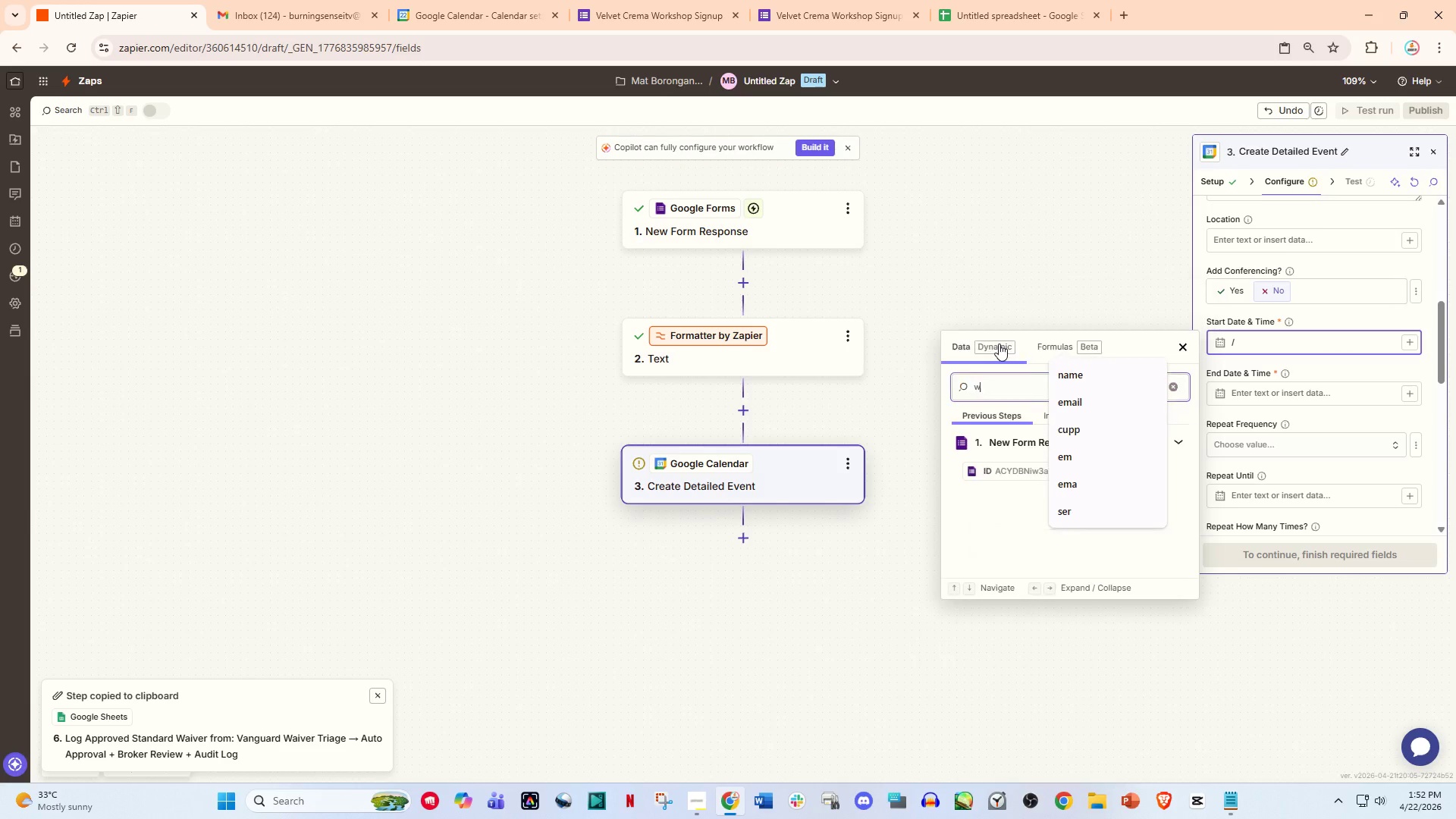 
key(W)
 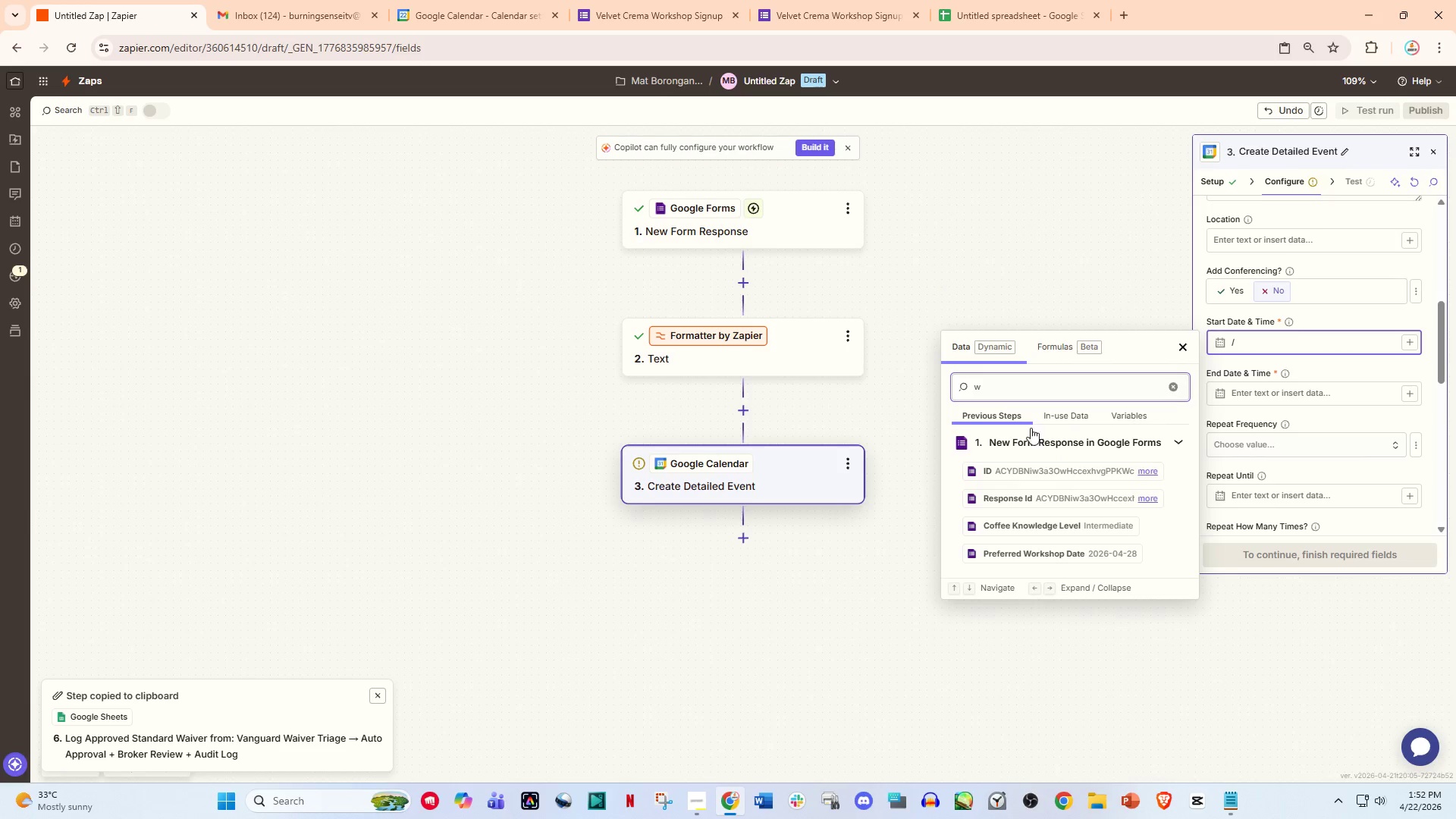 
left_click([1056, 549])
 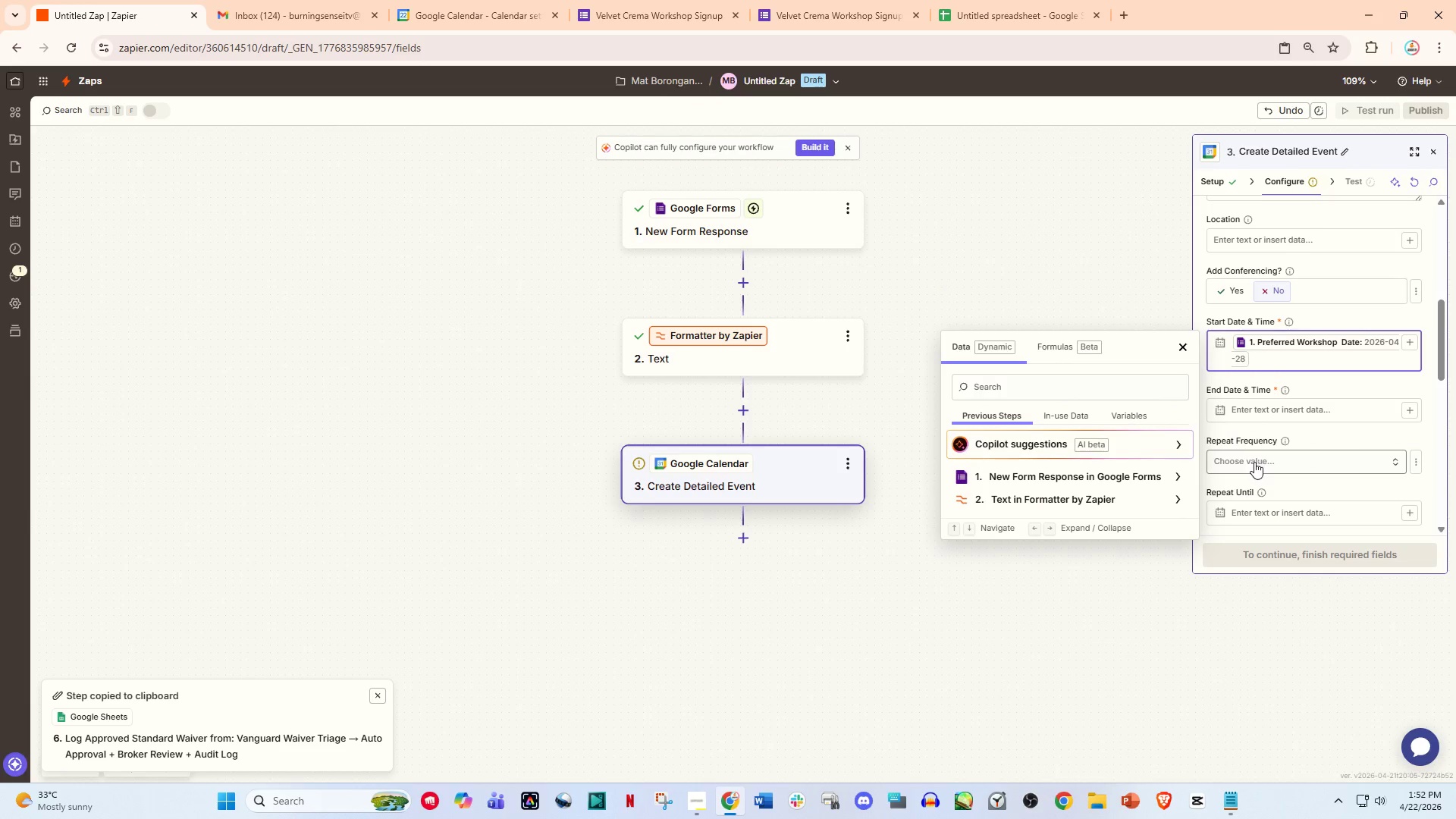 
left_click([1287, 412])
 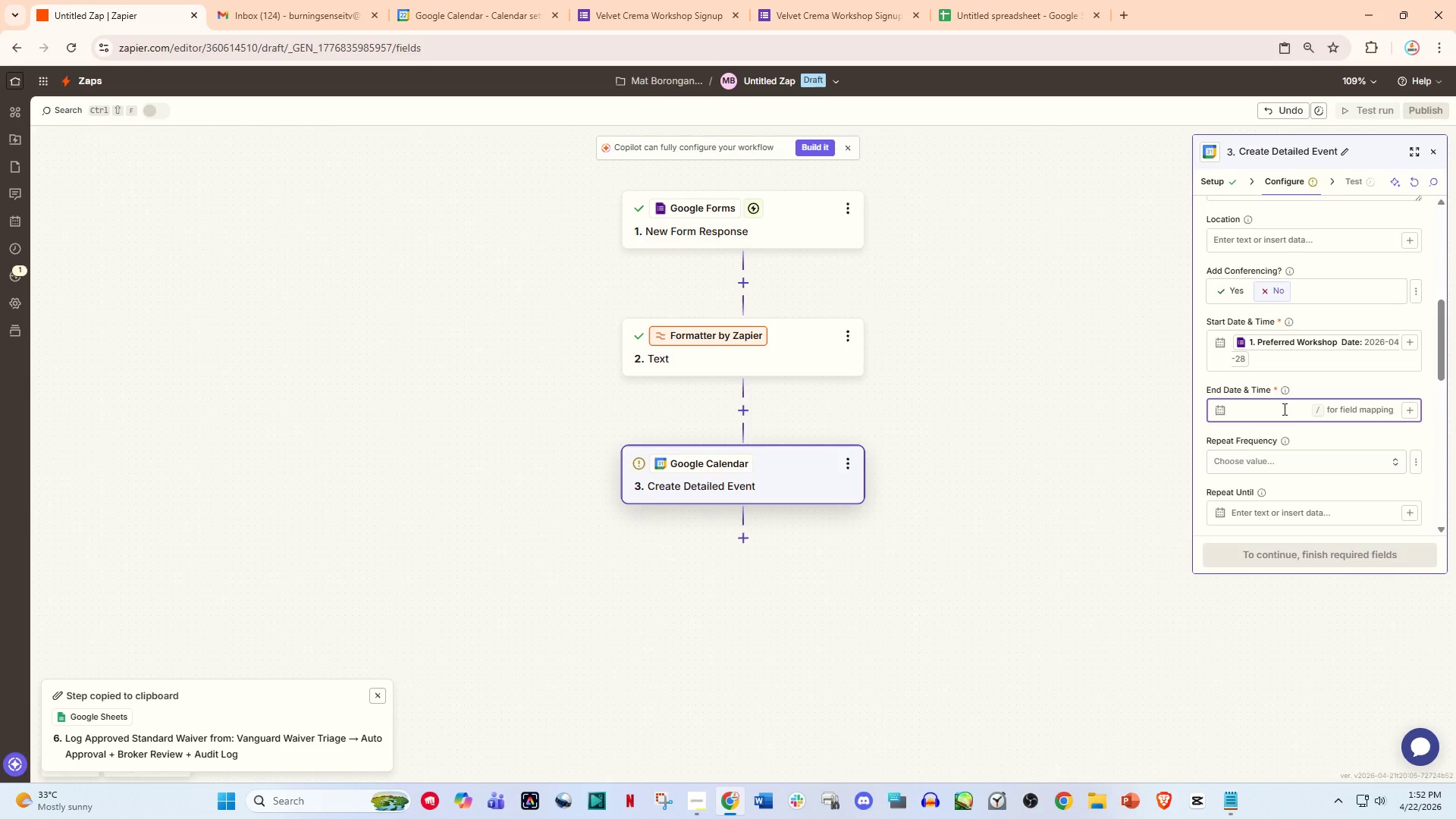 
key(Slash)
 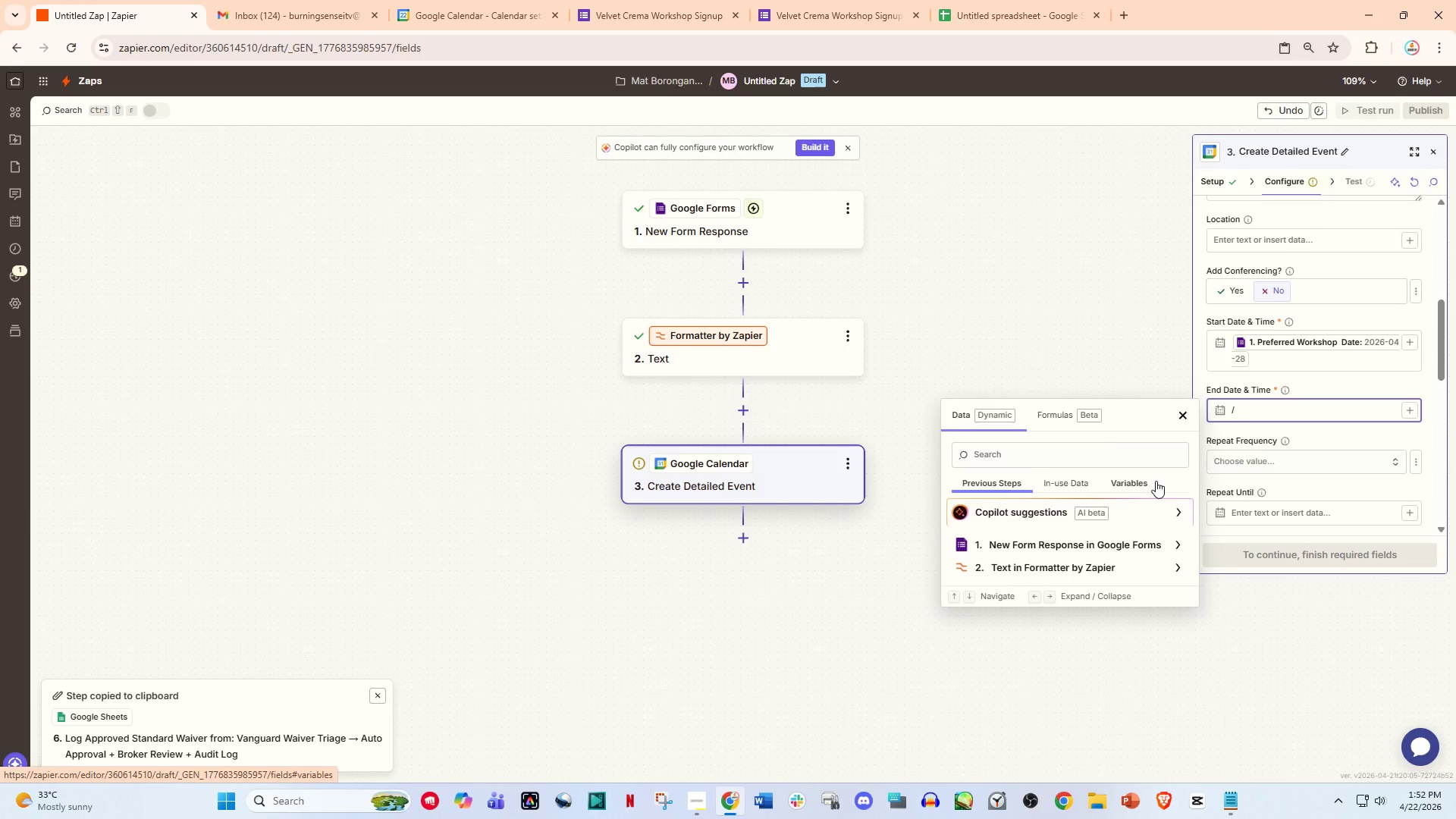 
wait(7.72)
 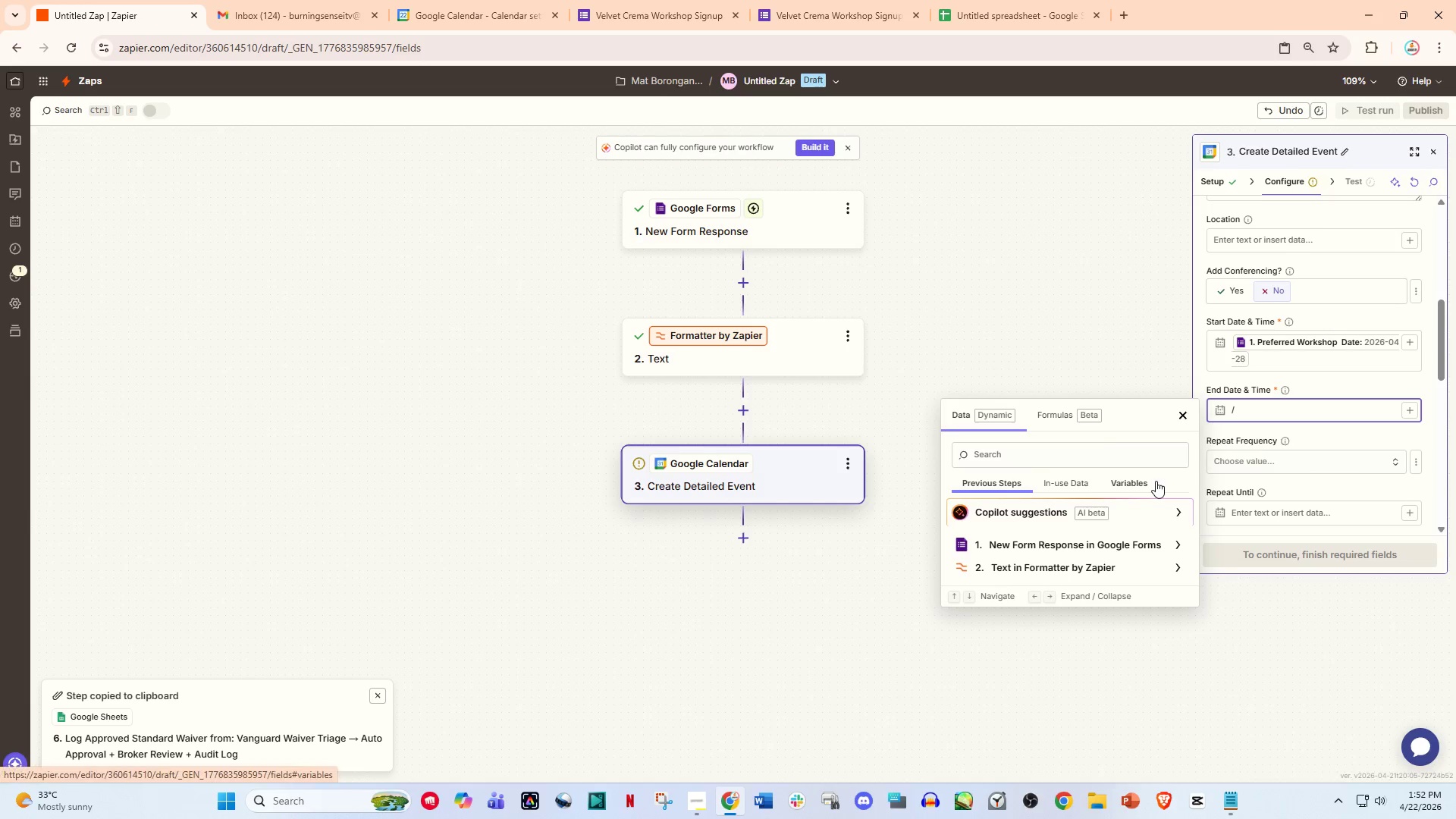 
key(Backspace)
 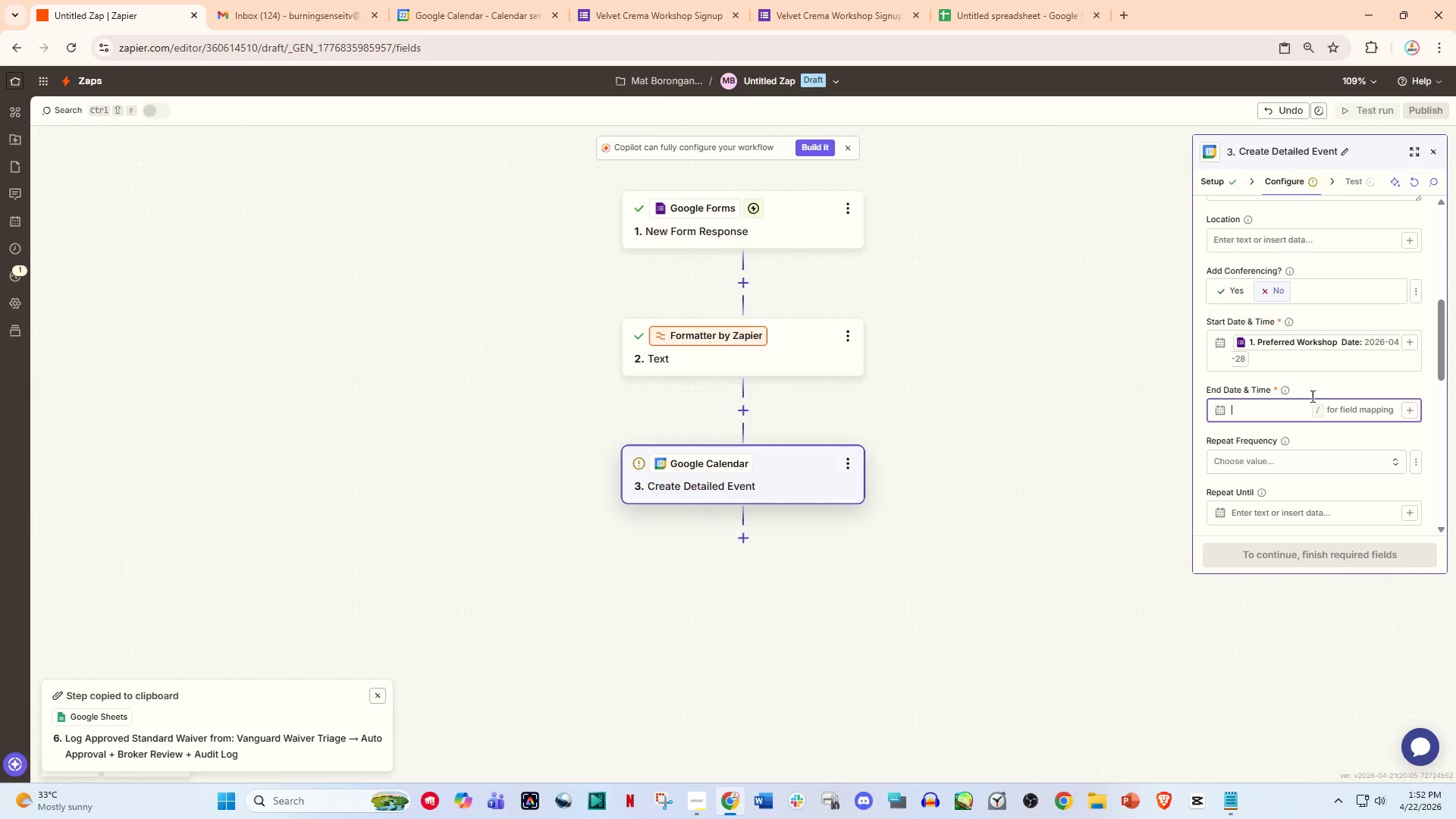 
left_click([1285, 370])
 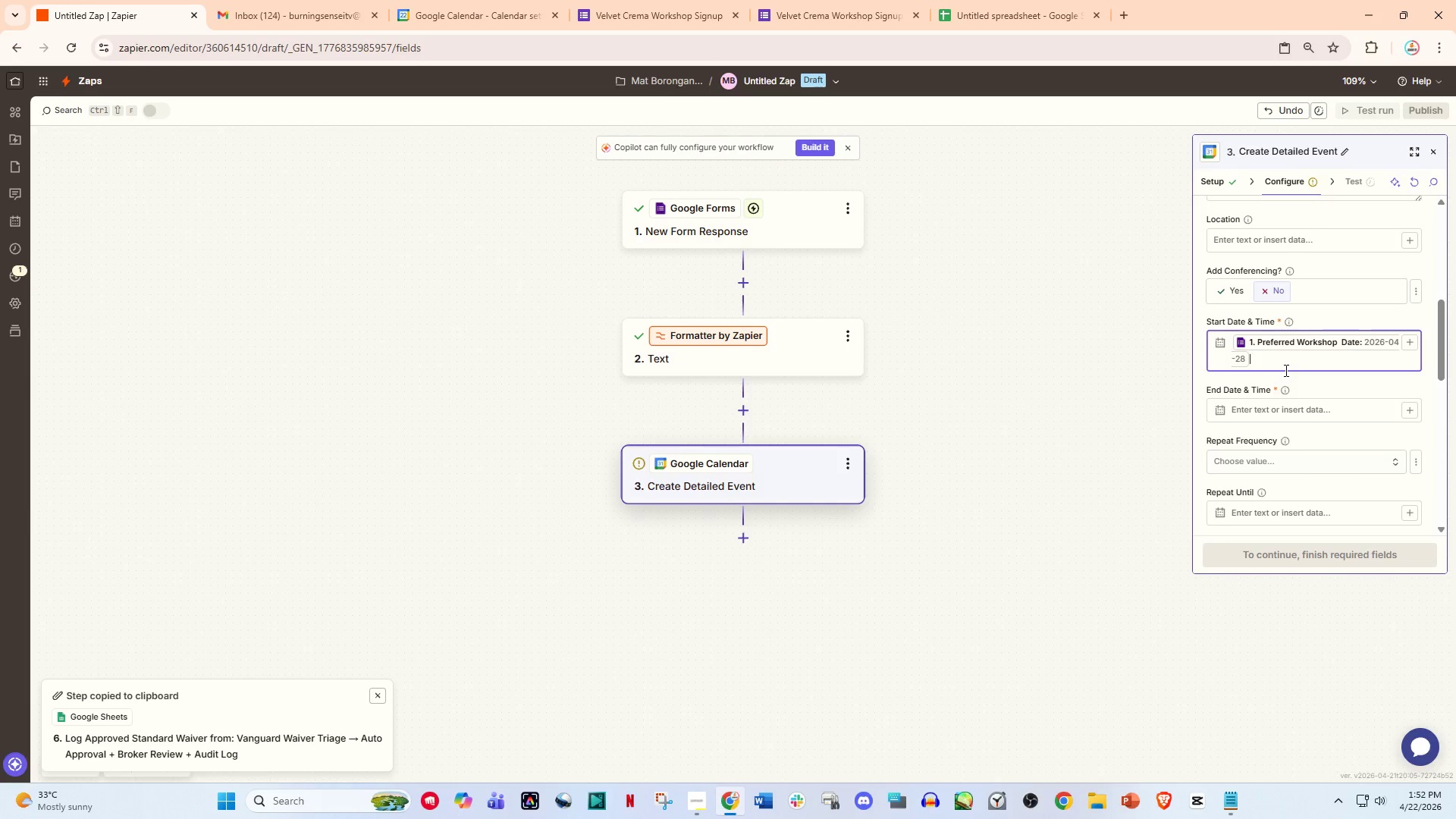 
key(Space)
 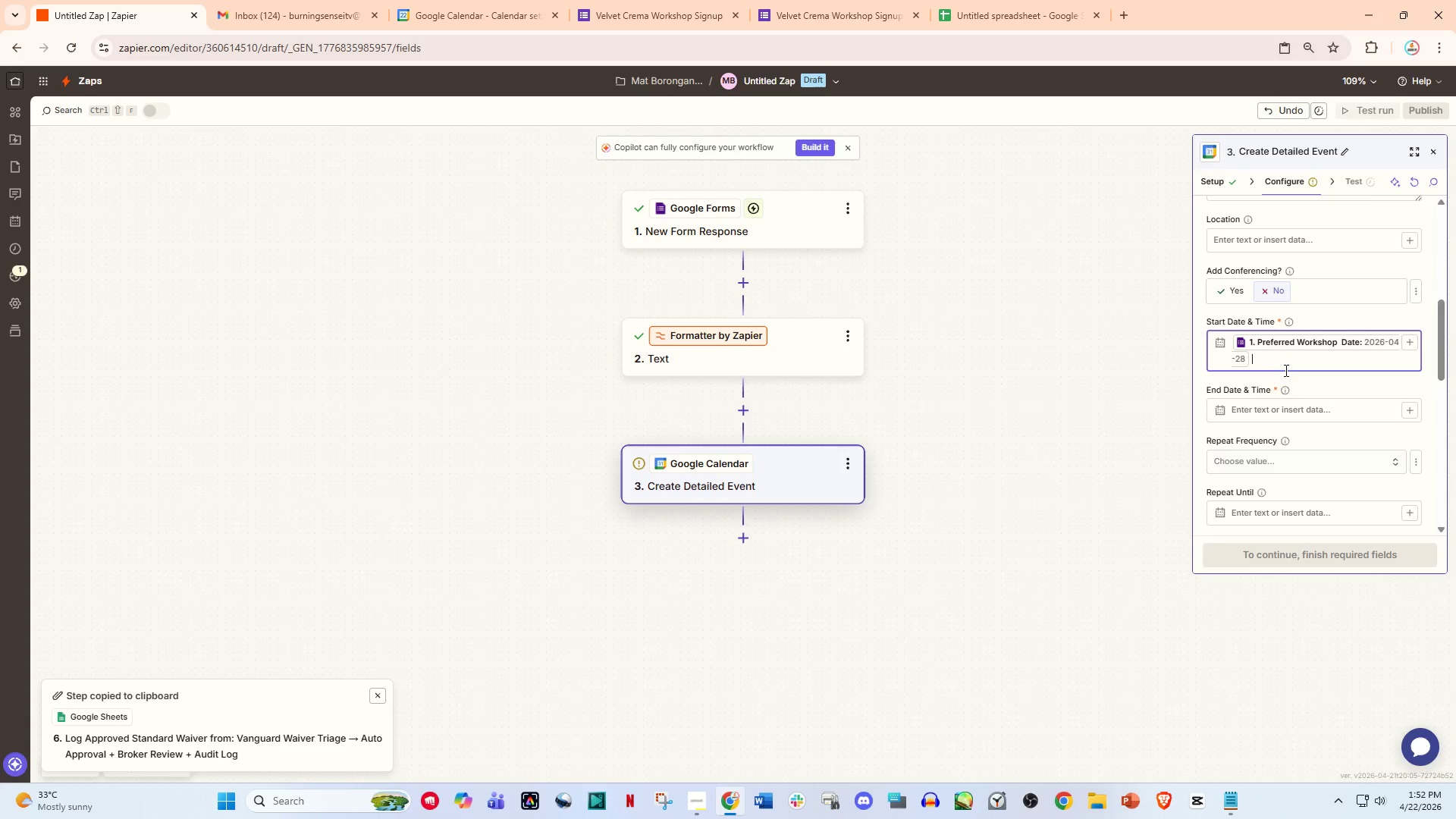 
key(Slash)
 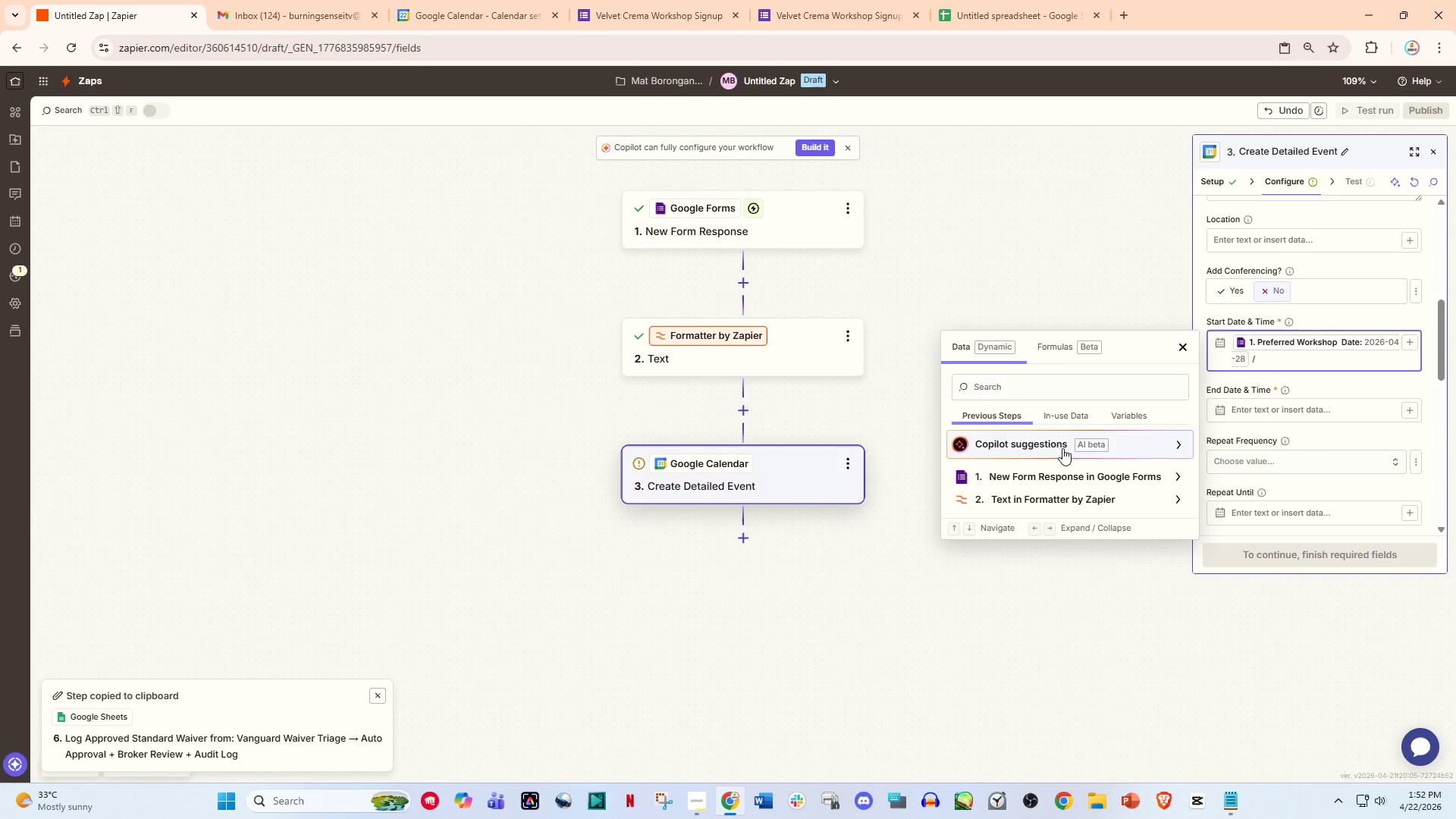 
left_click([1010, 384])
 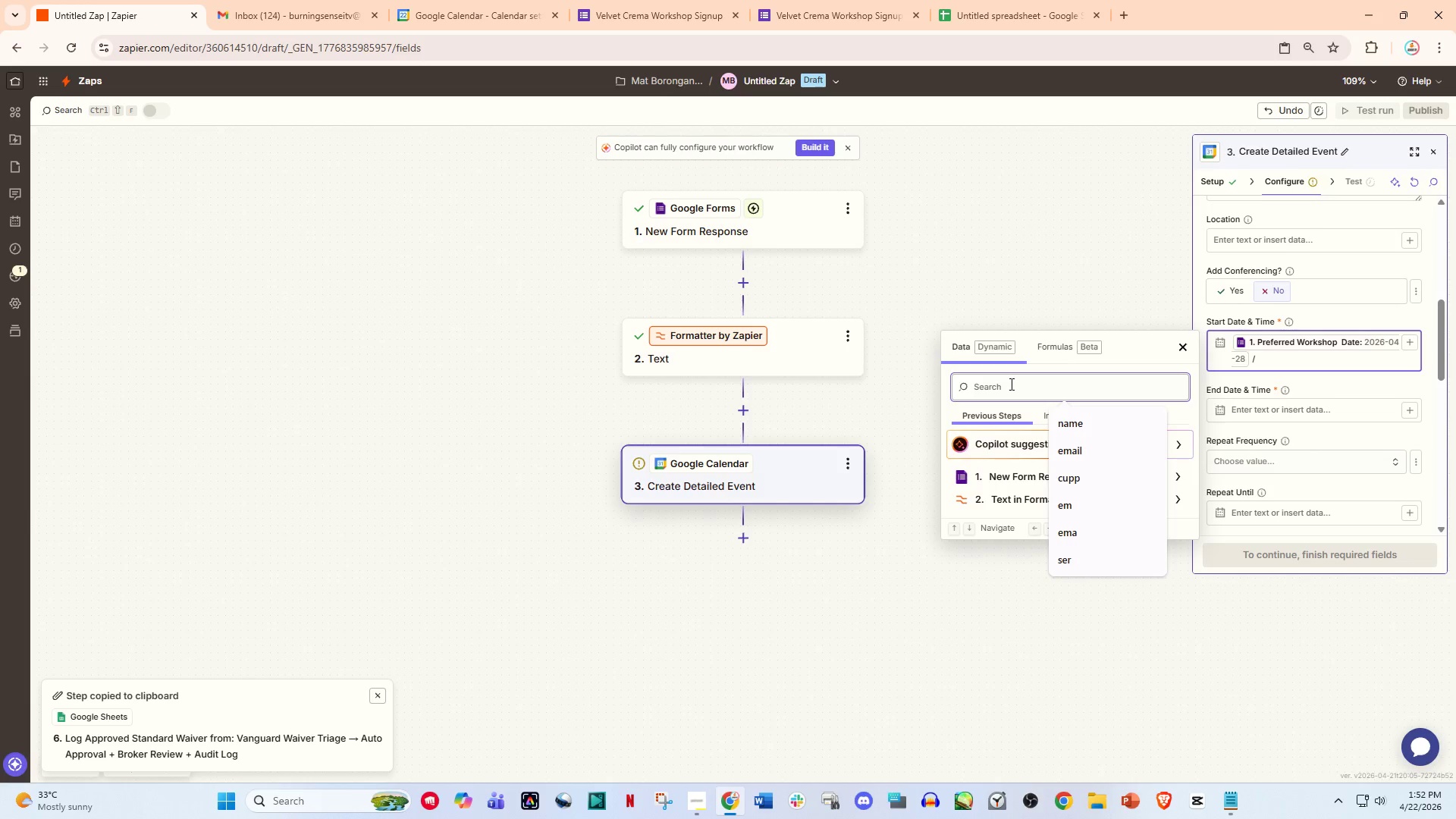 
type(pre)
 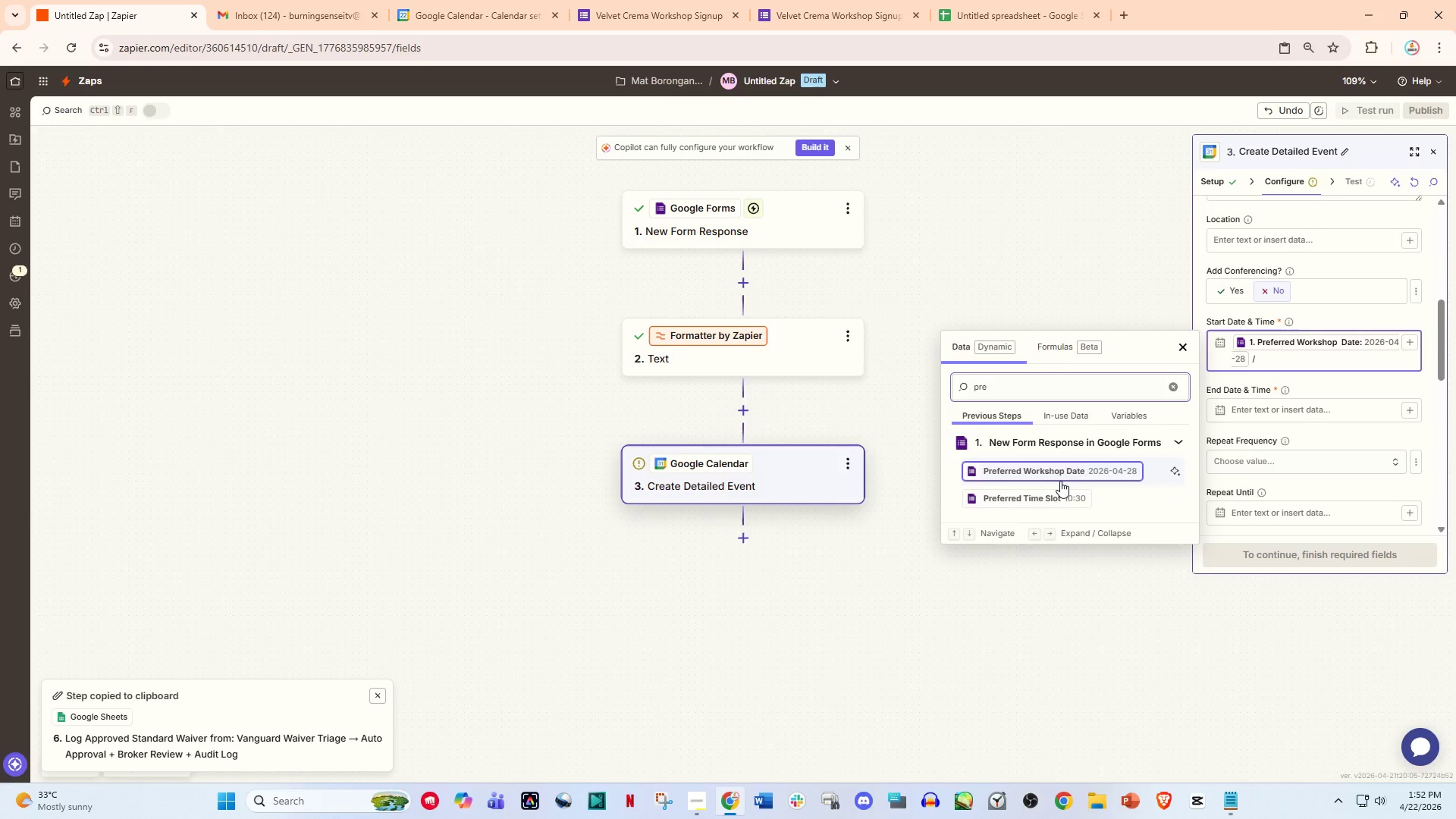 
left_click([1059, 494])
 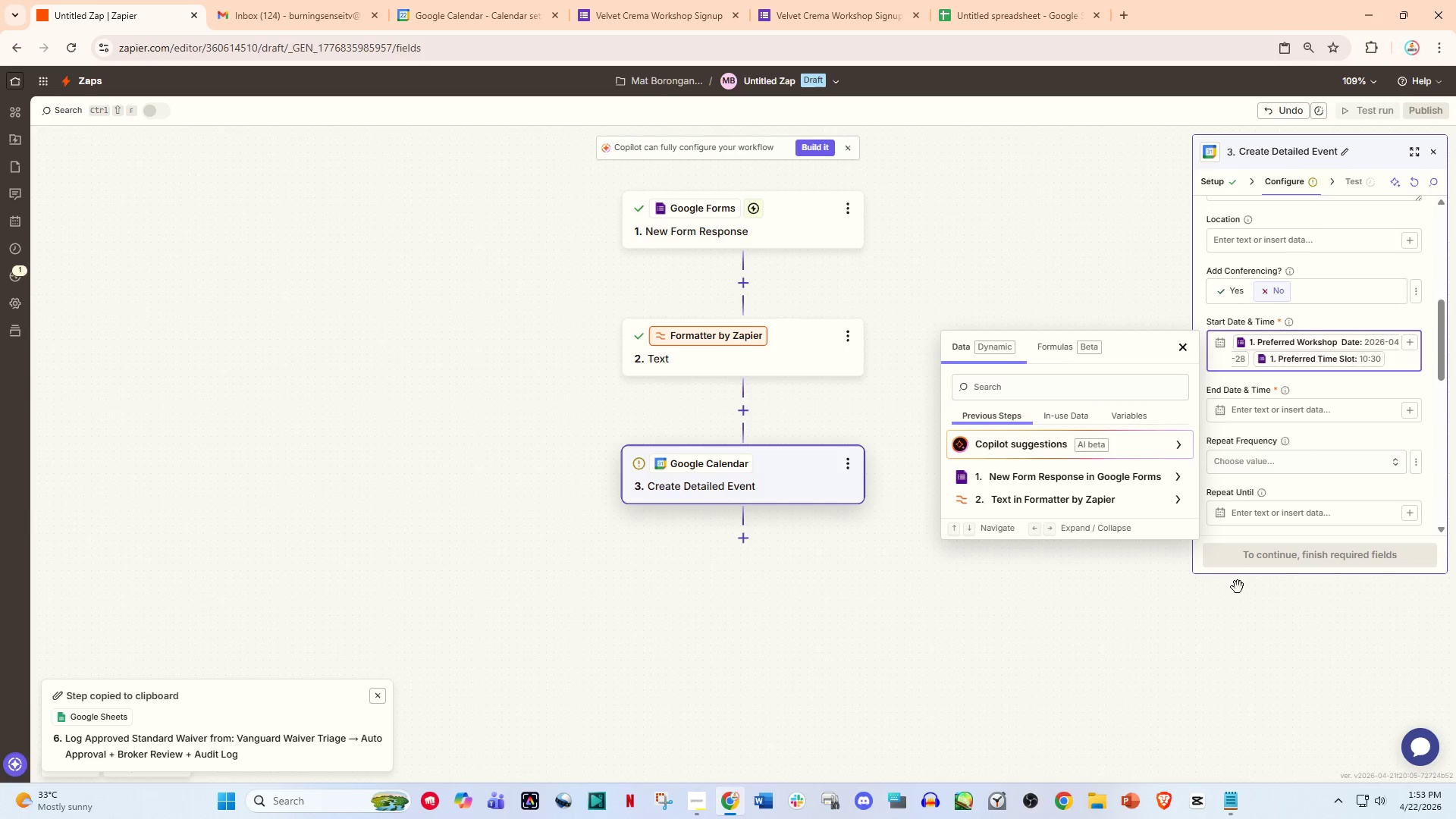 
left_click([1228, 590])
 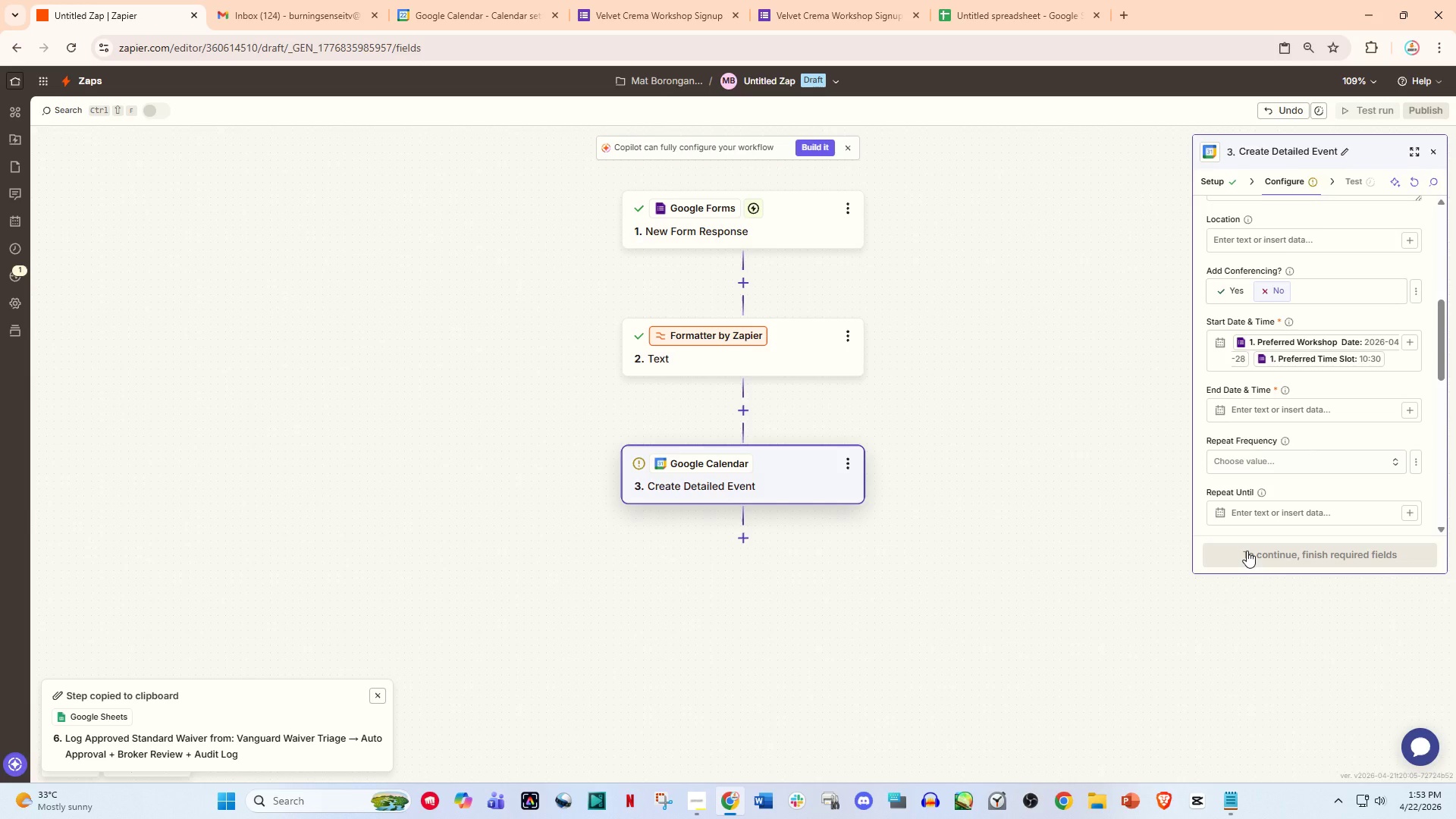 
wait(8.78)
 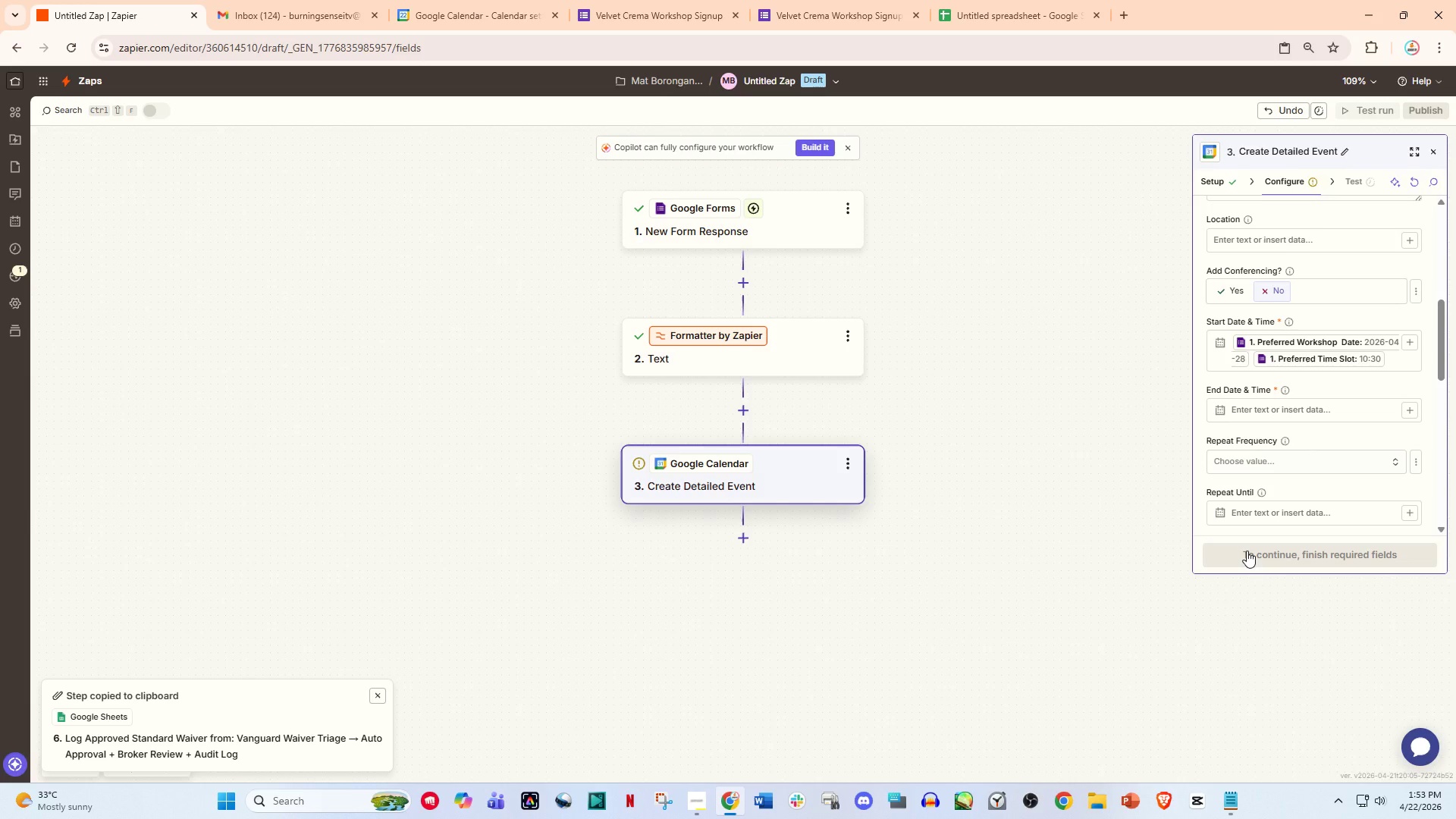 
left_click([1149, 444])
 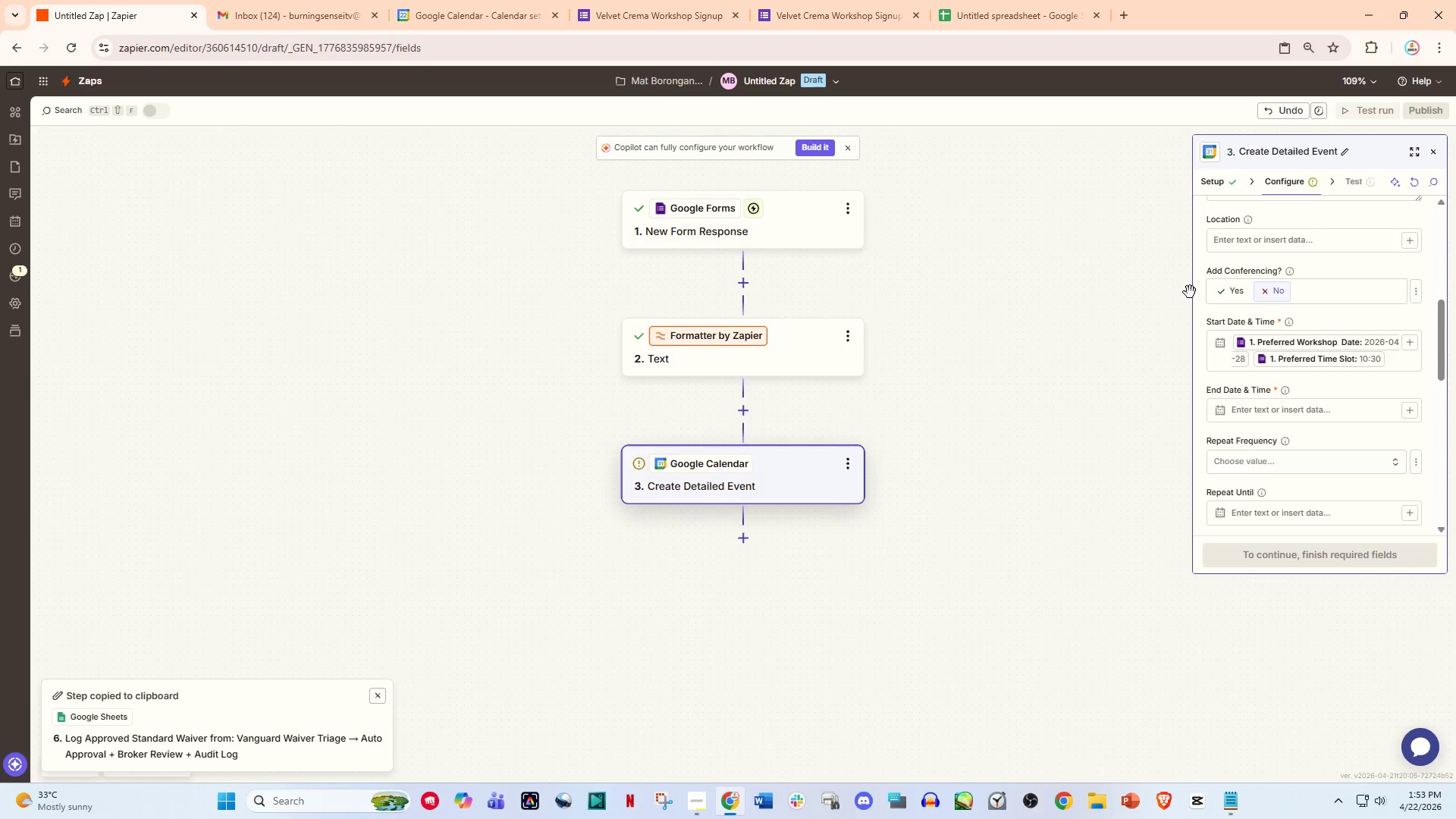 
wait(41.45)
 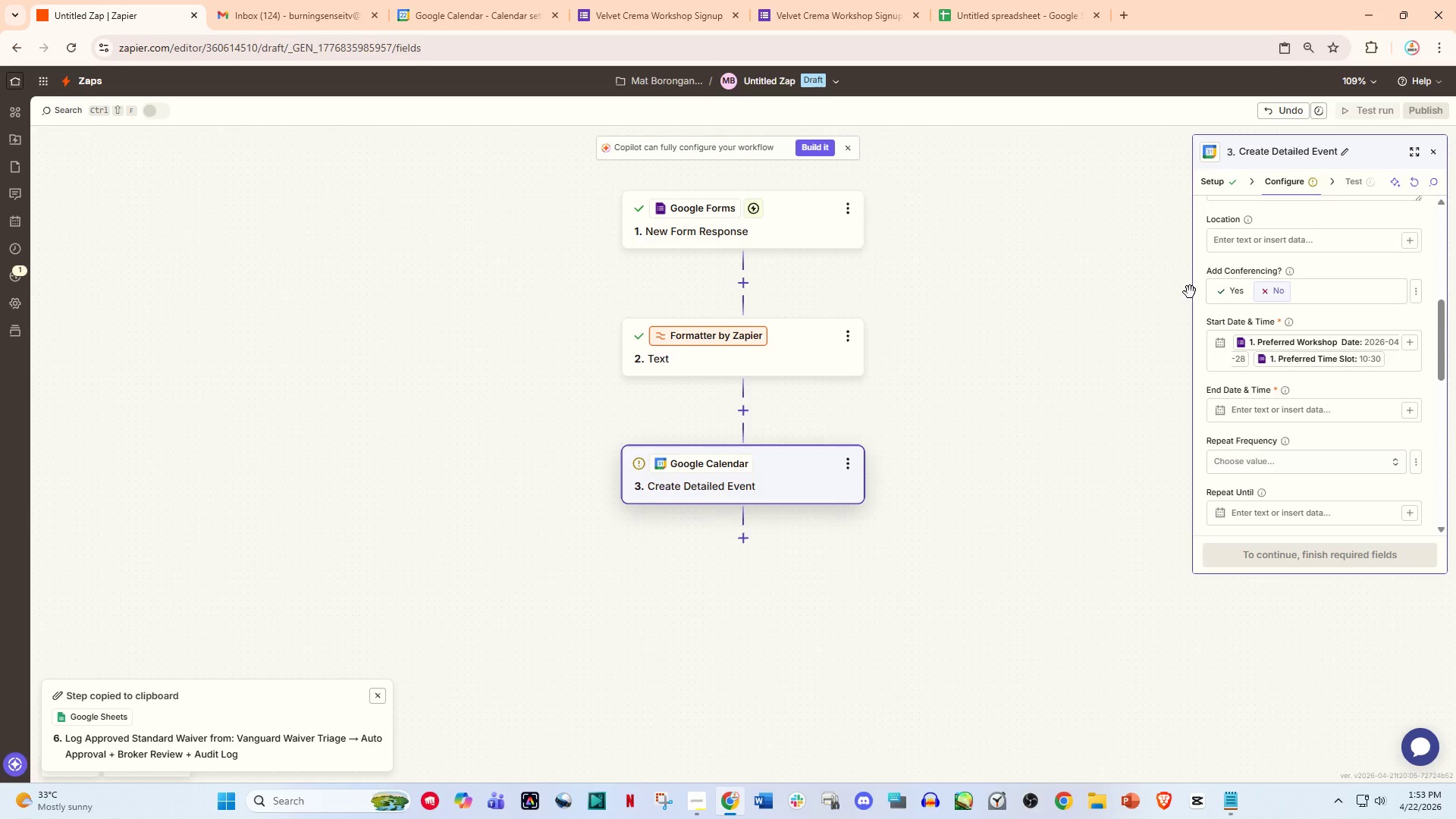 
scroll: coordinate [824, 326], scroll_direction: up, amount: 1.0
 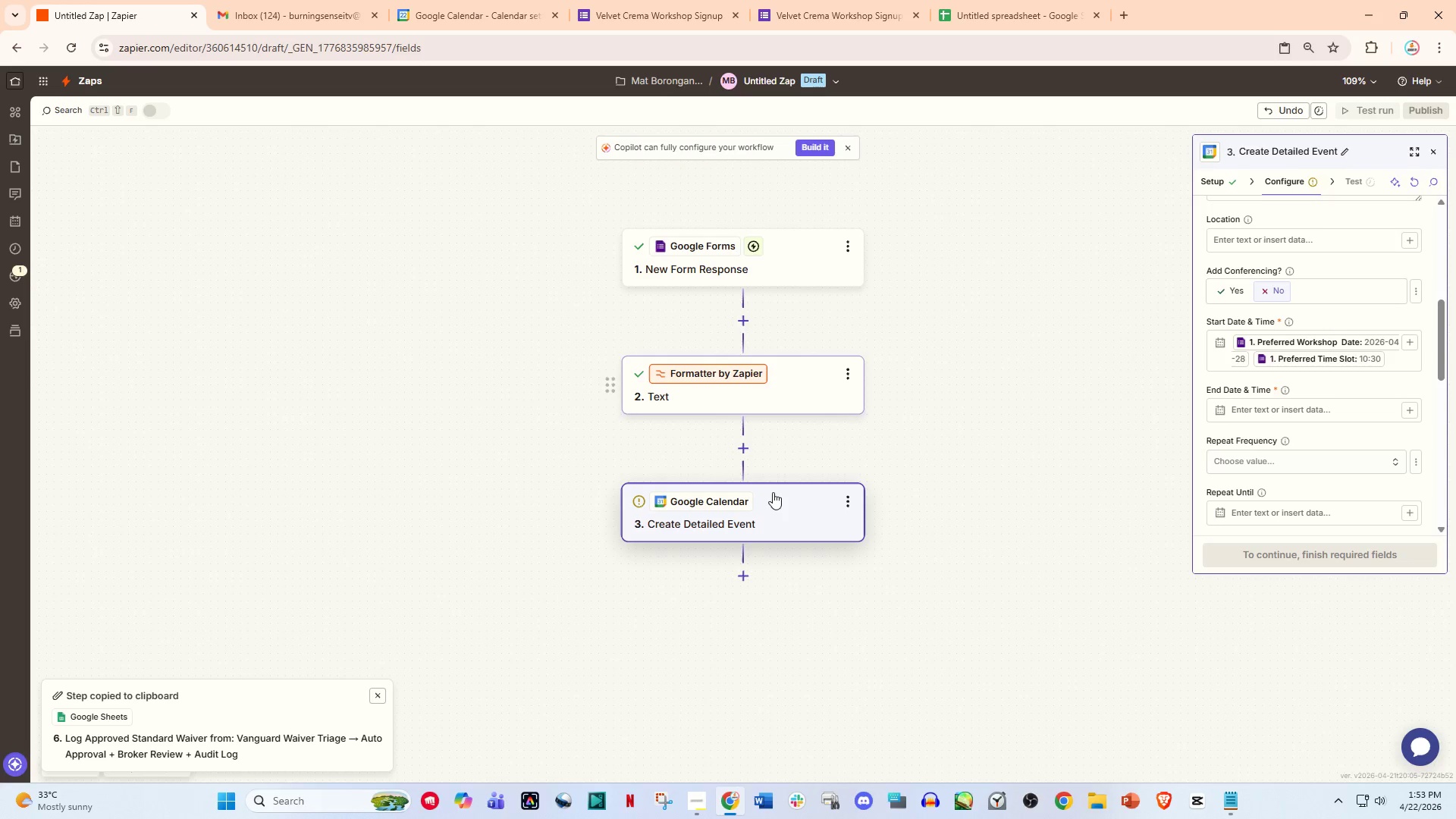 
left_click([771, 499])
 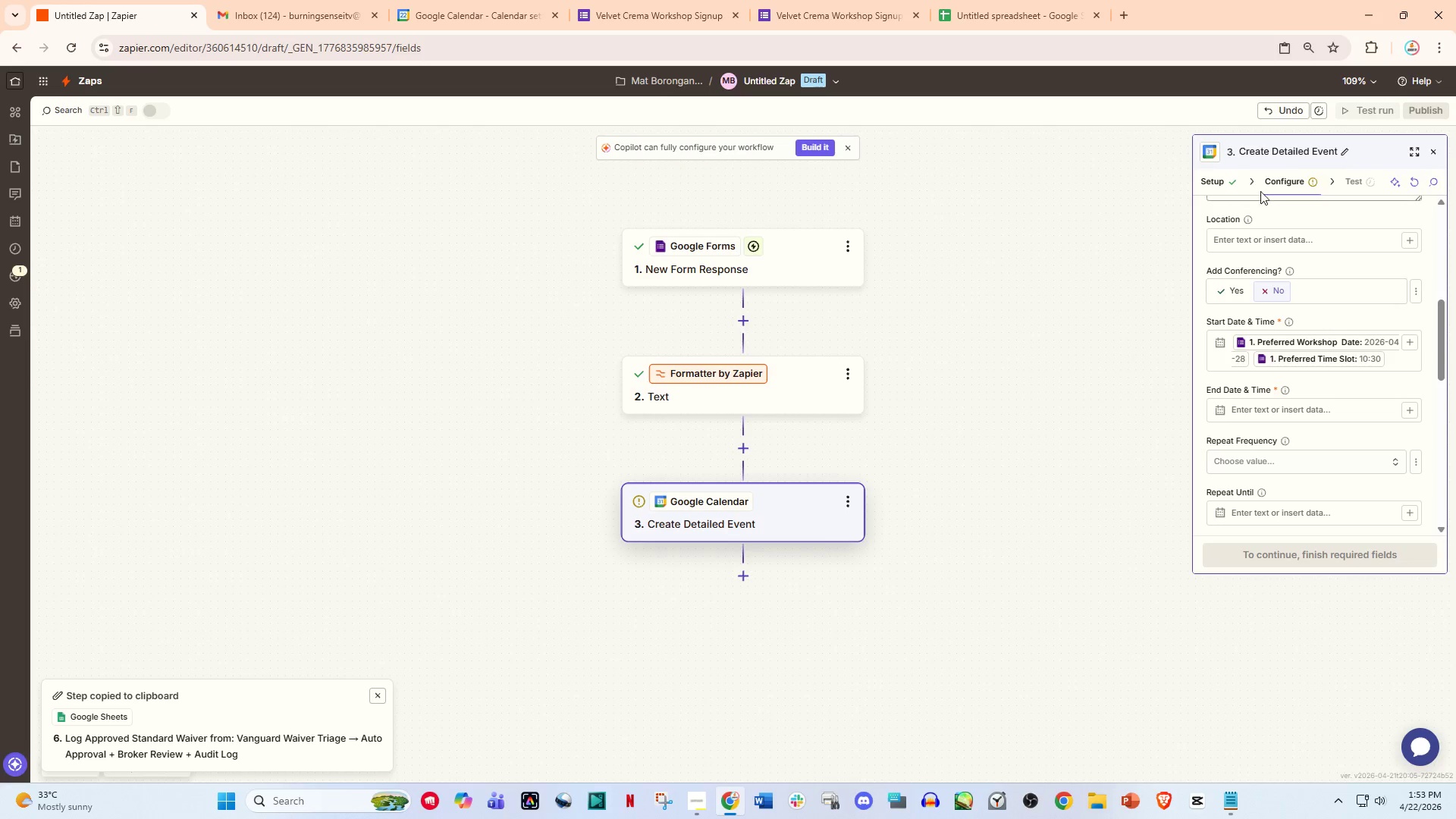 
left_click([1276, 173])
 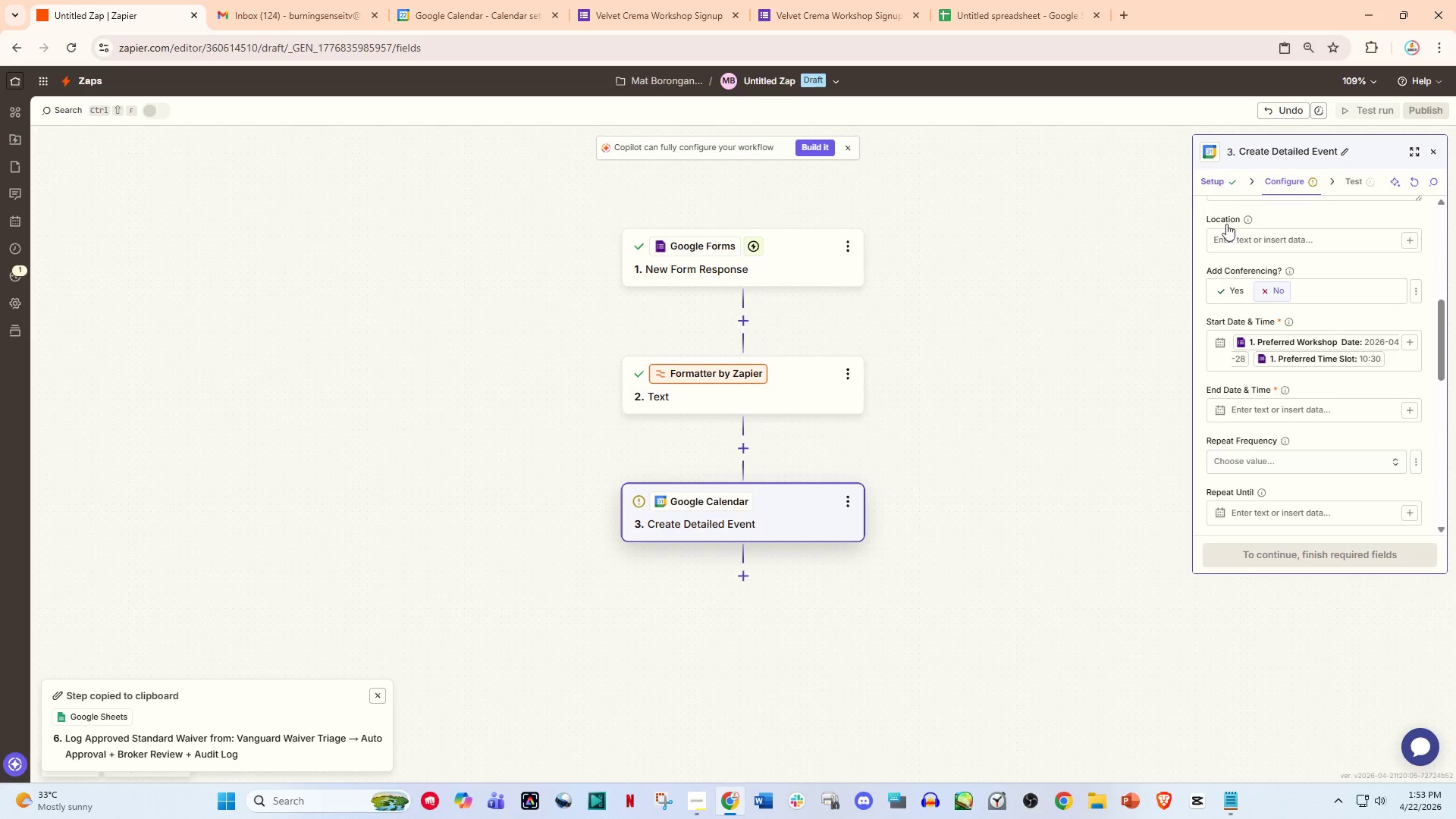 
left_click([1233, 237])
 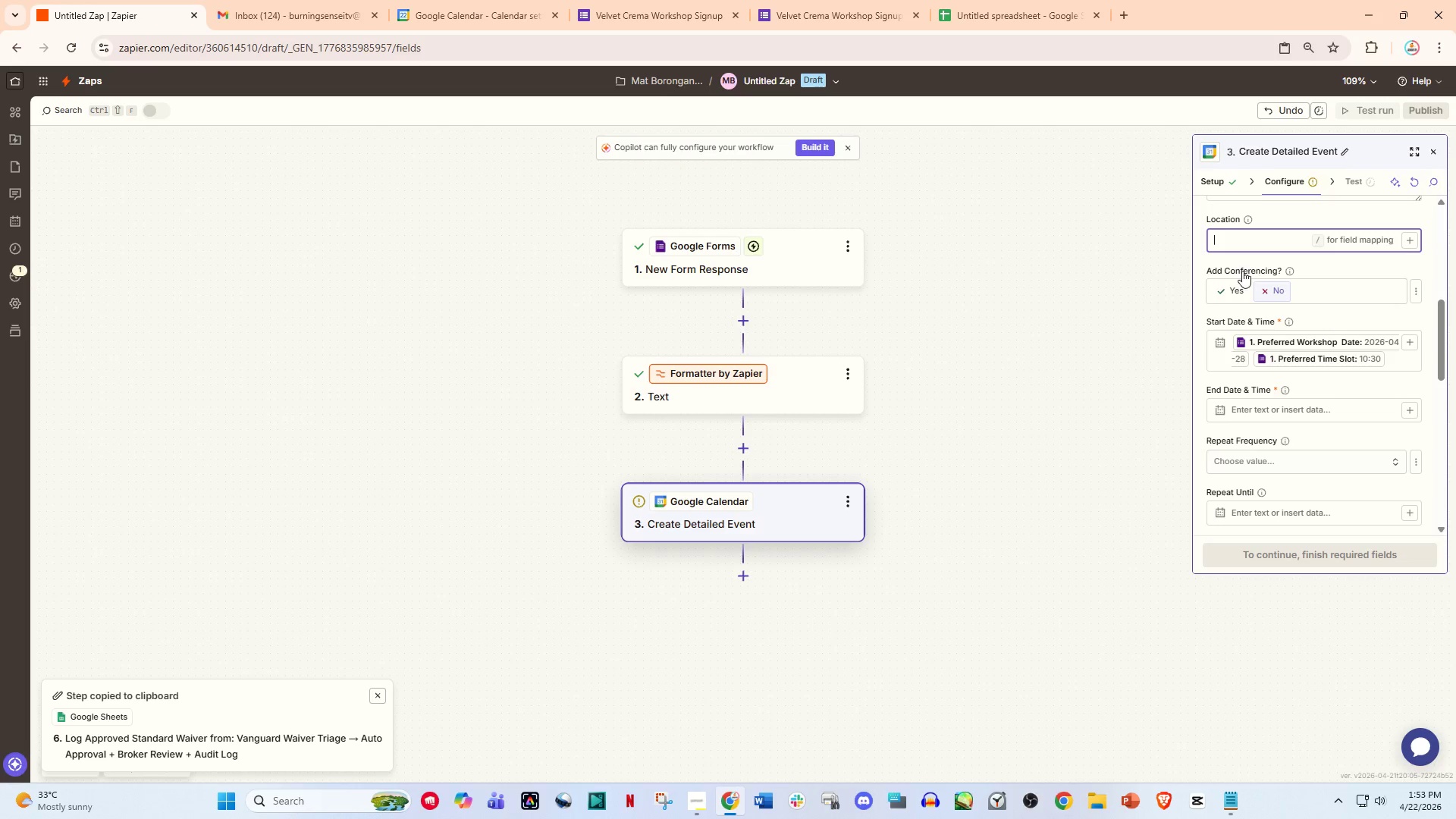 
scroll: coordinate [1242, 271], scroll_direction: up, amount: 2.0
 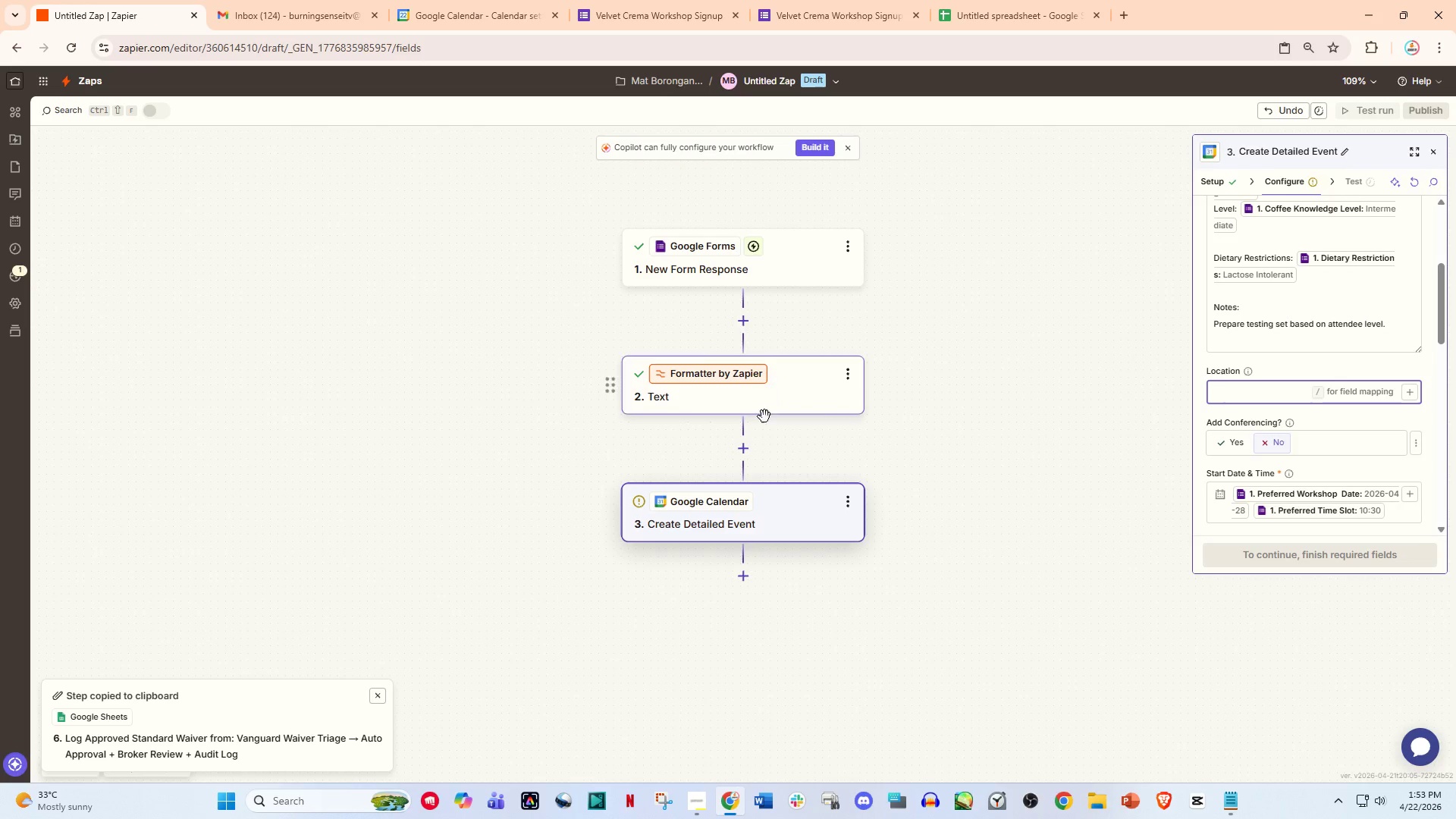 
left_click([739, 453])
 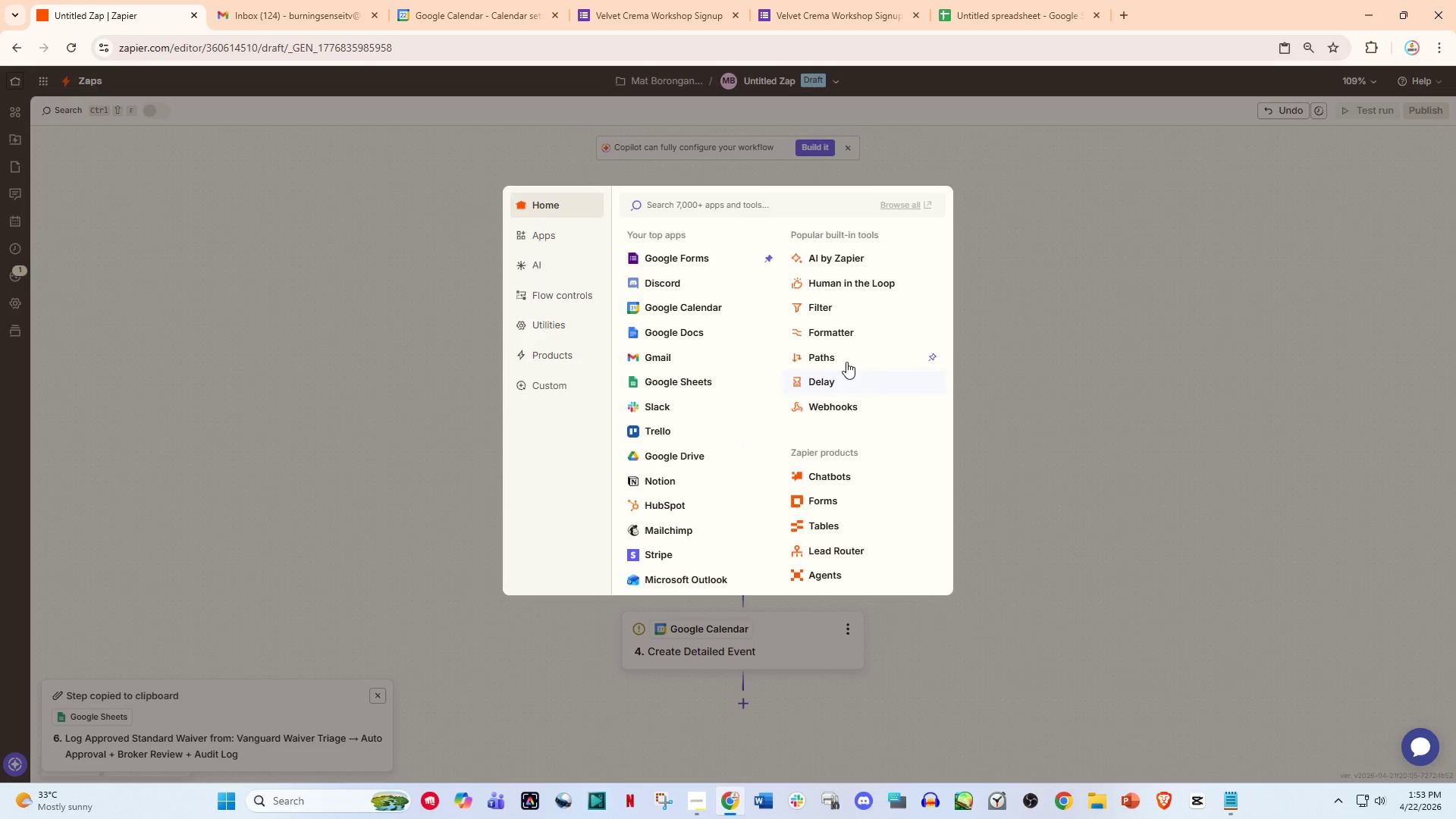 
left_click([849, 334])
 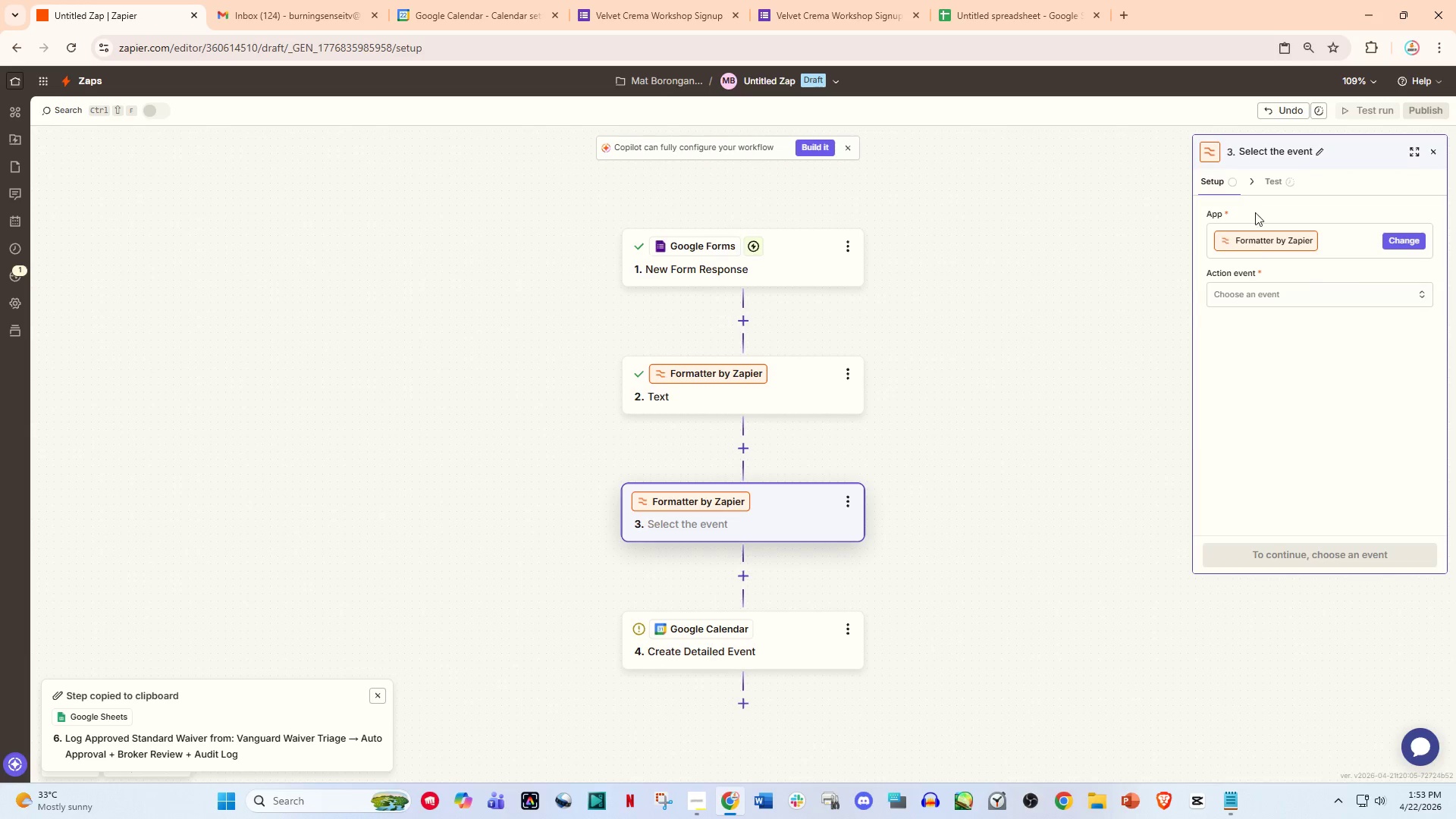 
left_click([1251, 291])
 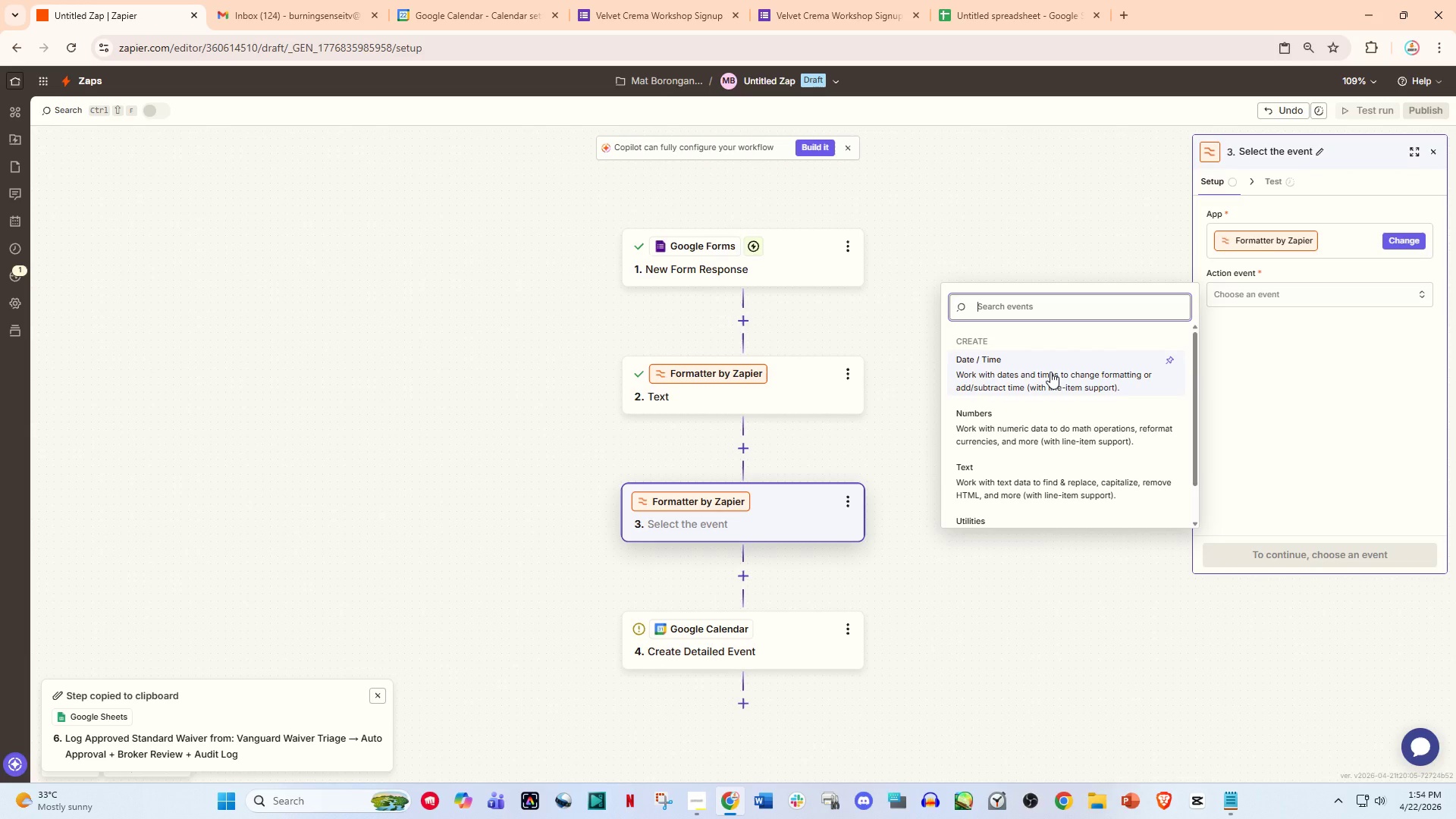 
left_click([1050, 372])
 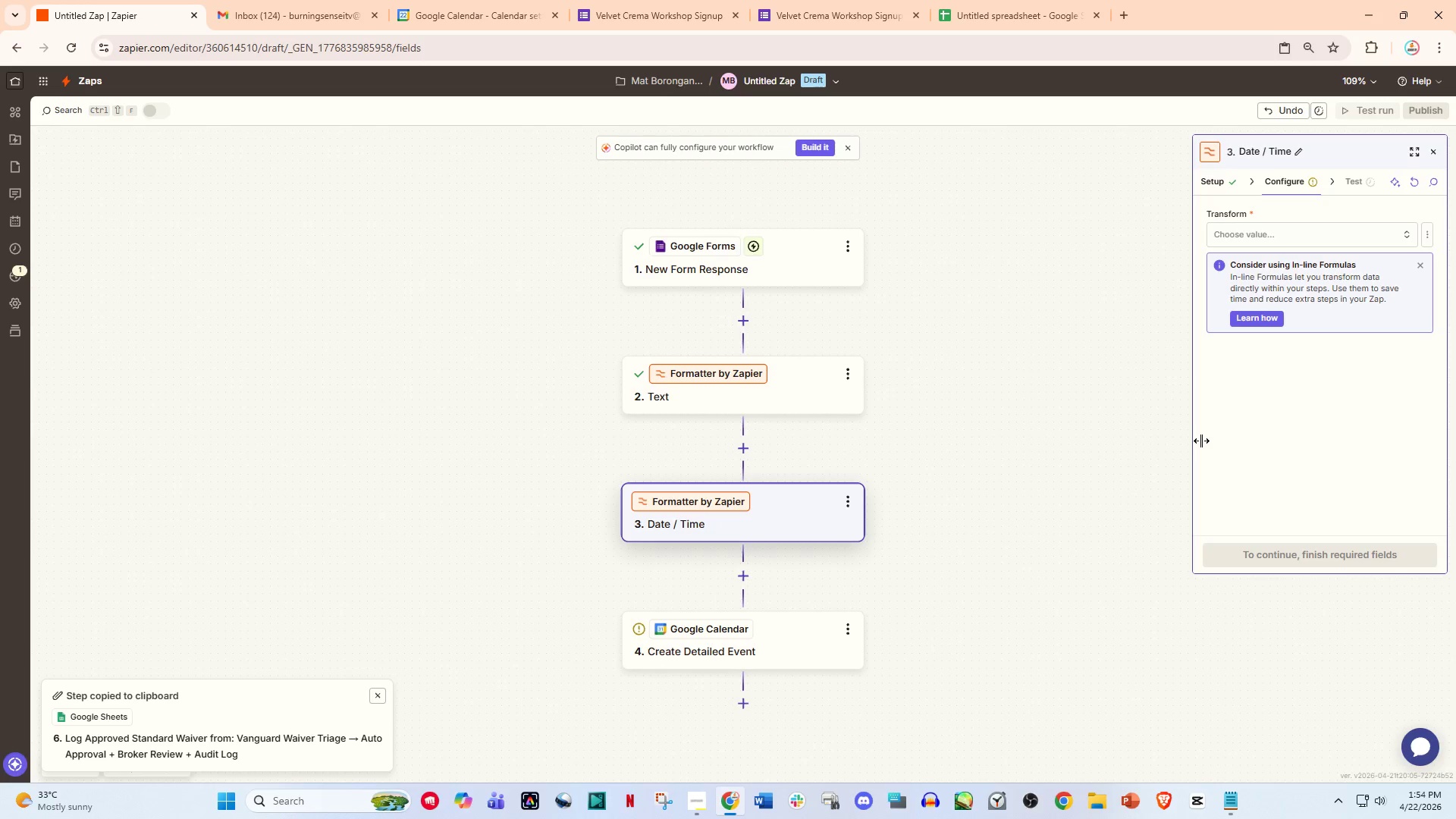 
left_click([1249, 238])
 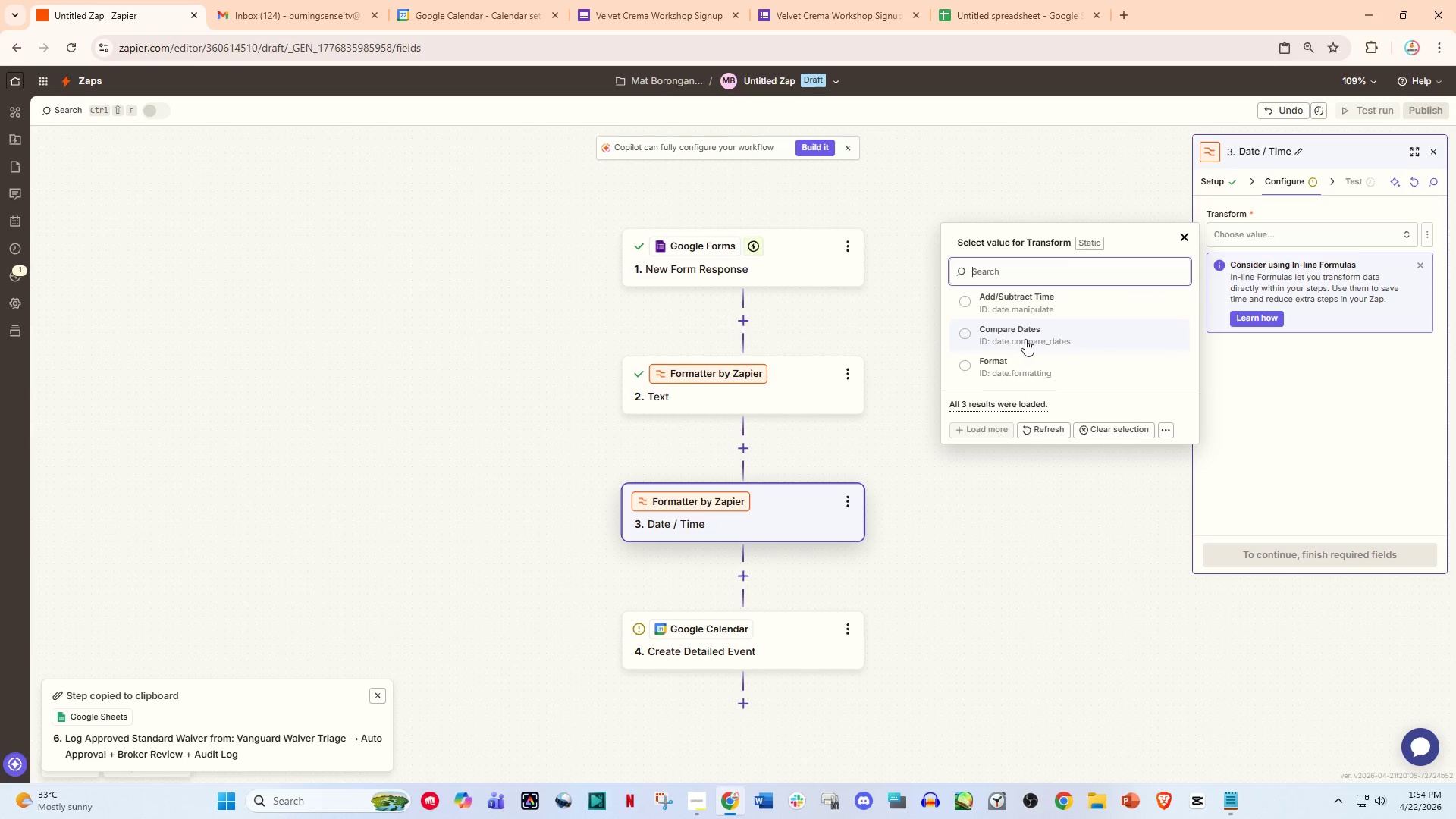 
left_click([1038, 304])
 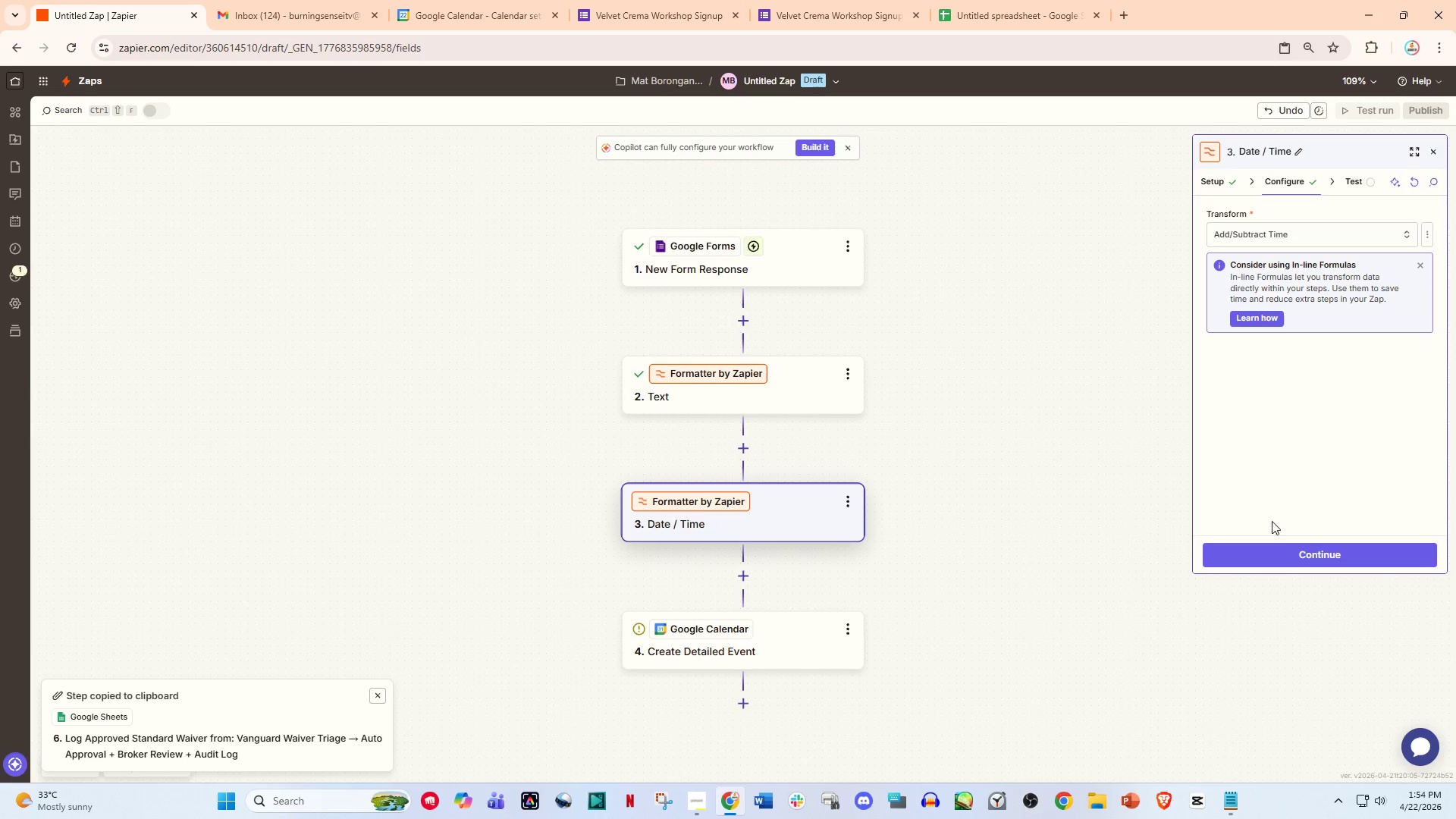 
left_click([1291, 555])
 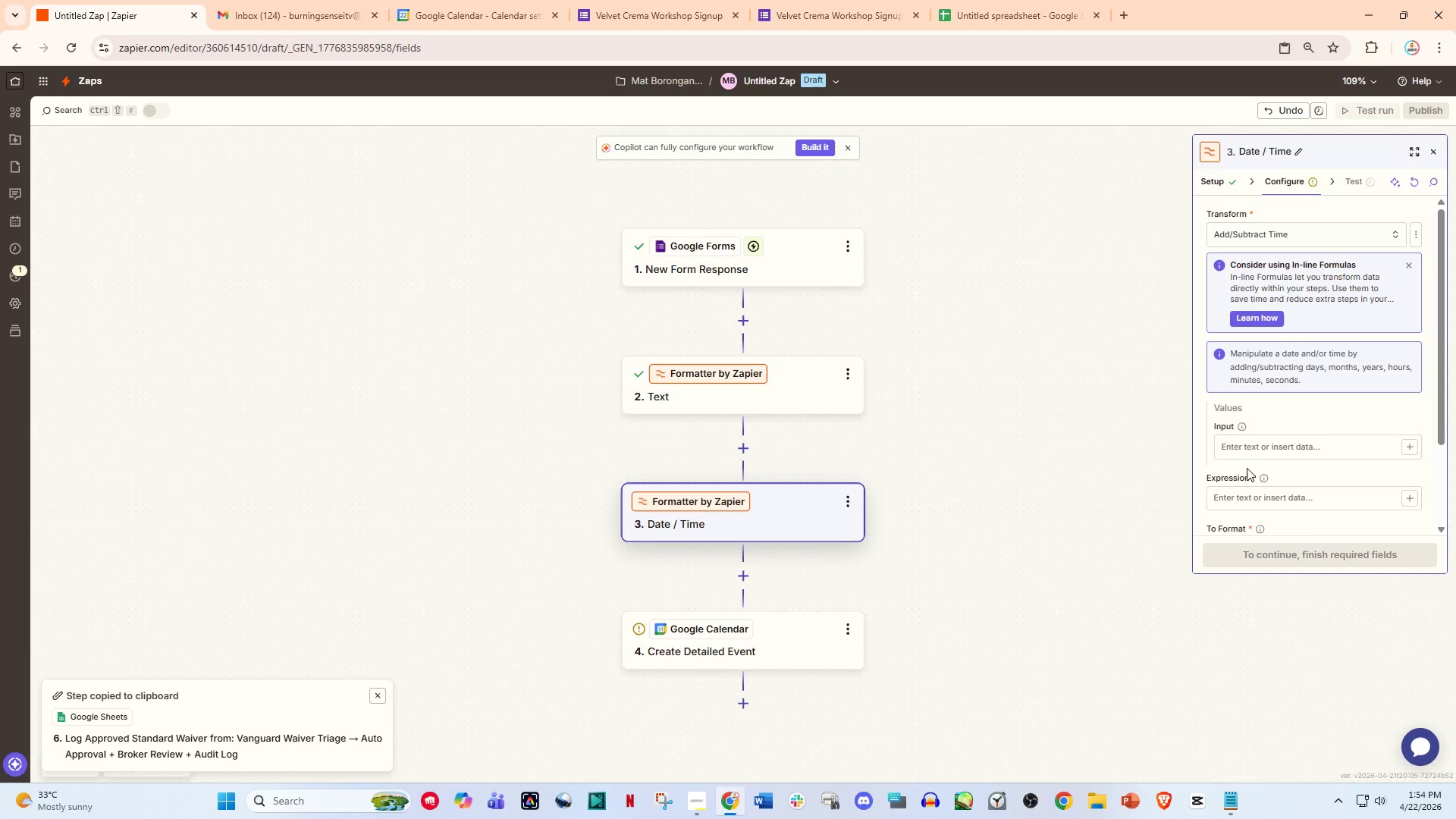 
left_click([1238, 441])
 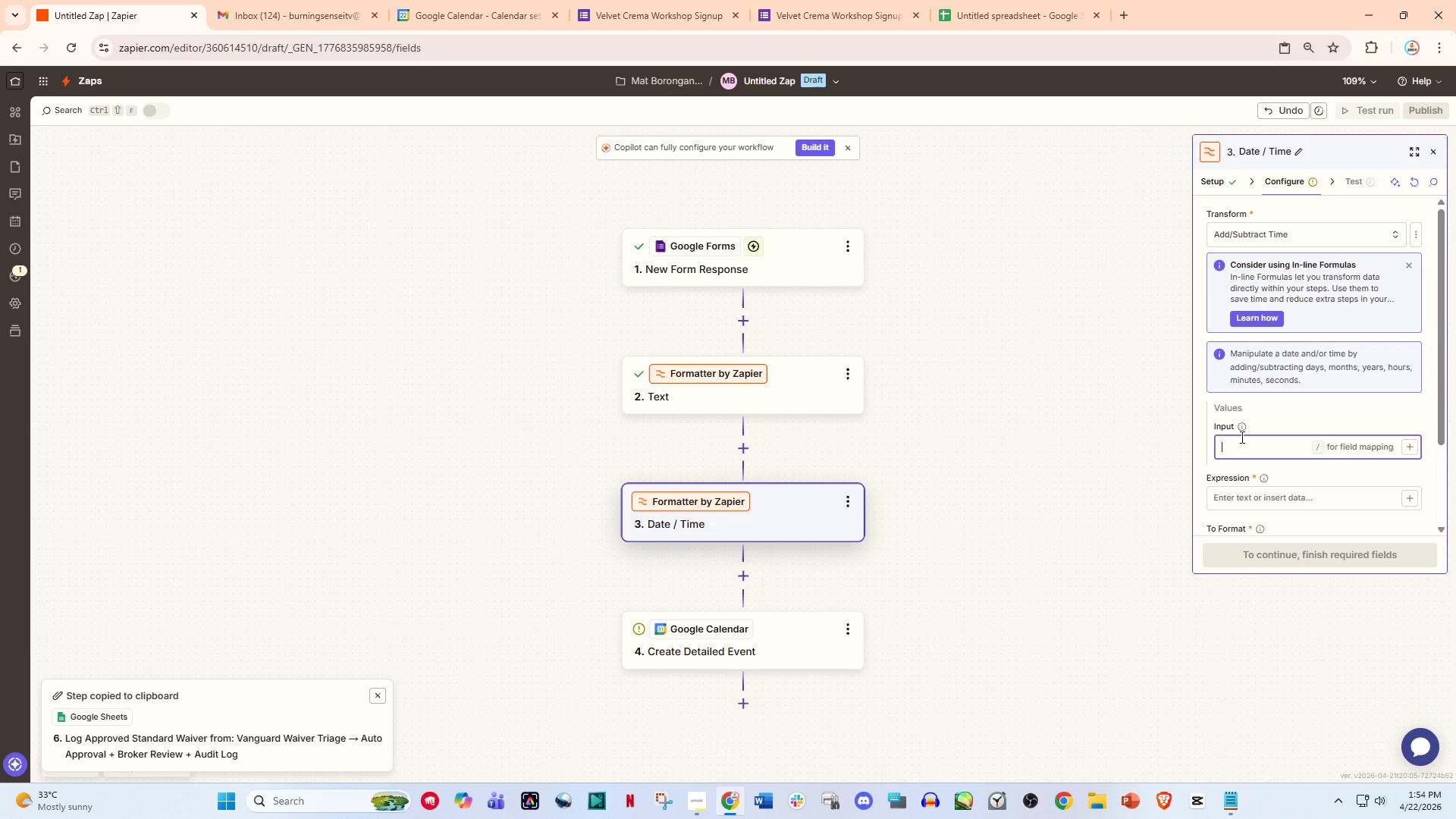 
key(Slash)
 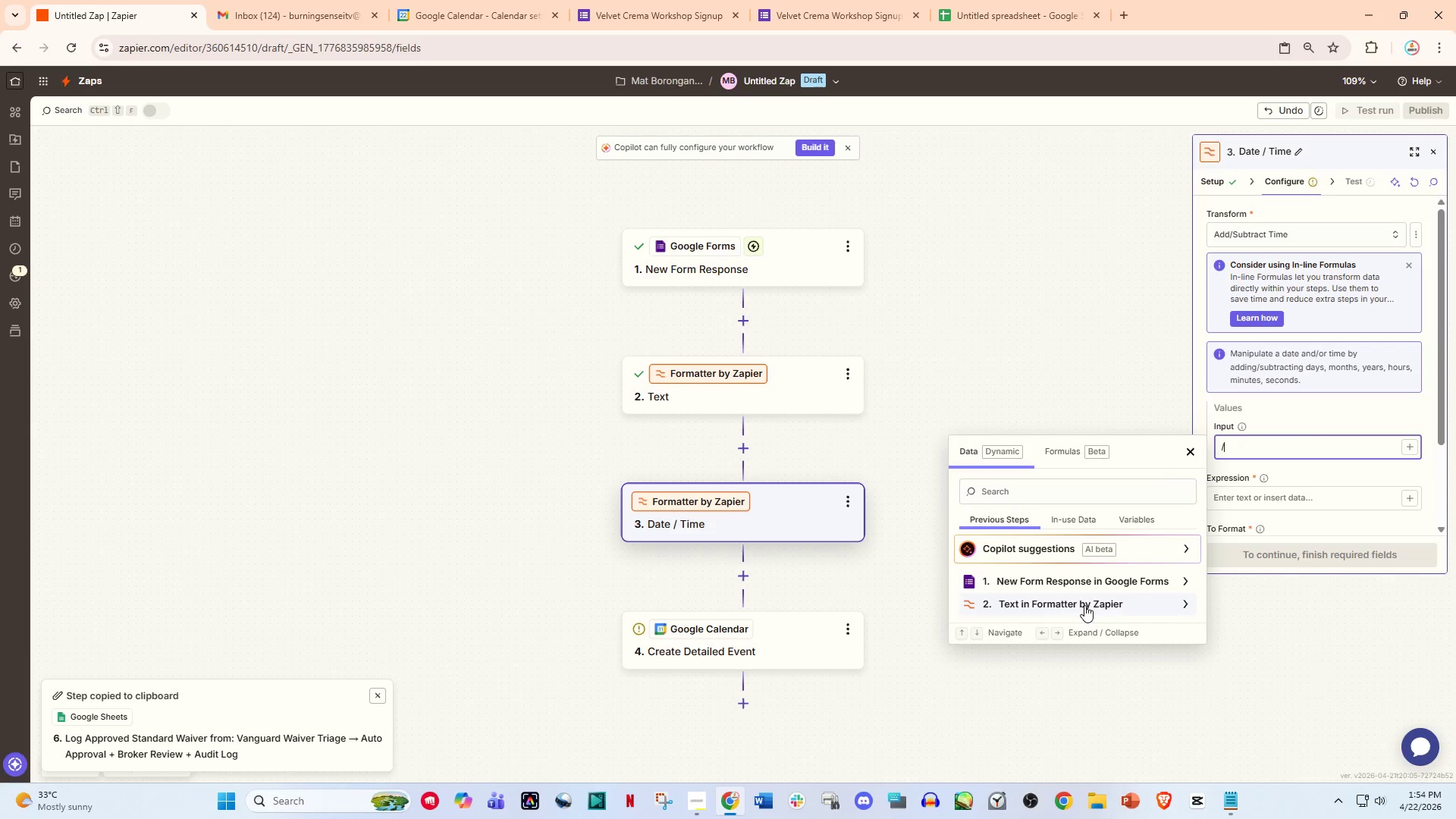 
left_click([1097, 582])
 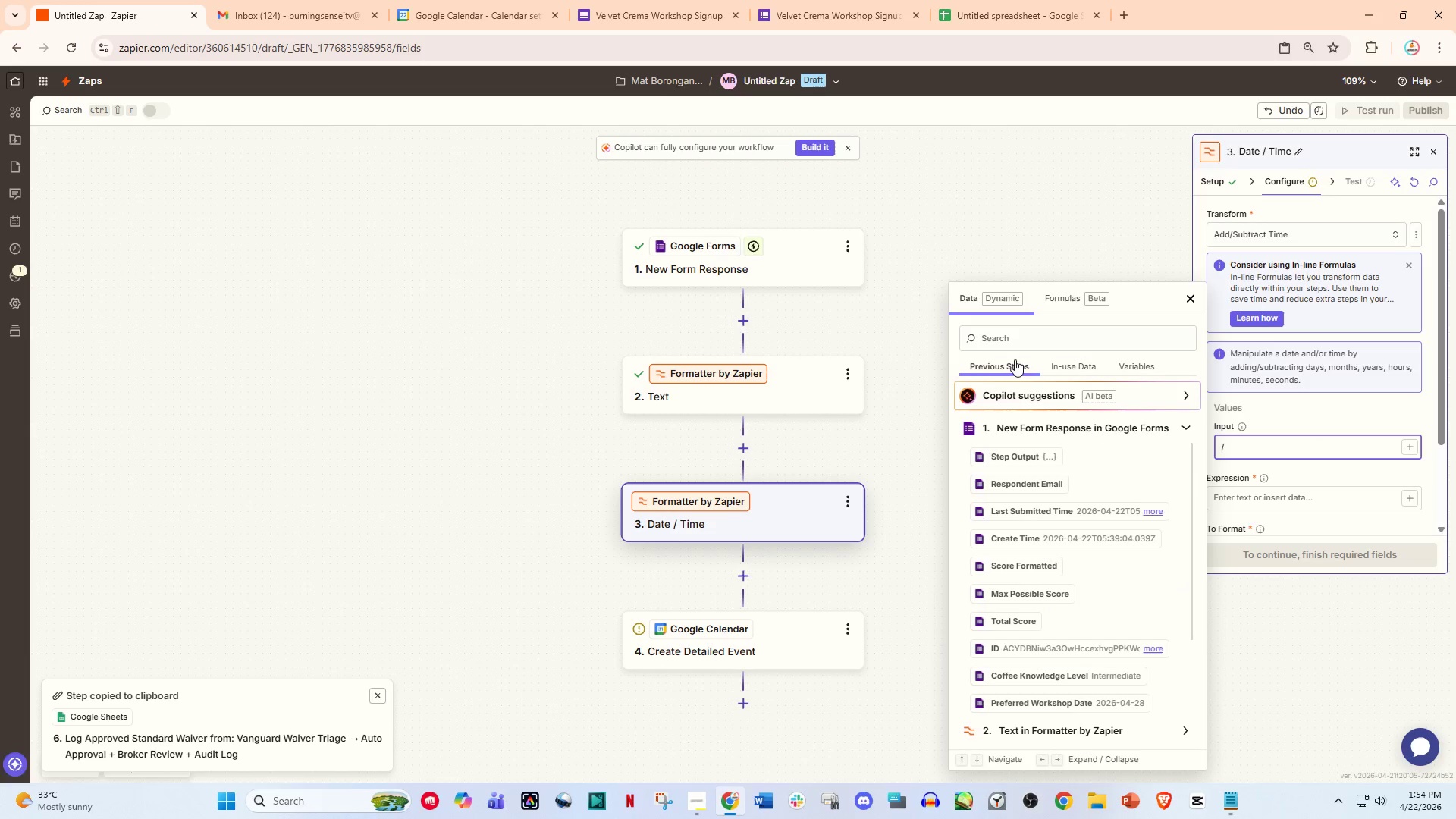 
double_click([1012, 339])
 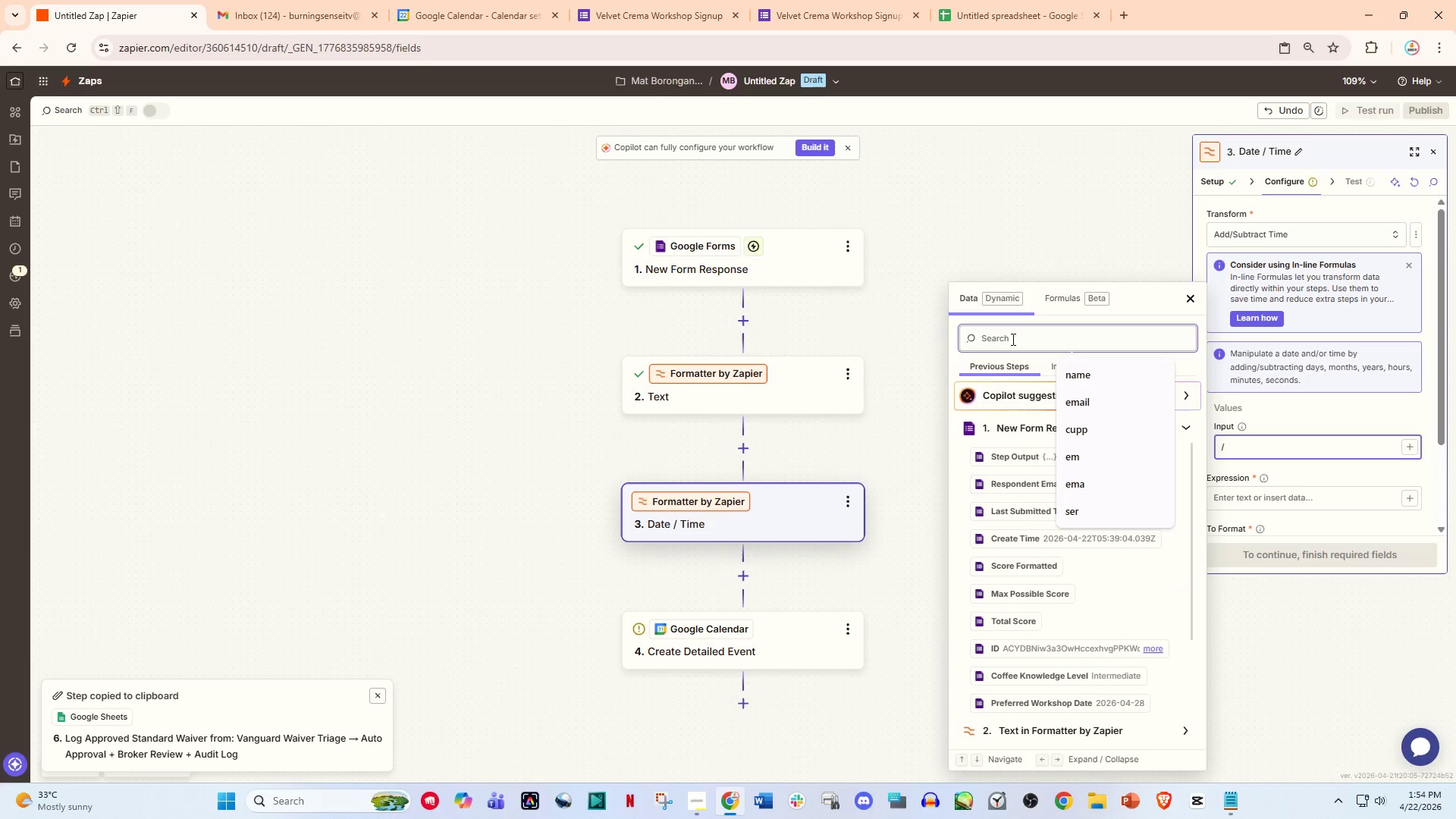 
type(date)
 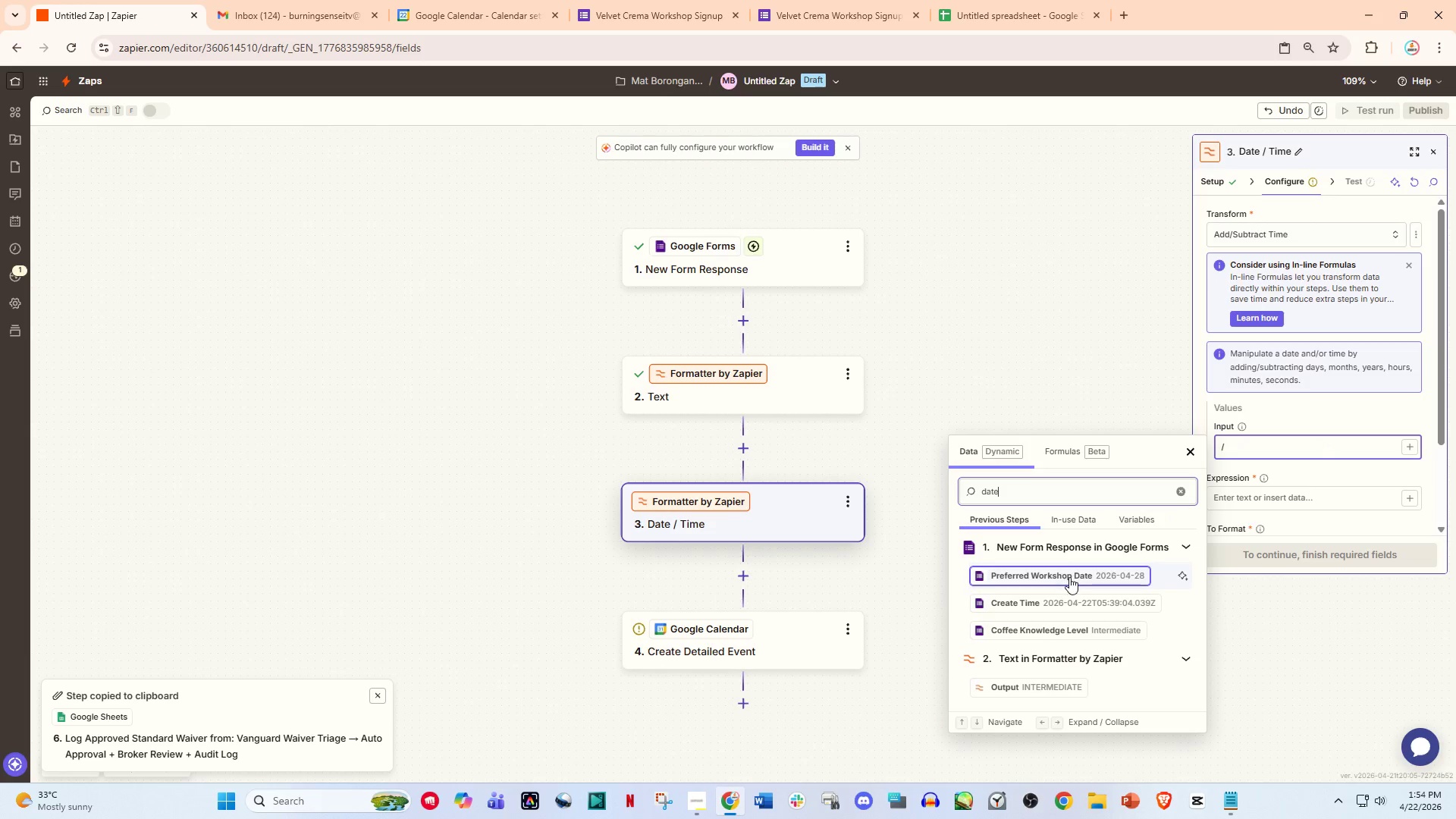 
left_click([1069, 577])
 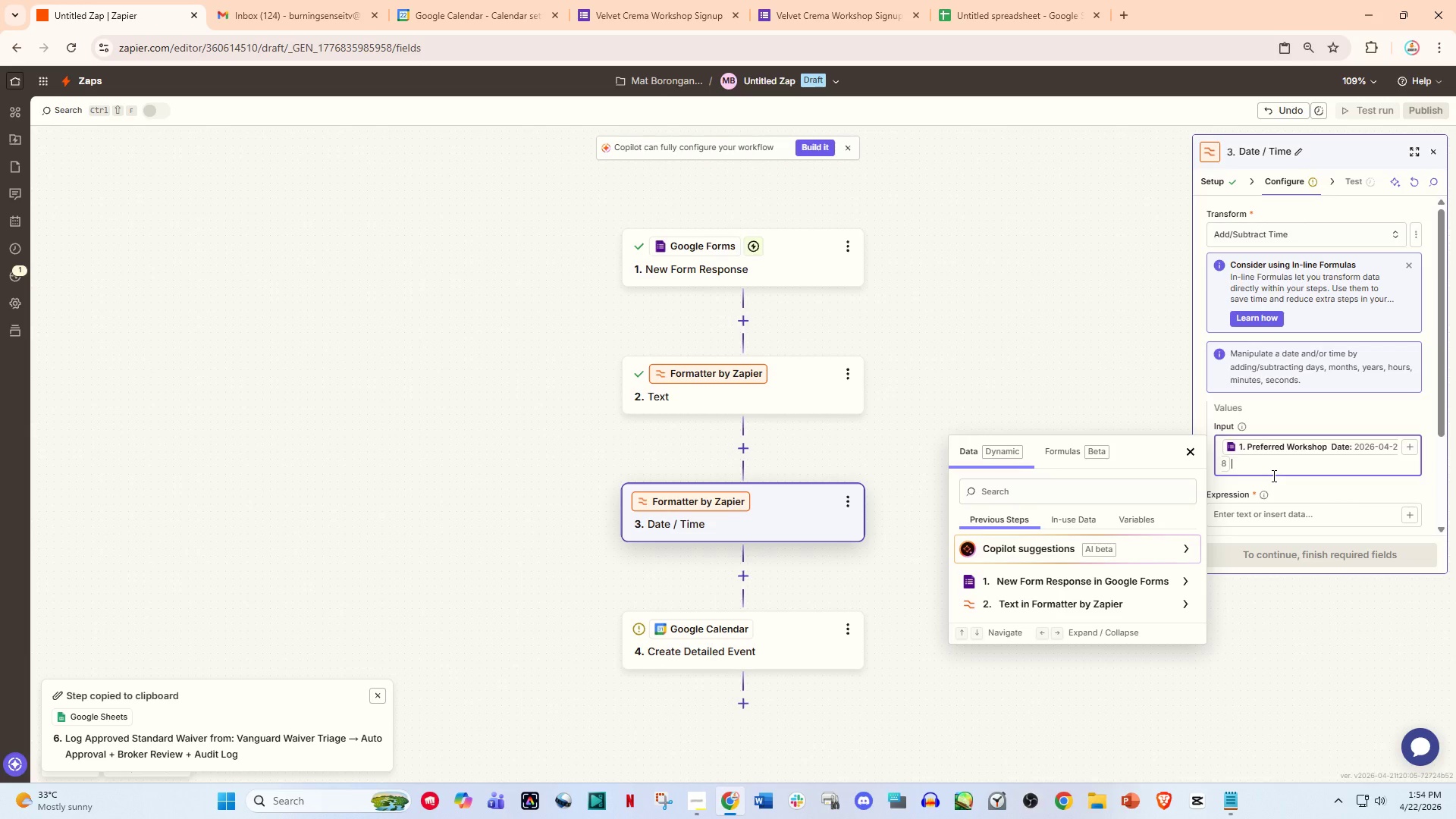 
key(Slash)
 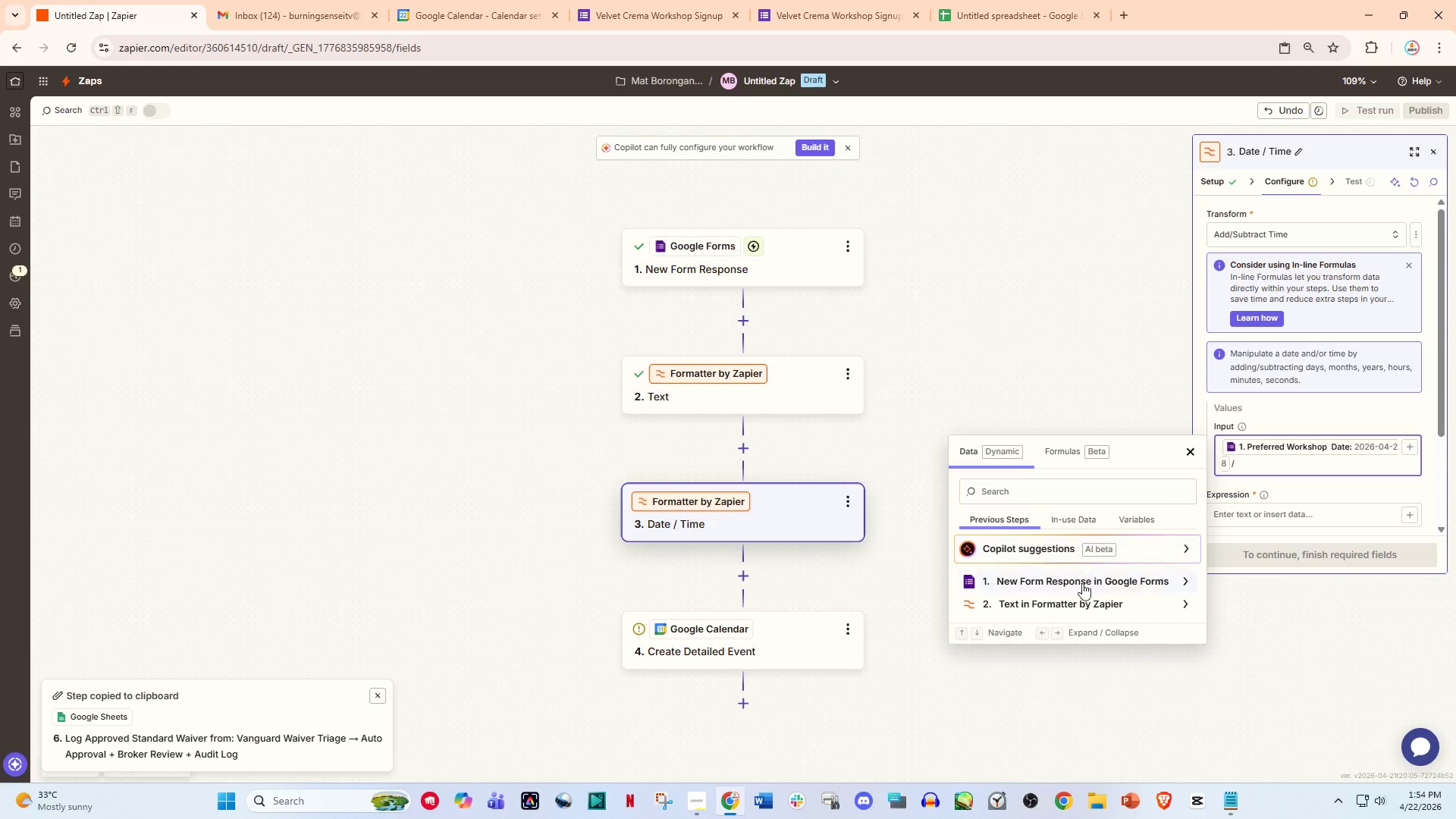 
left_click([1014, 500])
 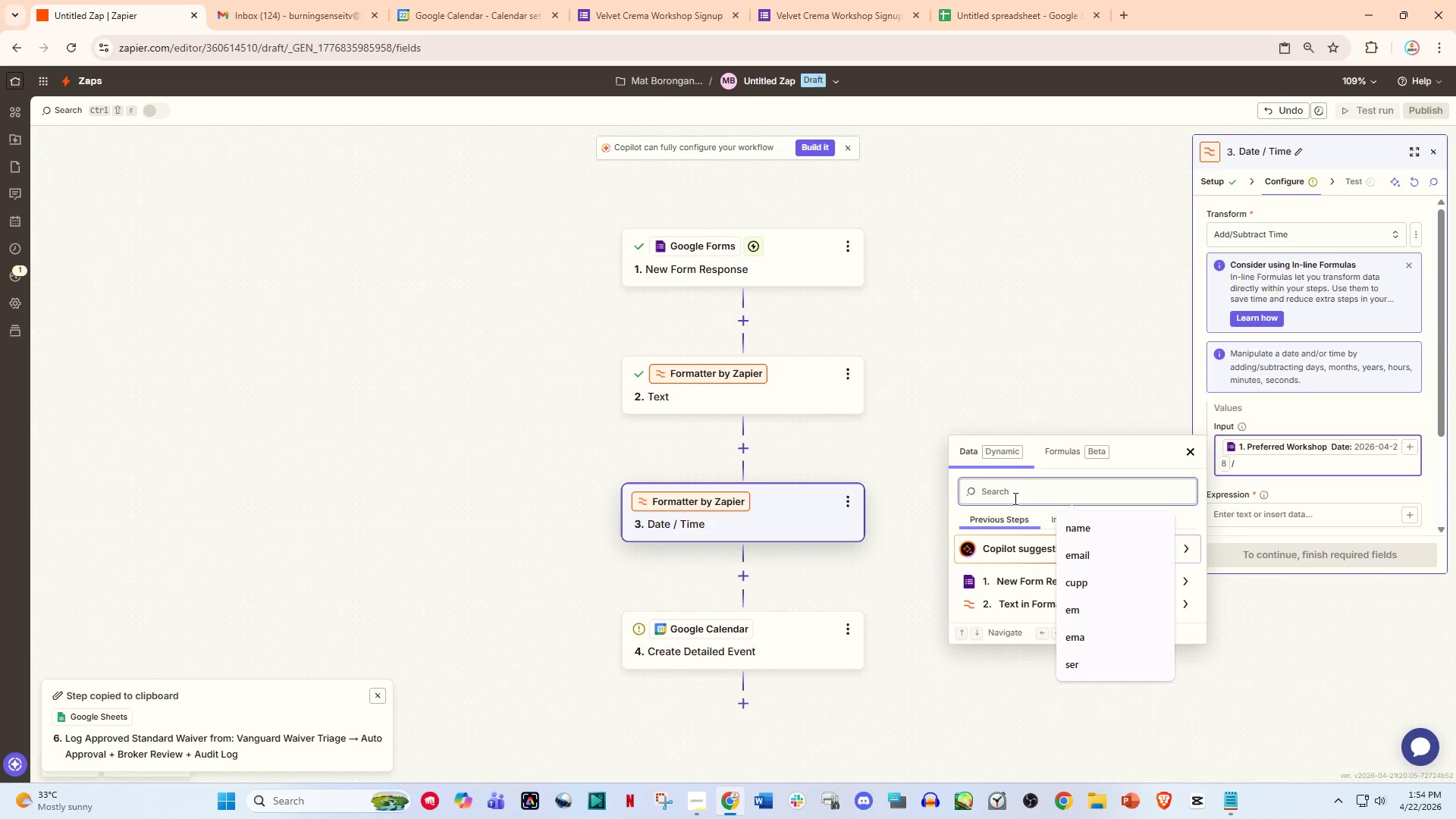 
type(time)
 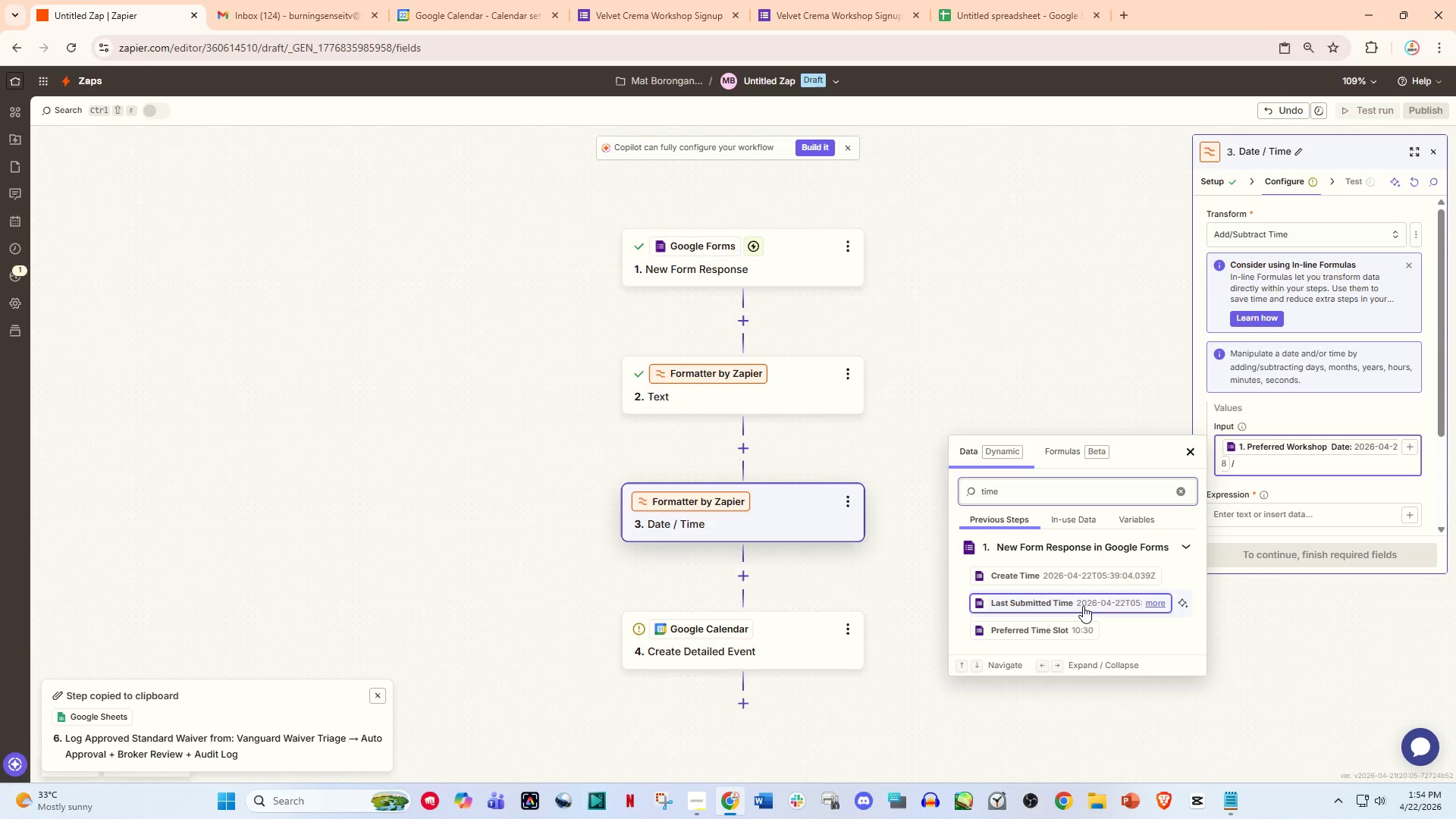 
left_click([1083, 606])
 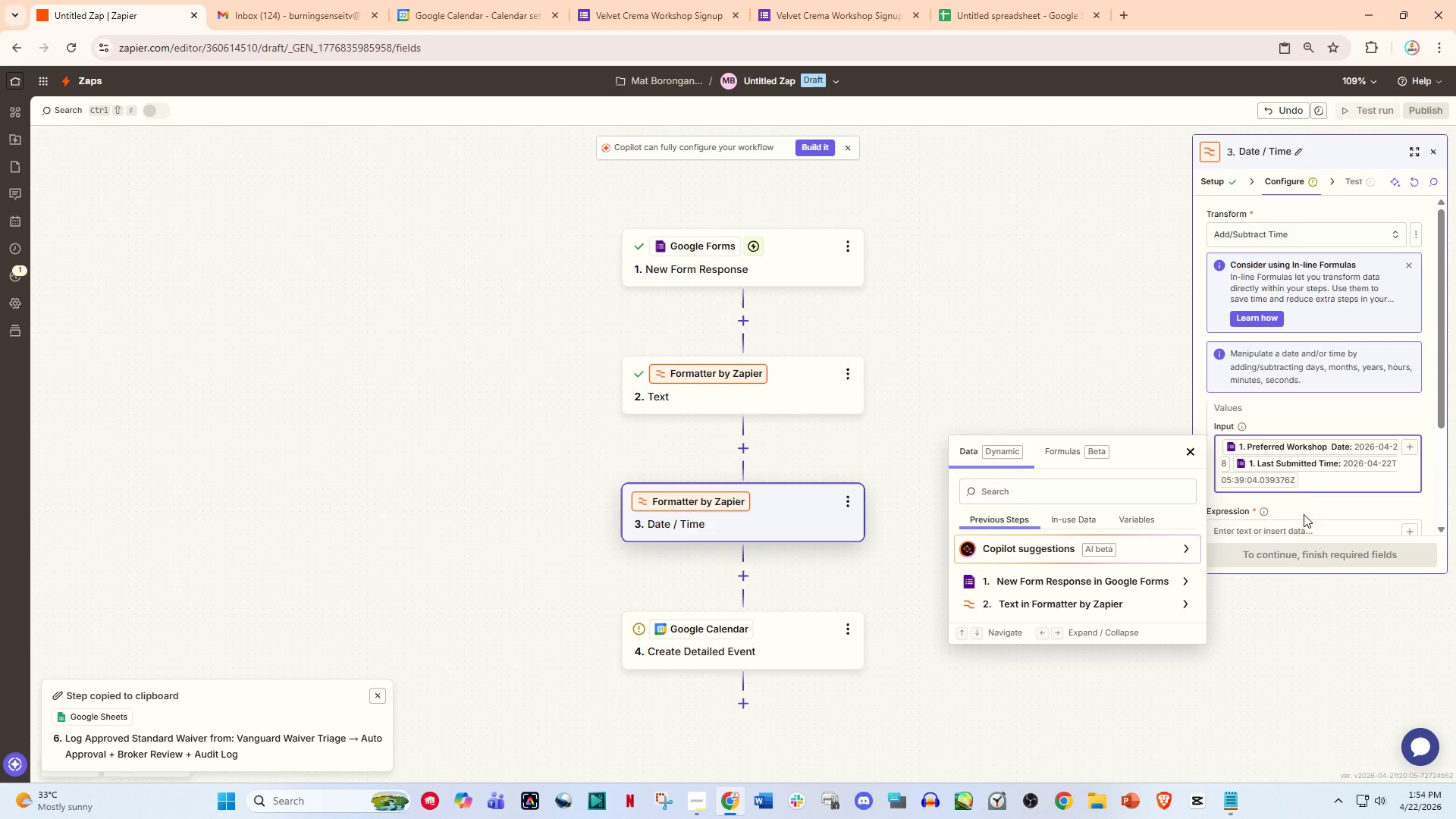 
left_click([1315, 535])
 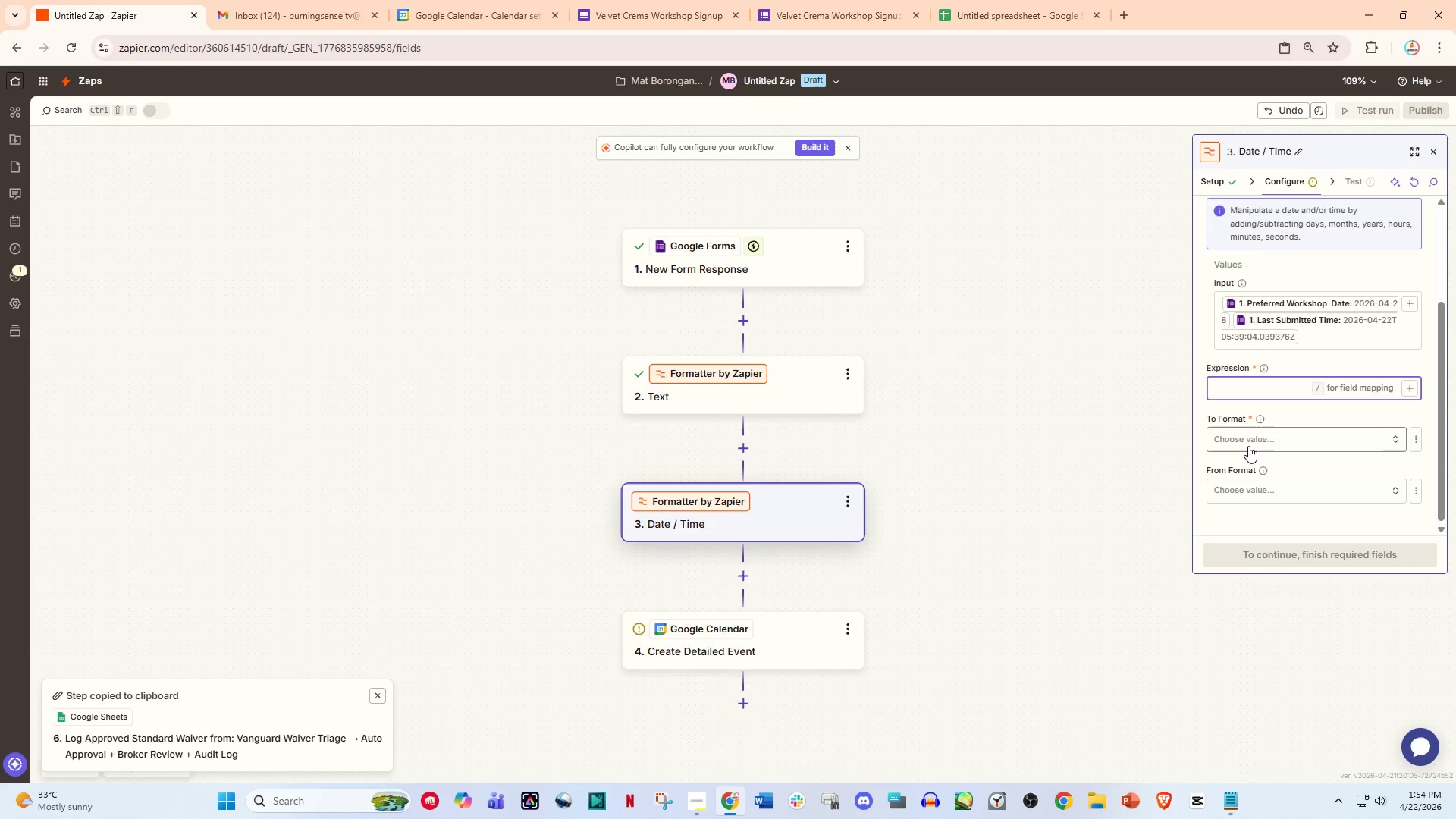 
left_click([1246, 444])
 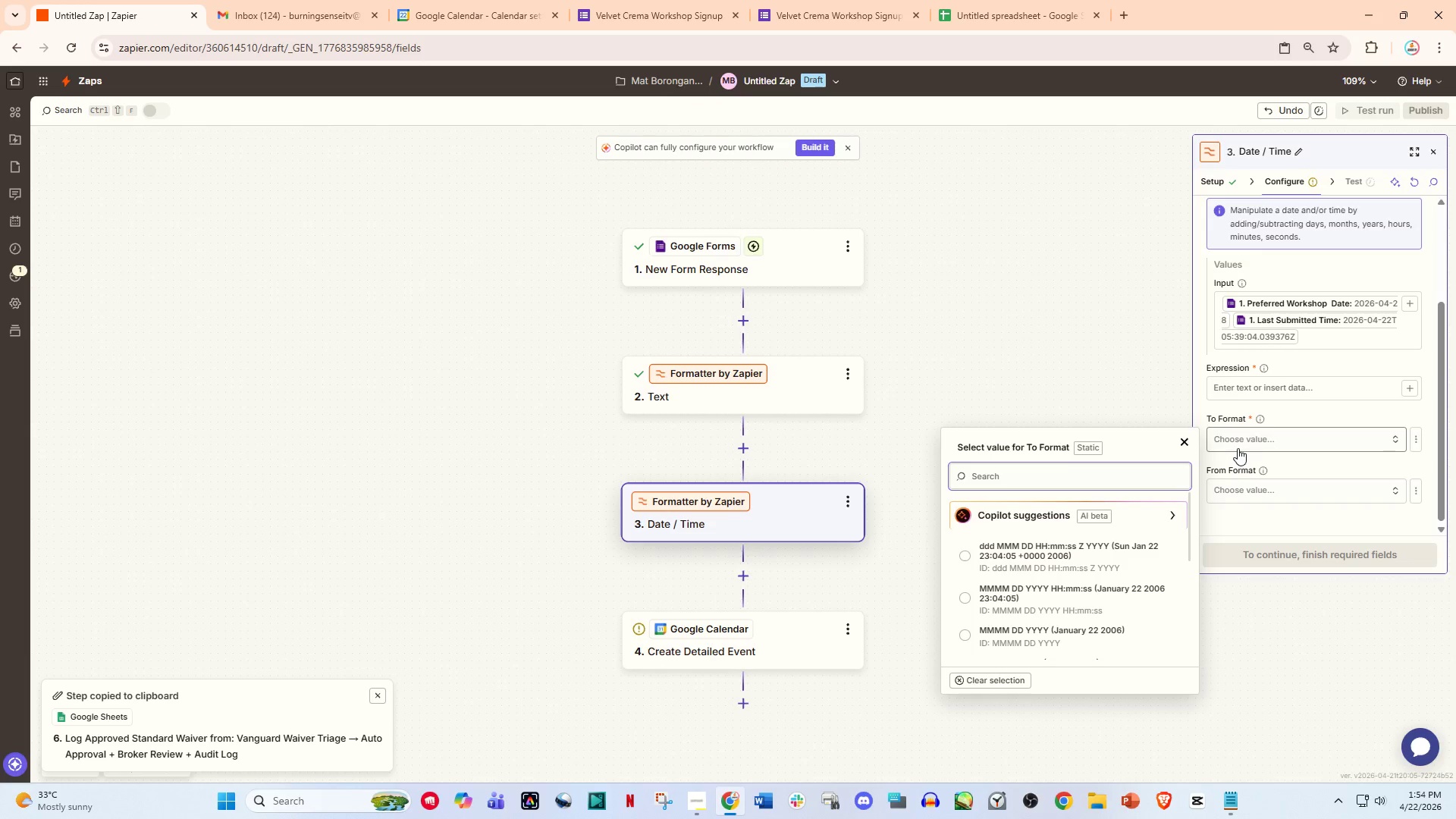 
left_click([1242, 443])
 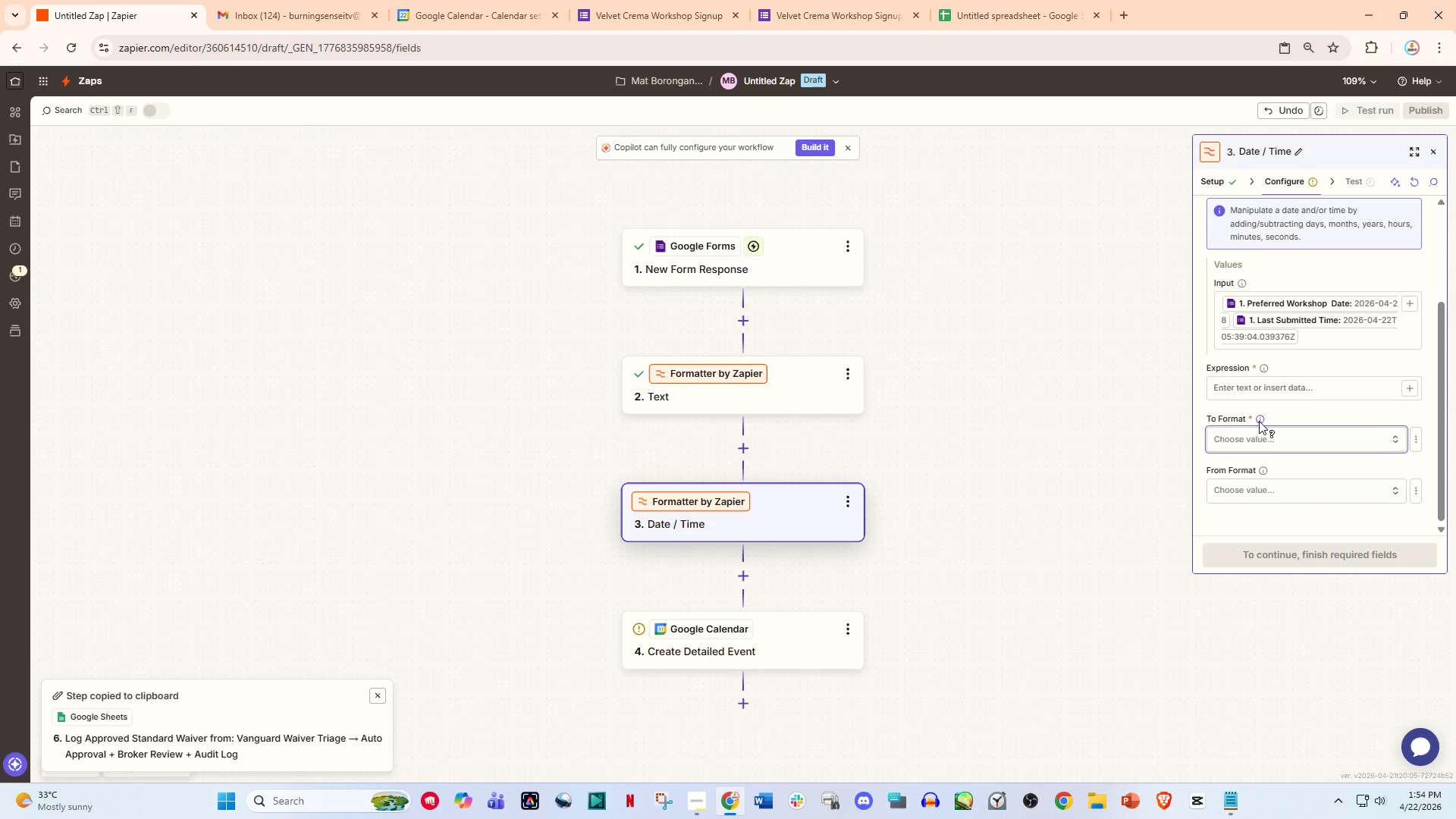 
left_click([1259, 421])
 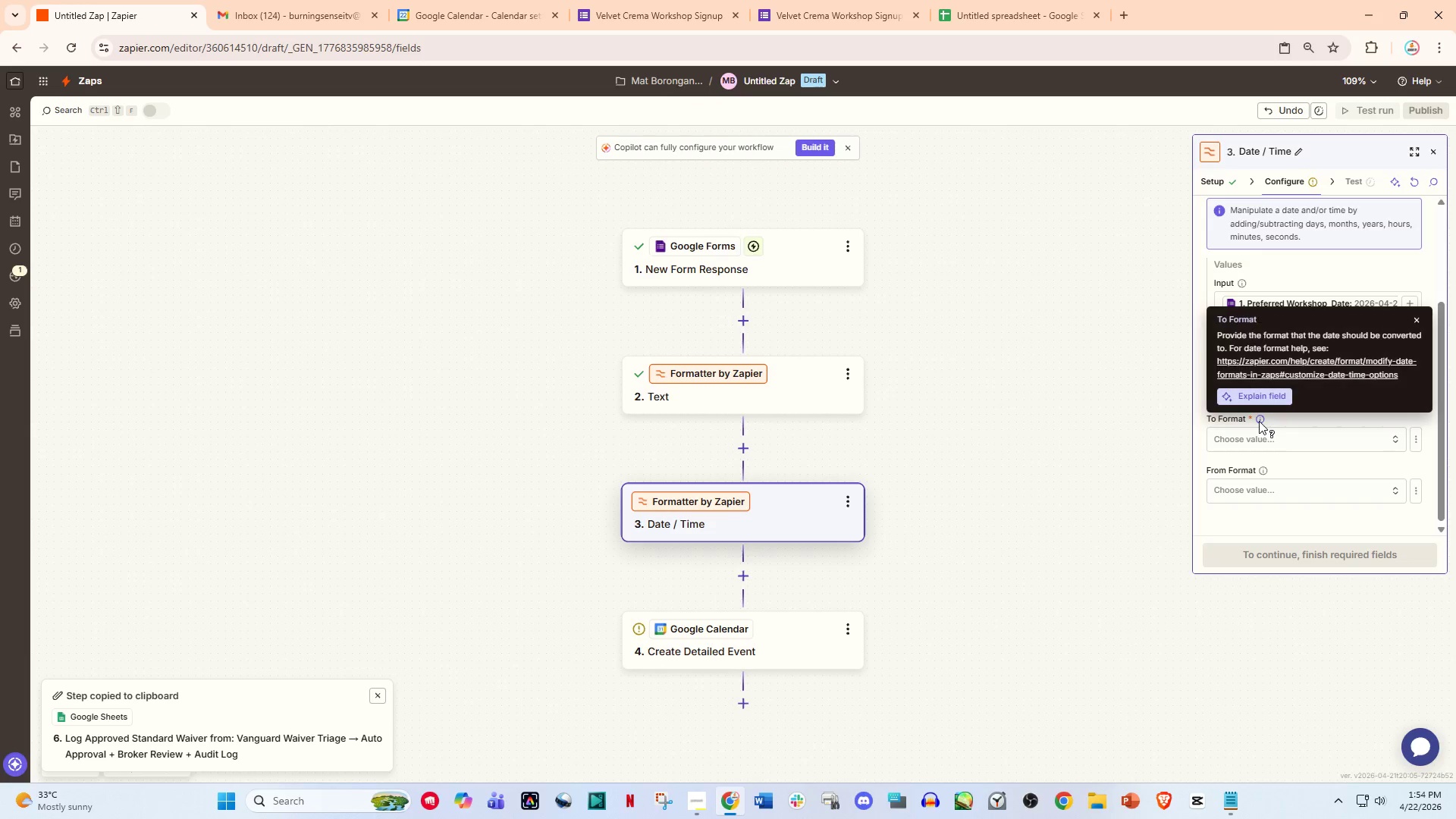 
left_click([1259, 421])
 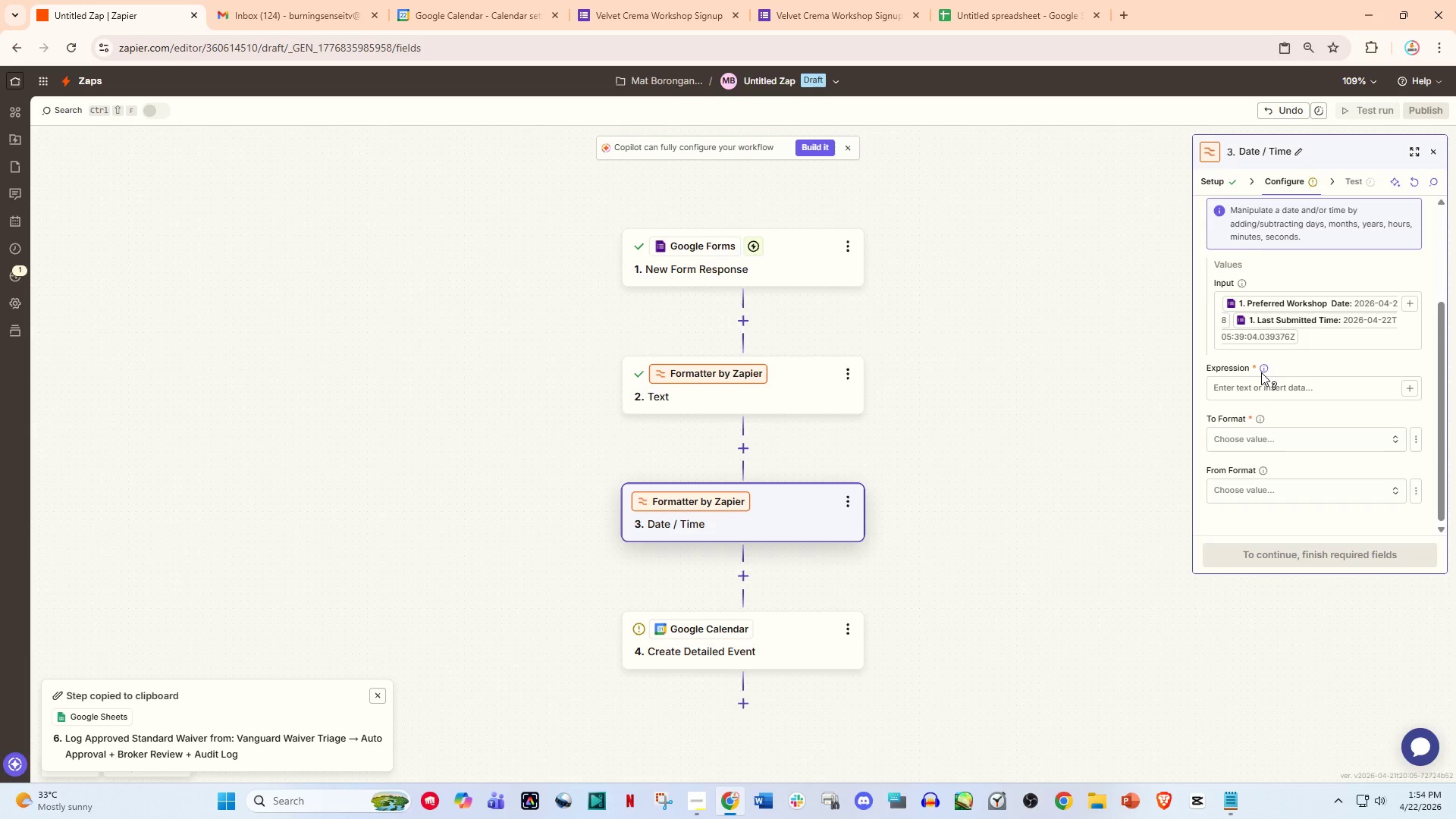 
left_click([1261, 372])
 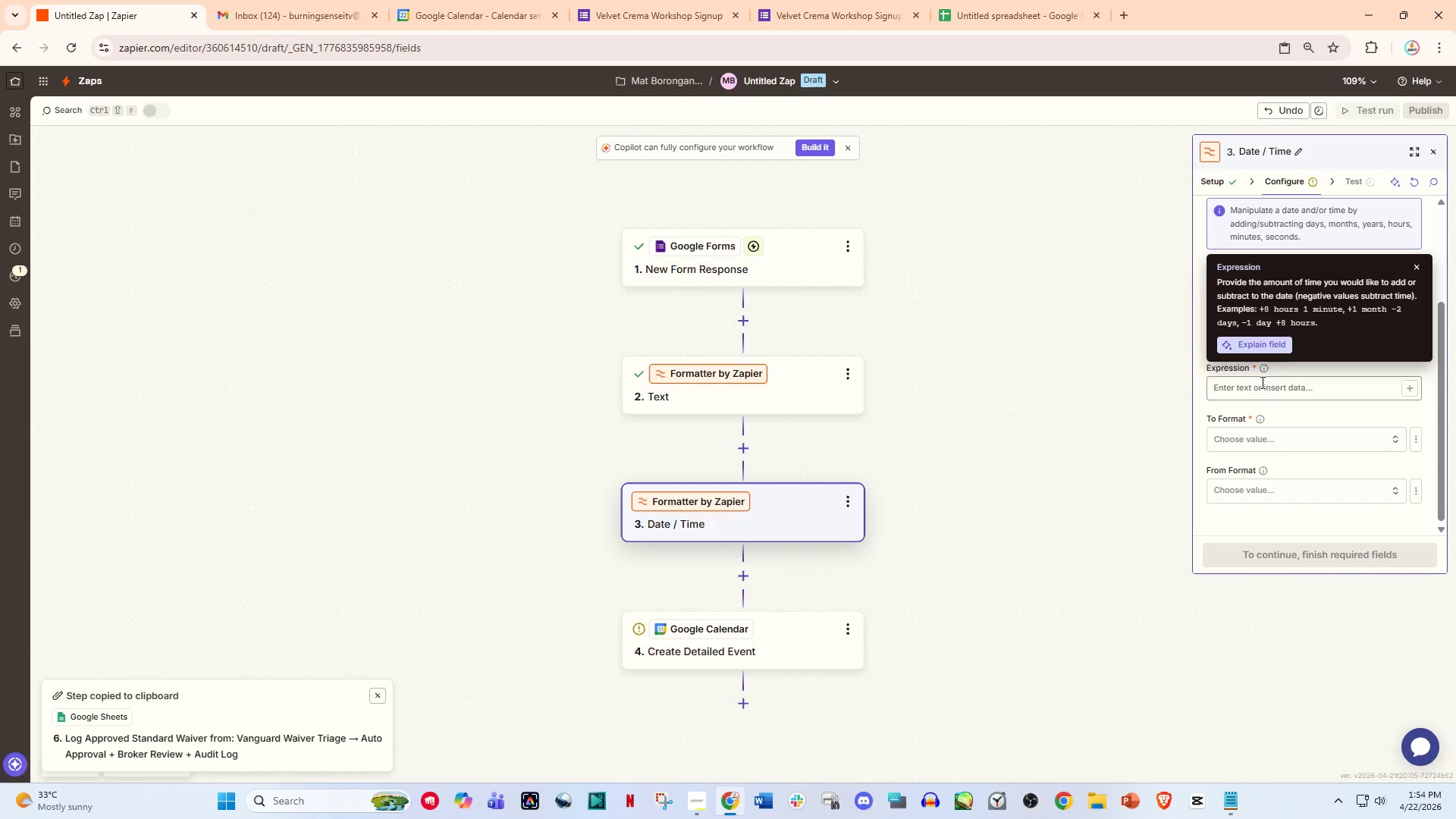 
left_click([1260, 389])
 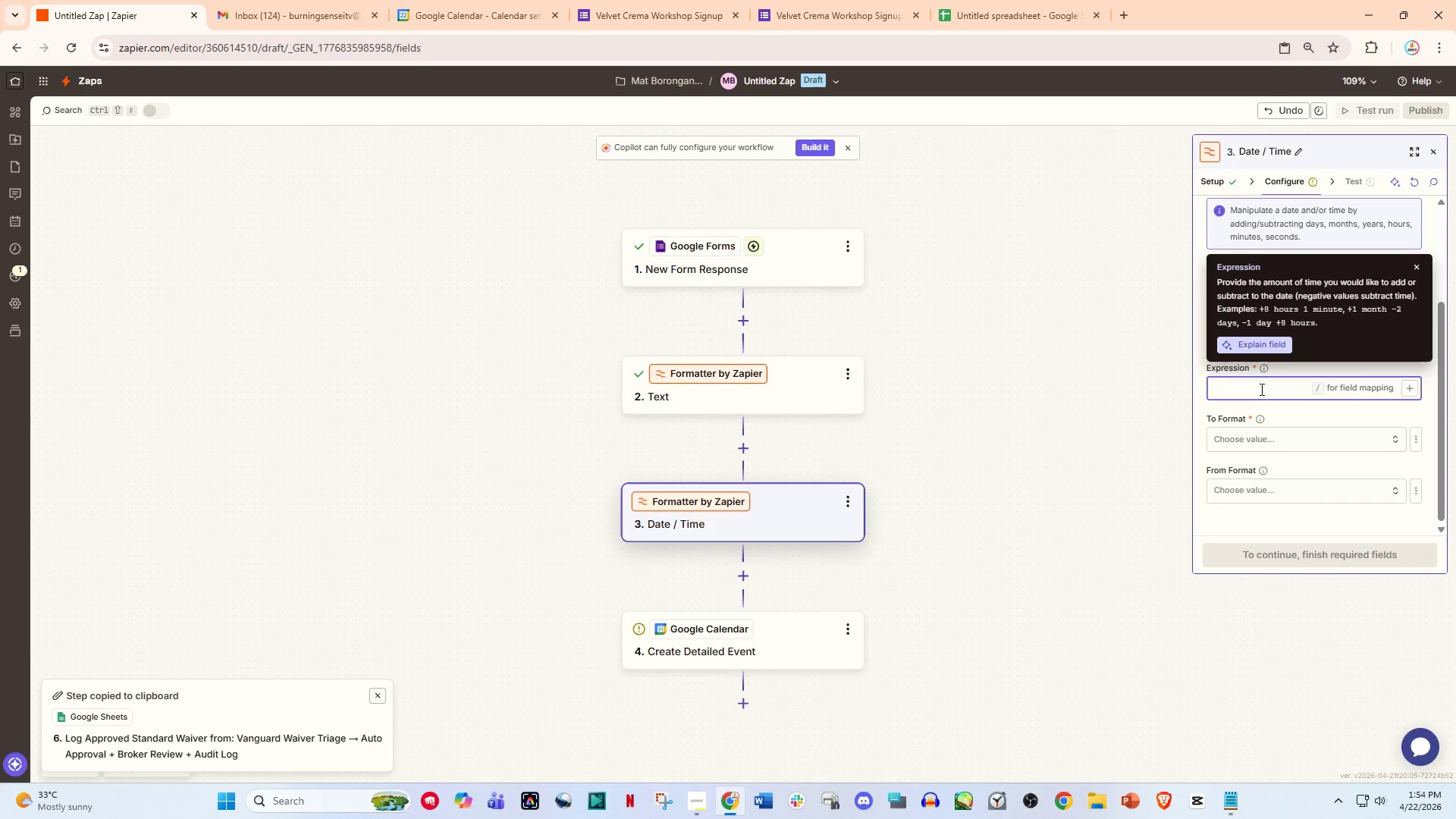 
type(+2 hours)
 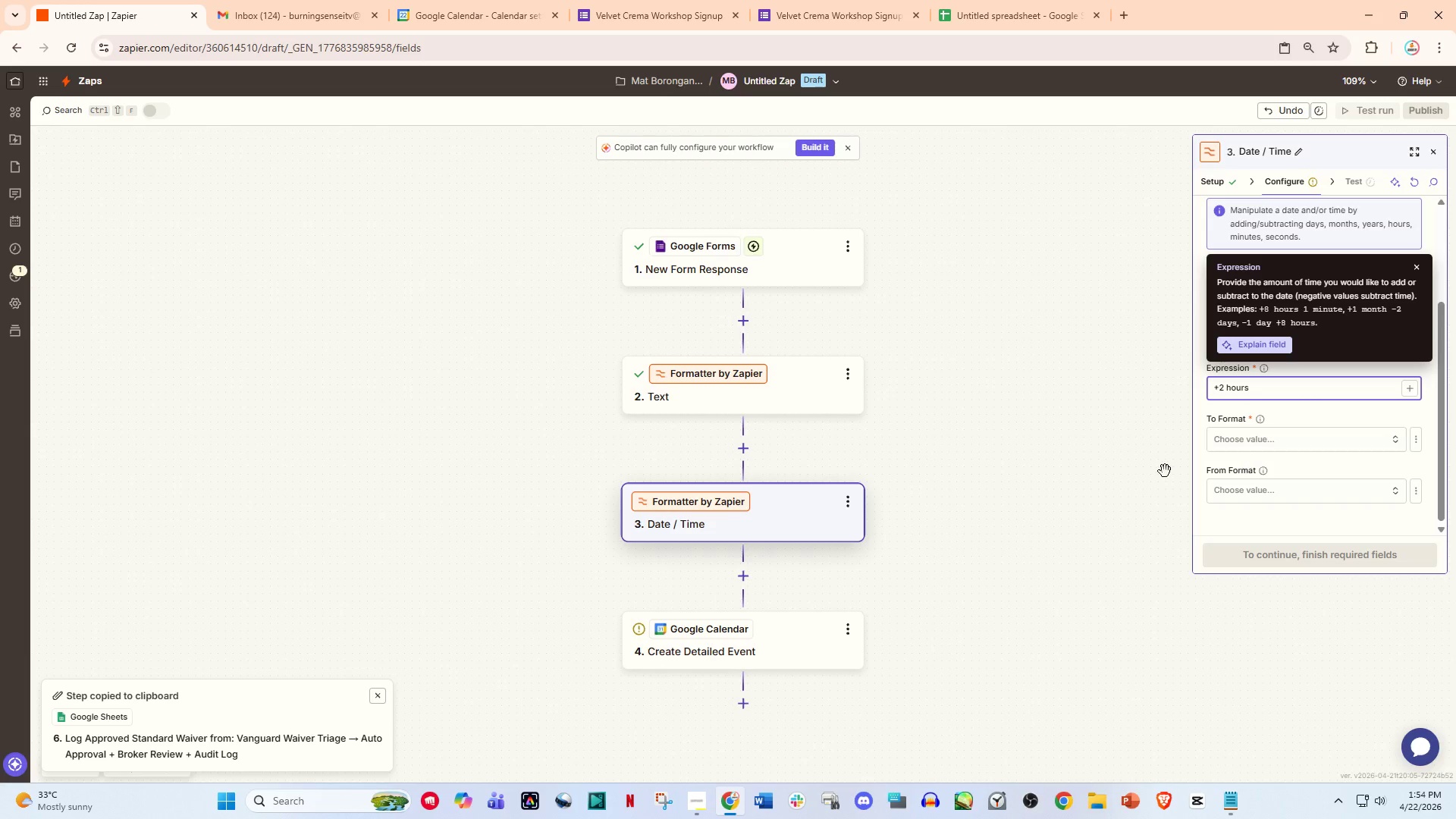 
left_click([1131, 472])
 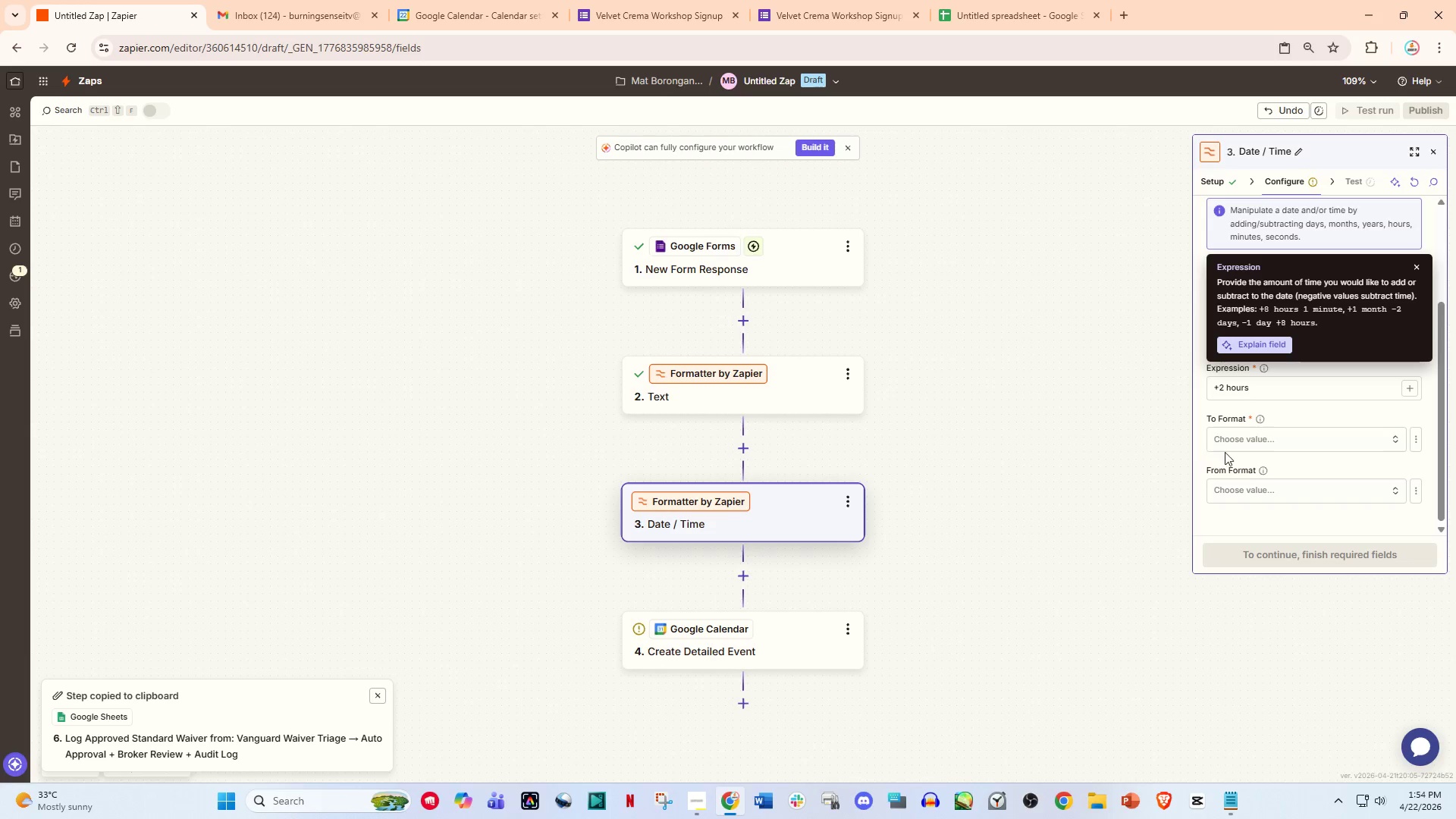 
left_click([1249, 447])
 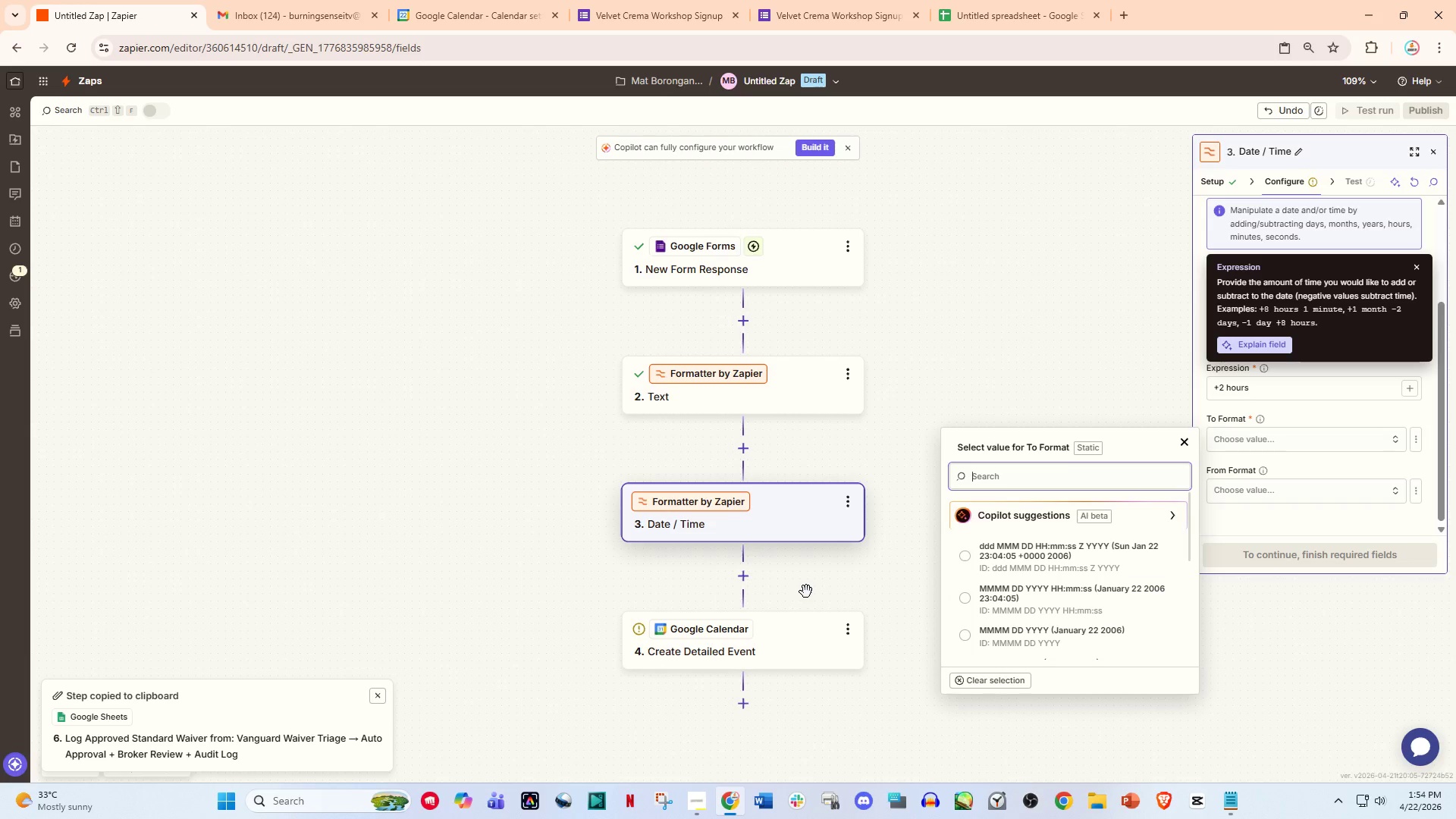 
wait(8.45)
 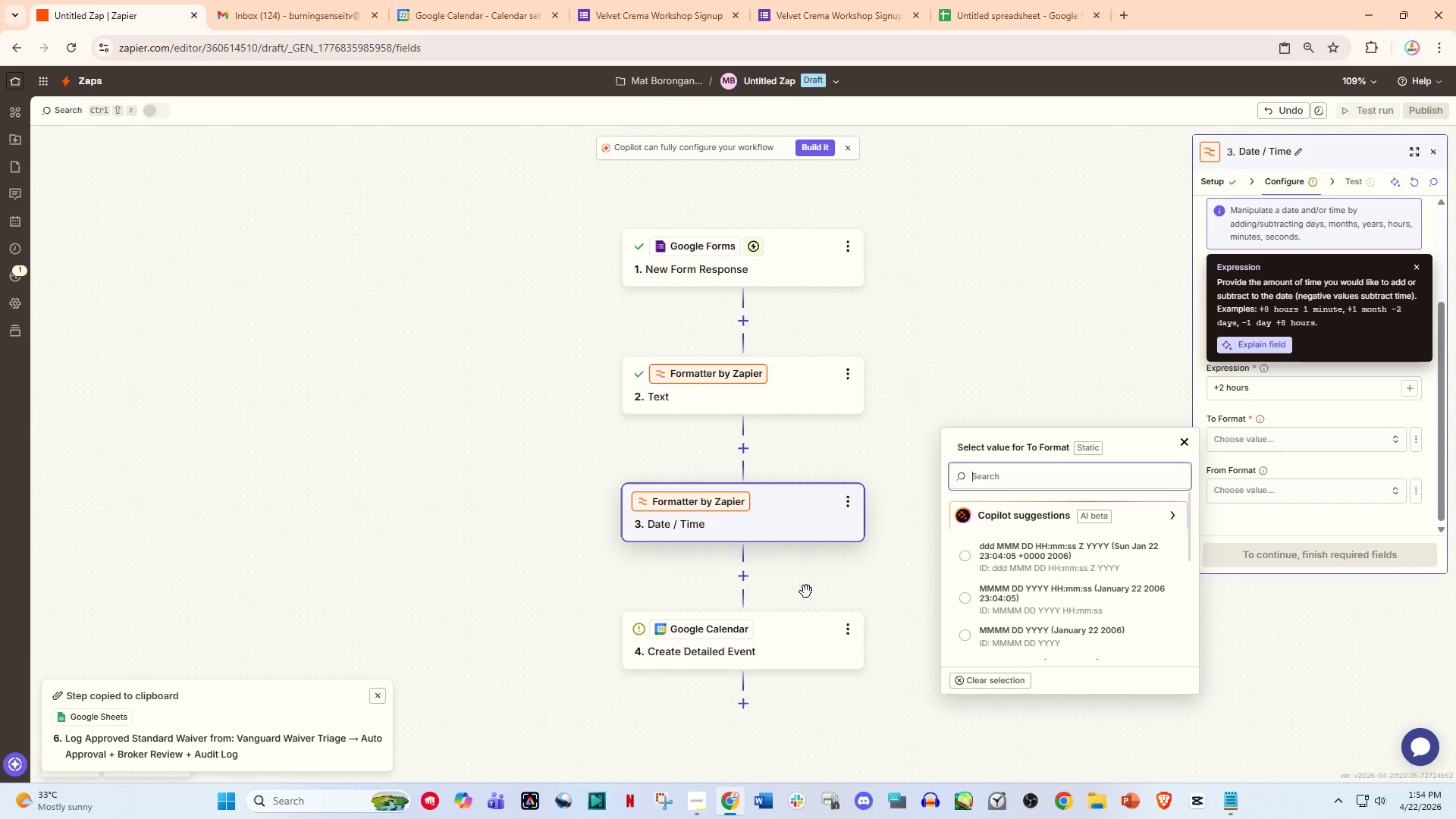 
left_click([983, 368])
 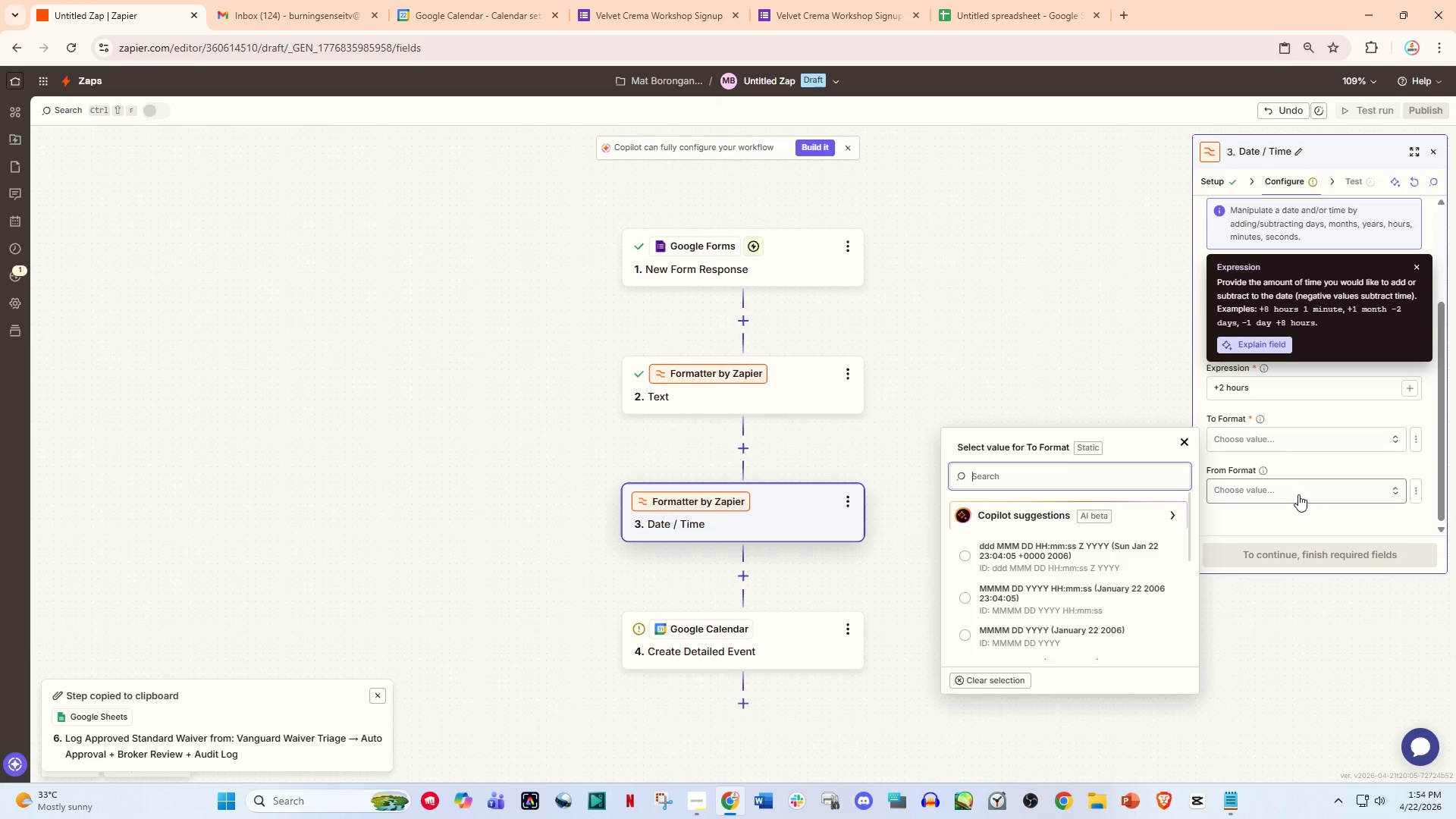 
left_click([1094, 361])
 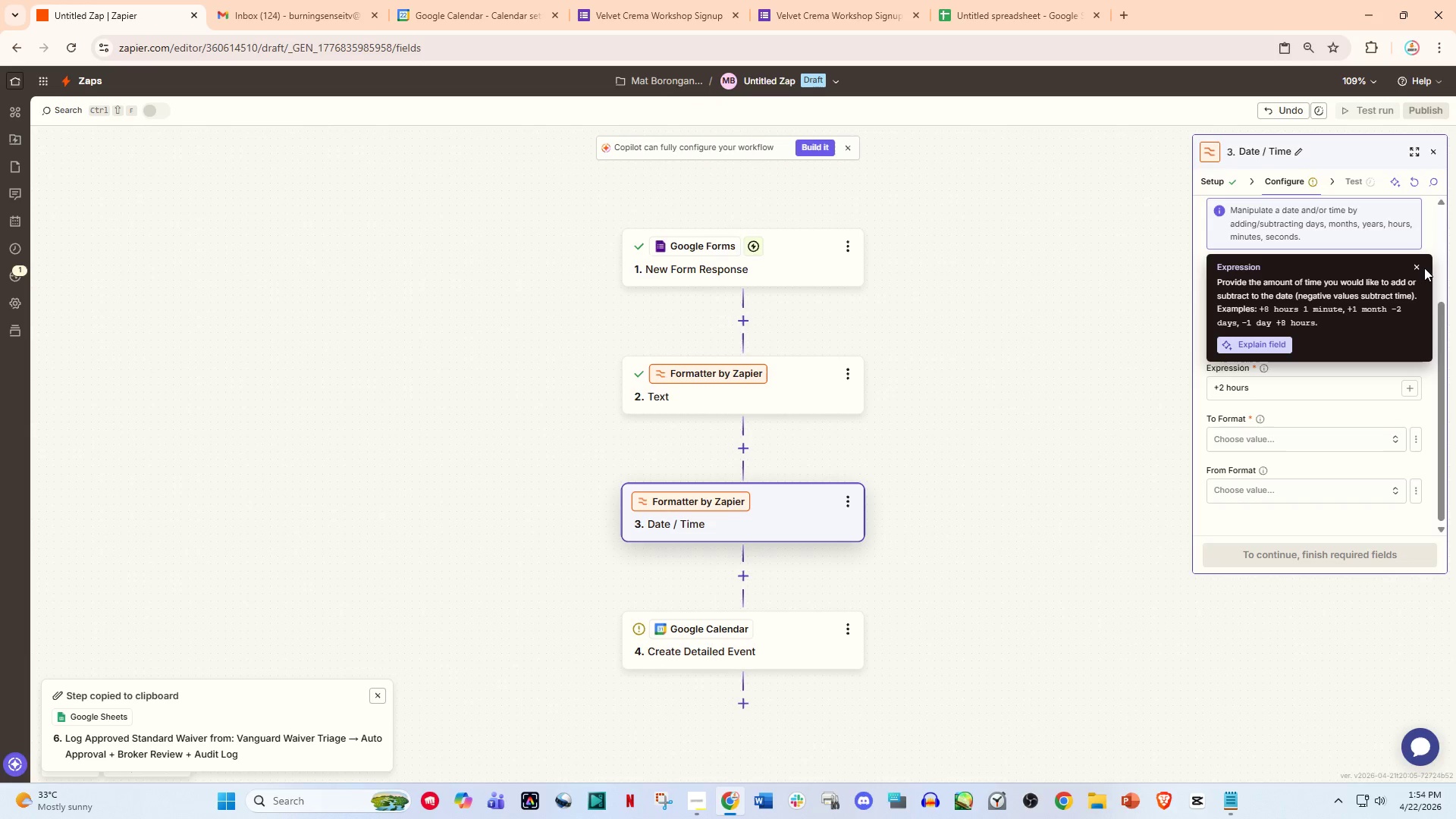 
left_click([1415, 271])
 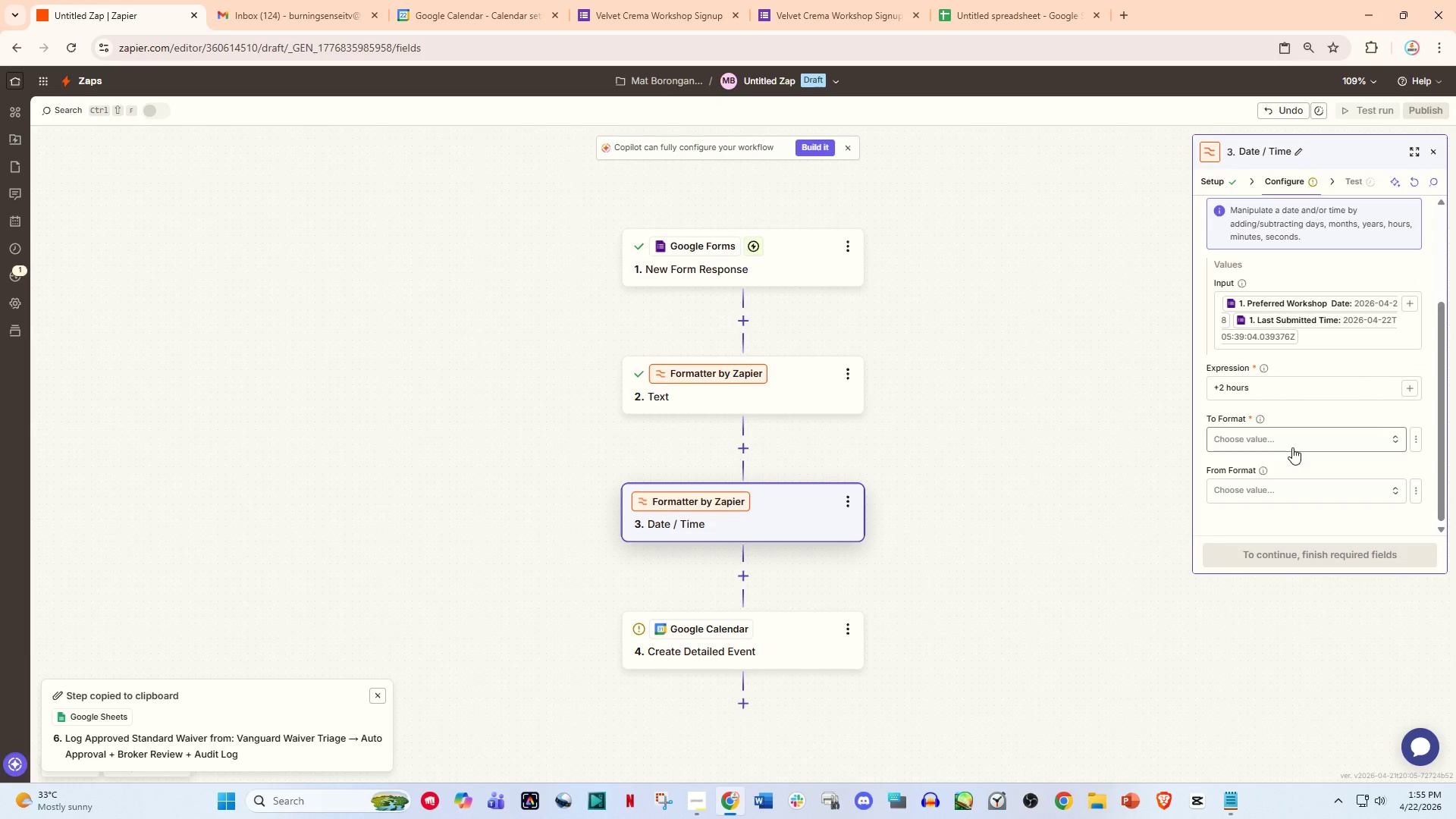 
wait(7.12)
 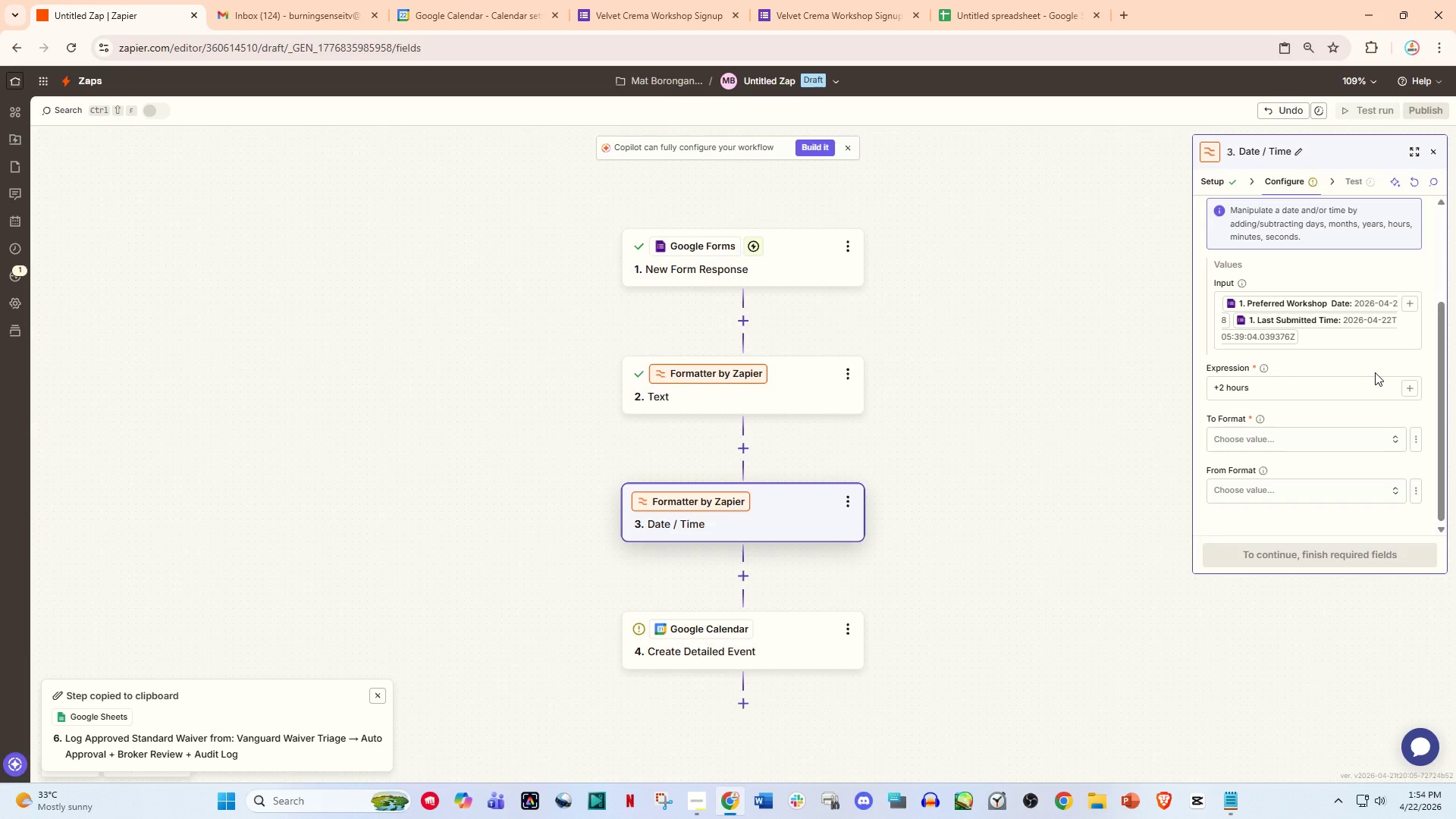 
left_click([1260, 443])
 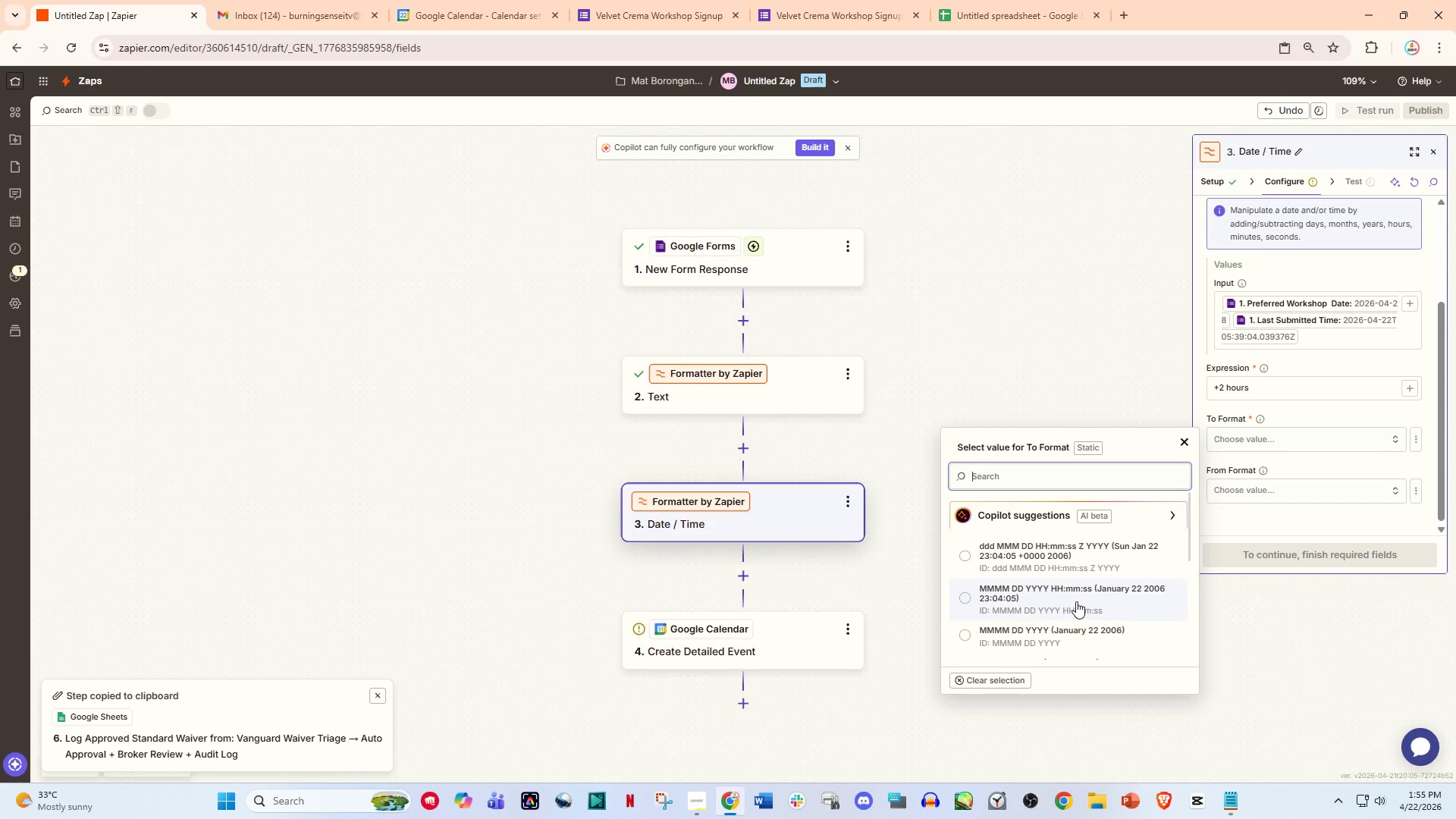 
left_click([1076, 601])
 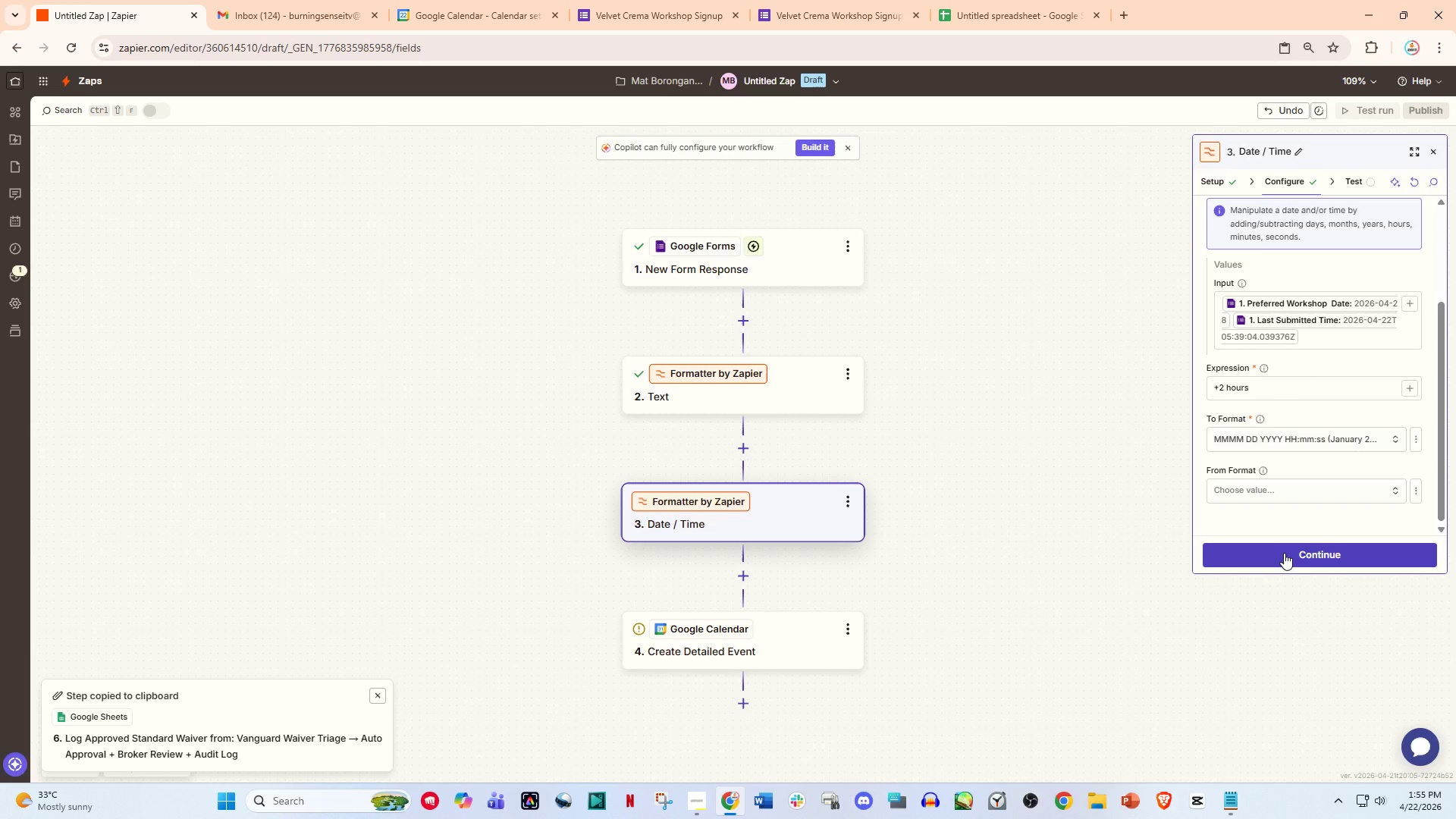 
left_click([1285, 554])
 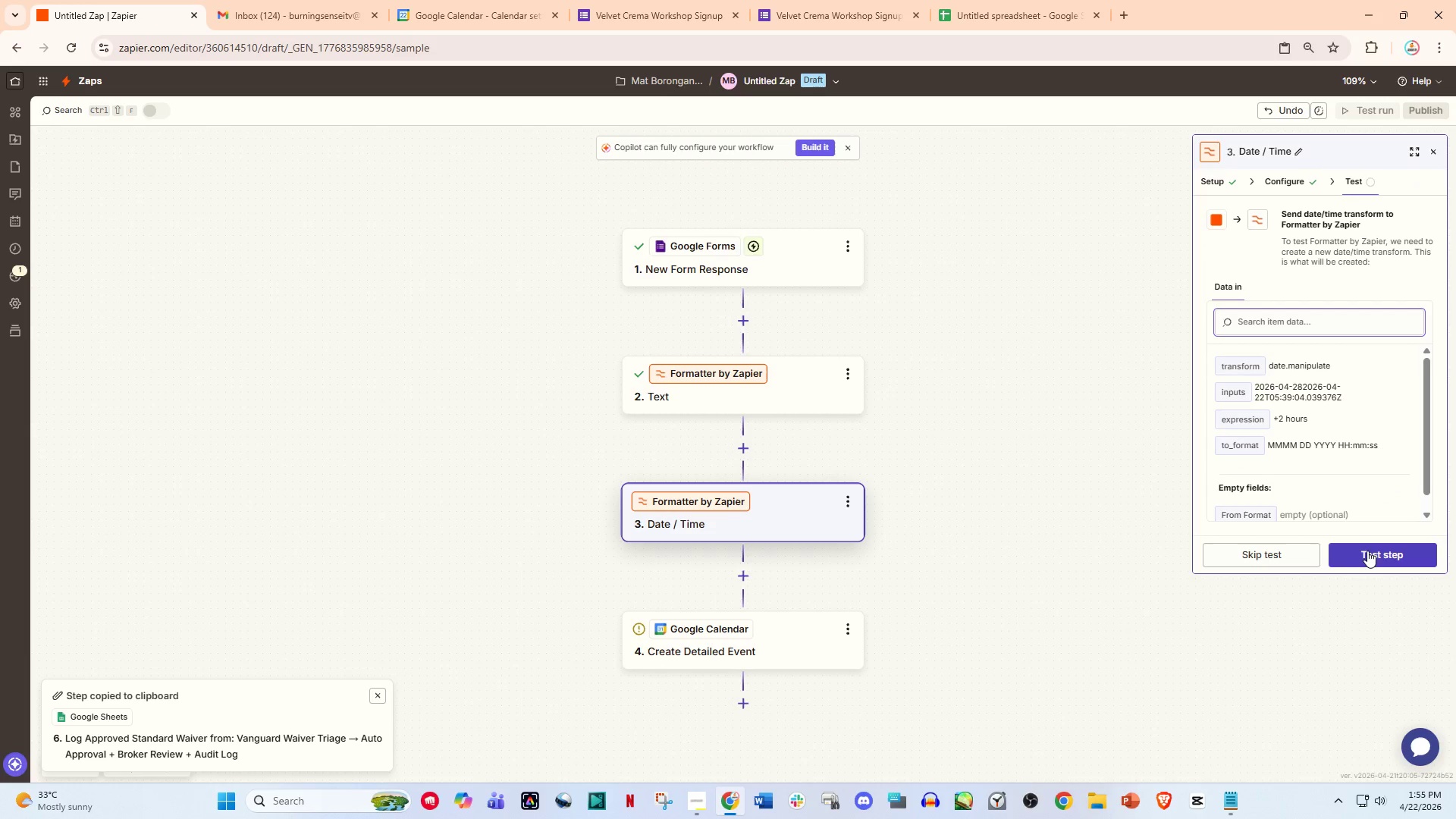 
left_click([1373, 553])
 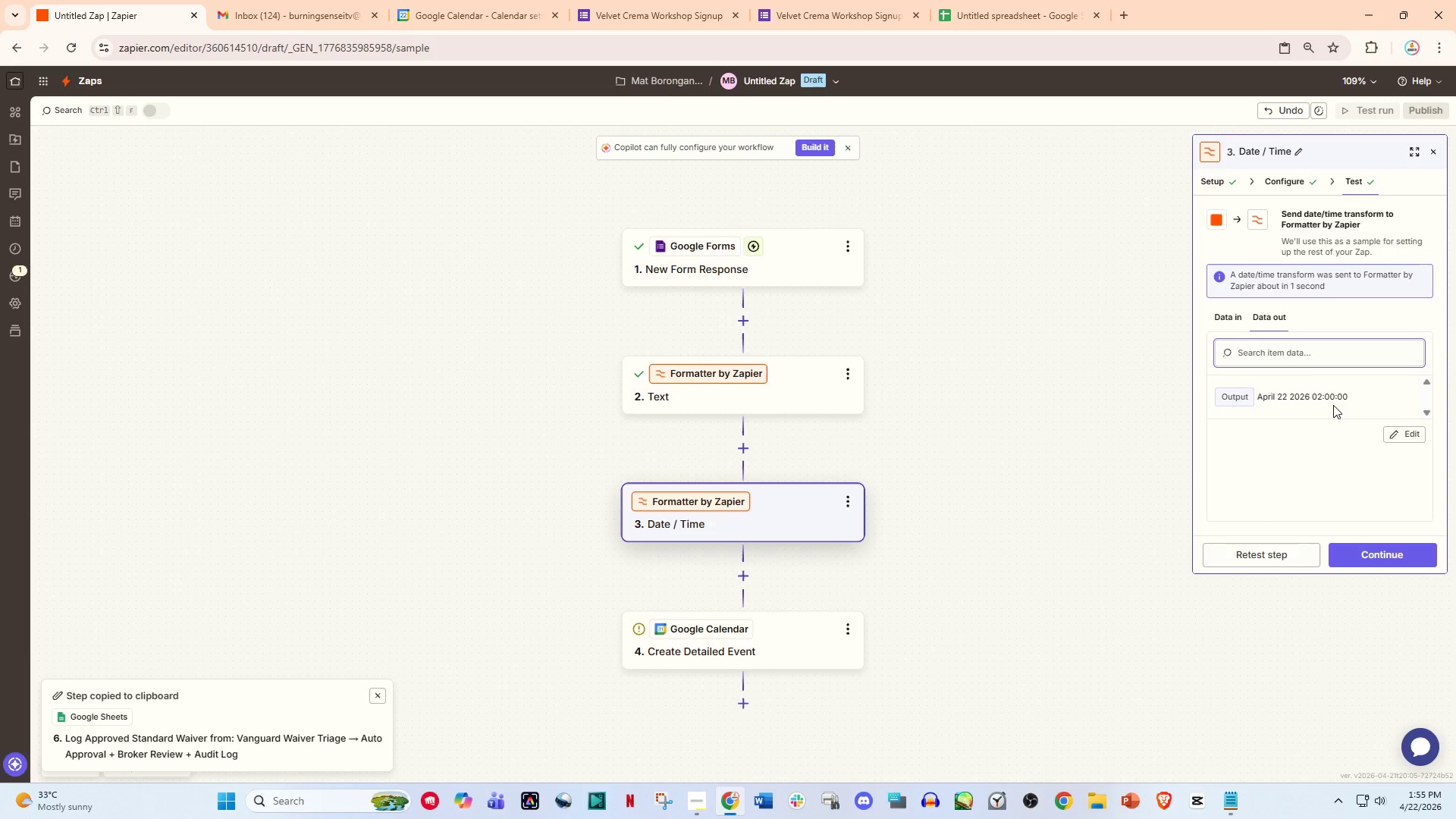 
wait(7.08)
 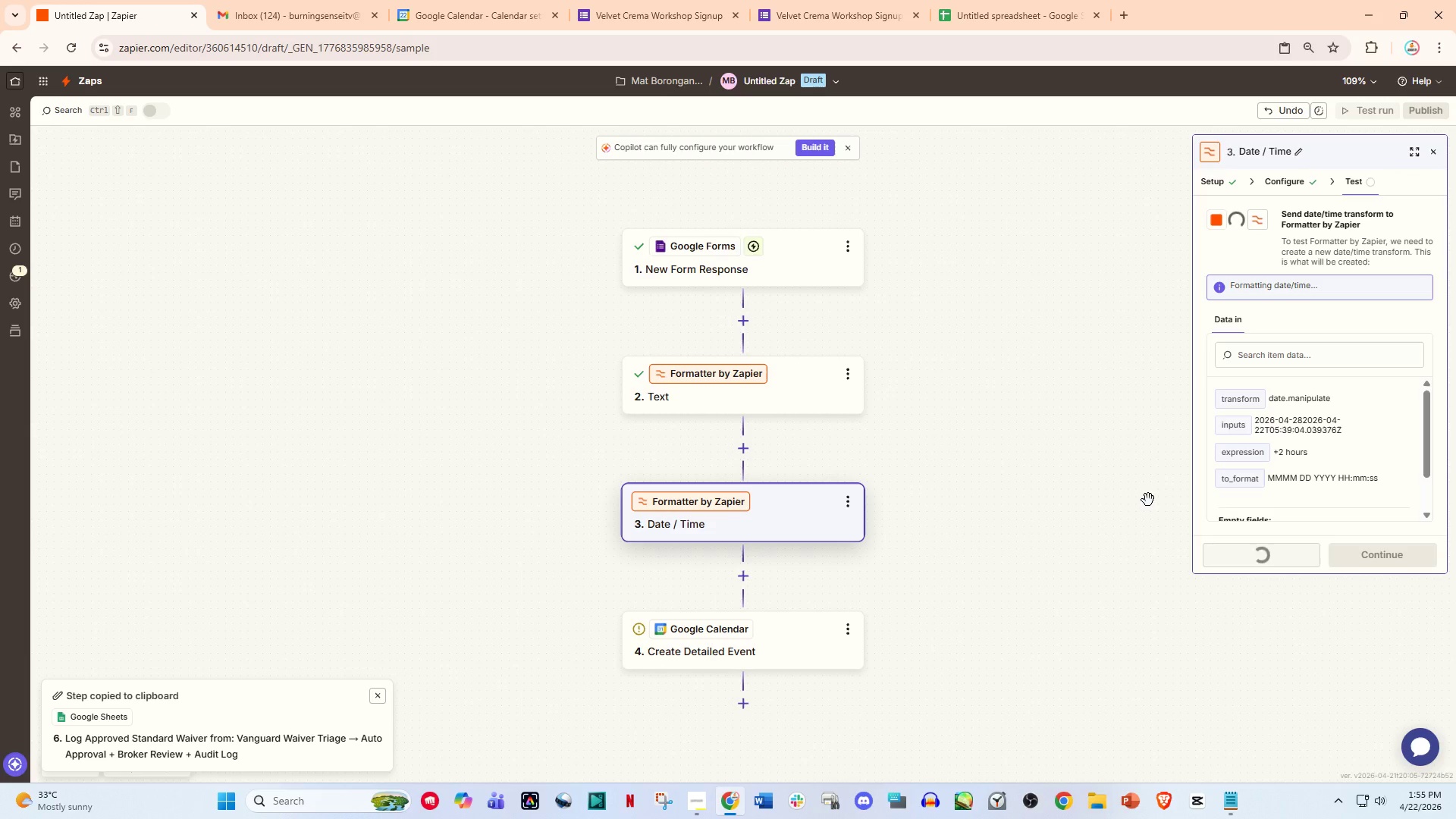 
left_click([771, 405])
 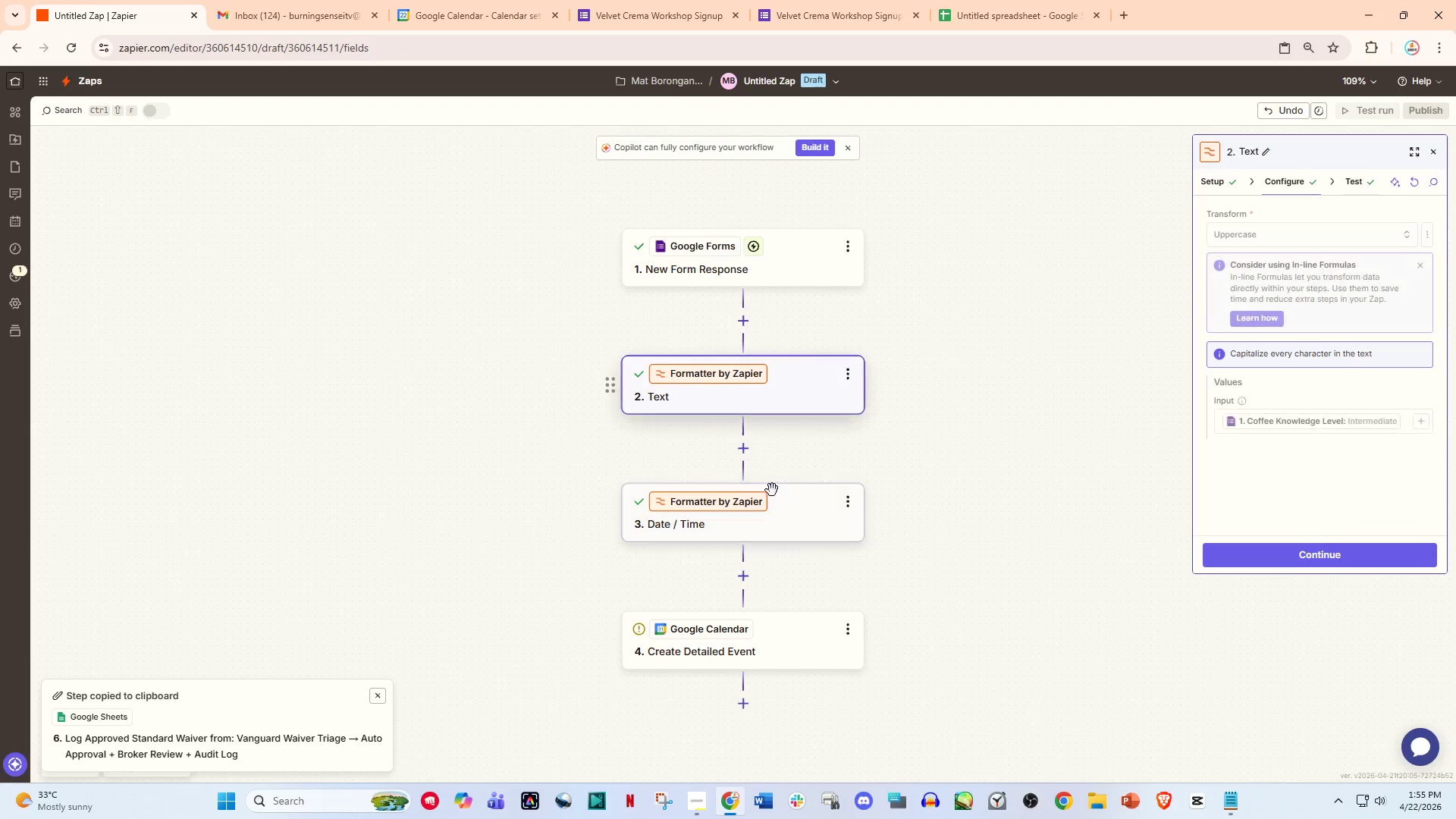 
left_click([771, 513])
 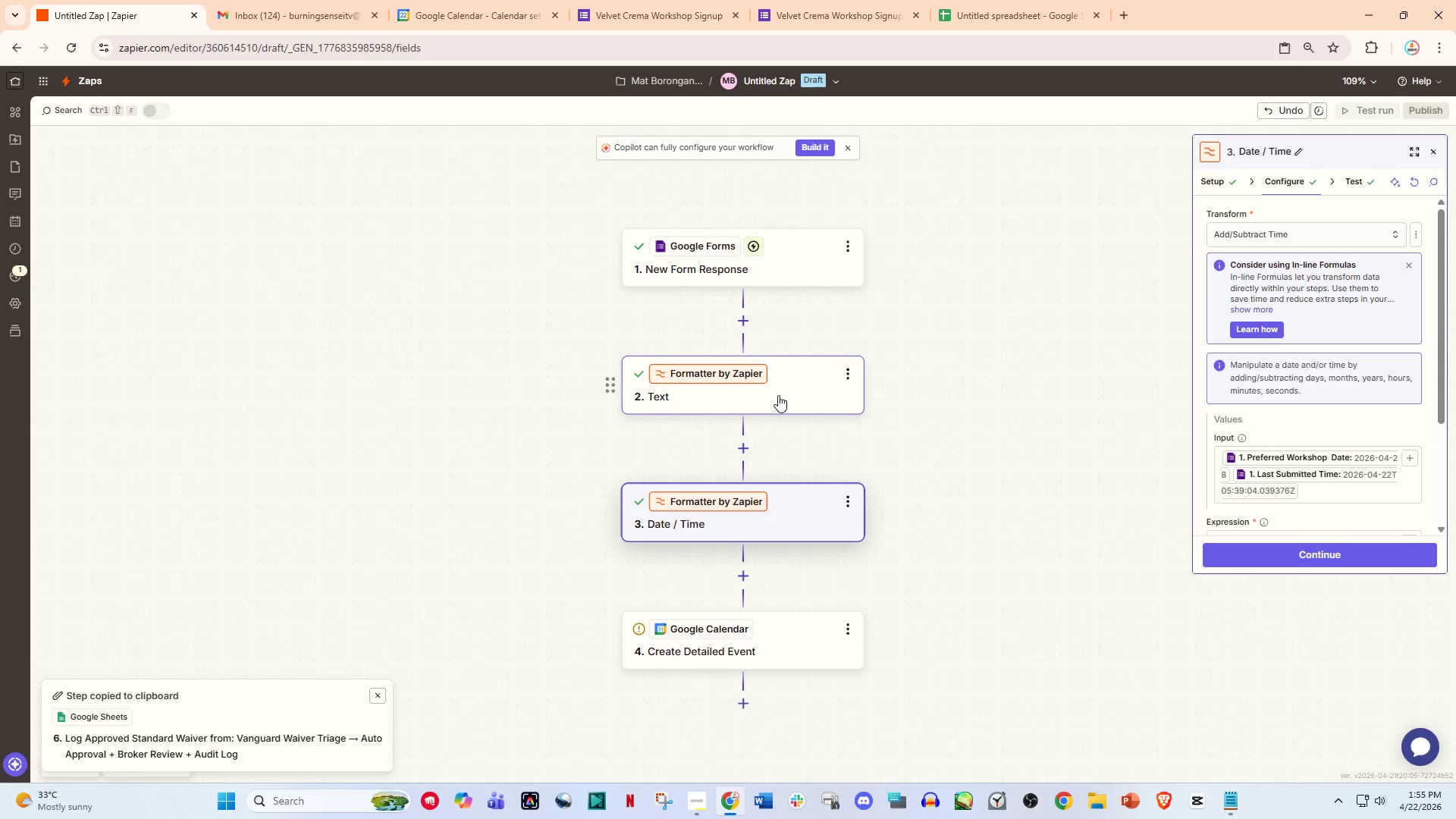 
left_click([750, 524])
 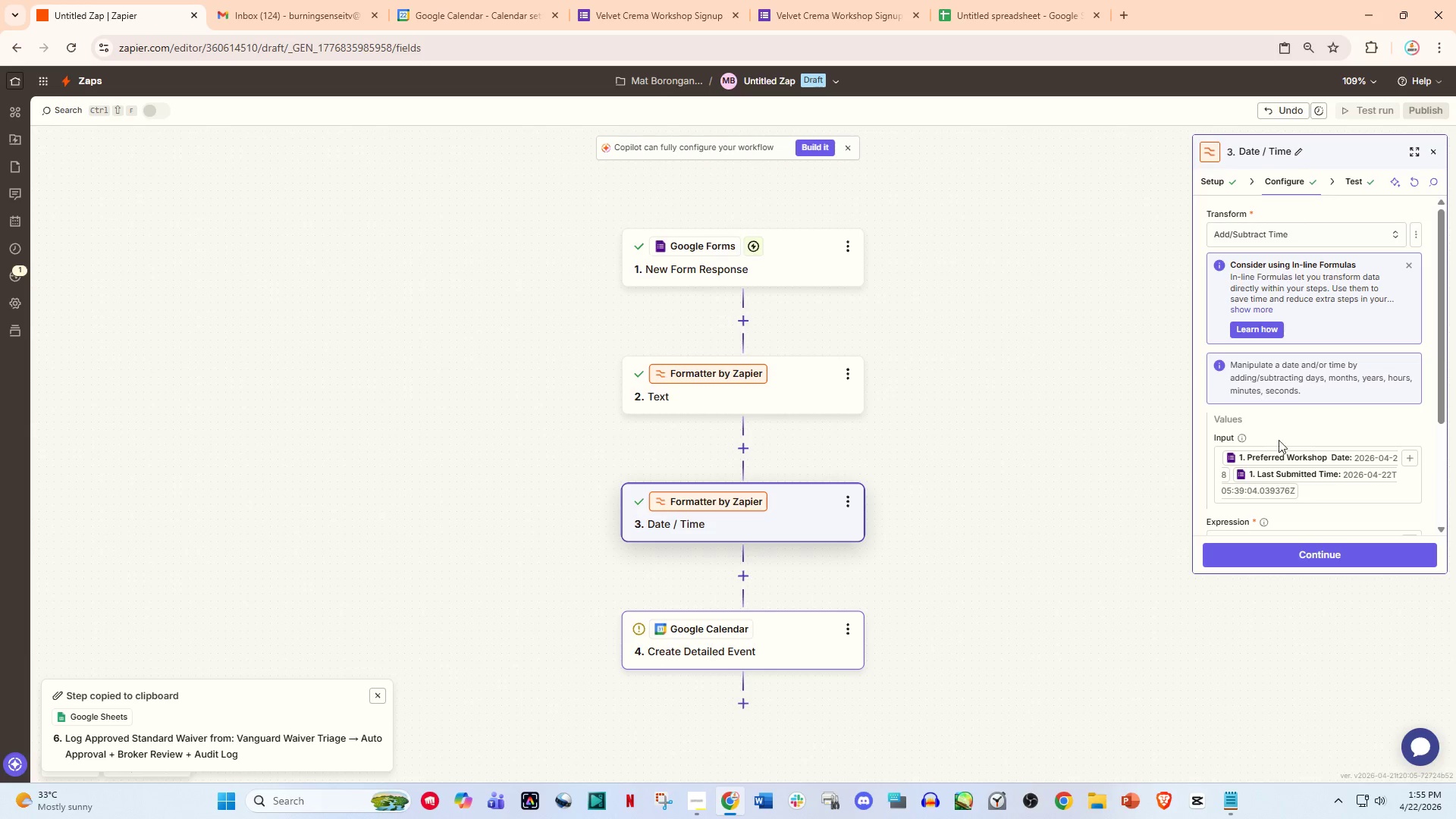 
scroll: coordinate [1267, 482], scroll_direction: down, amount: 4.0
 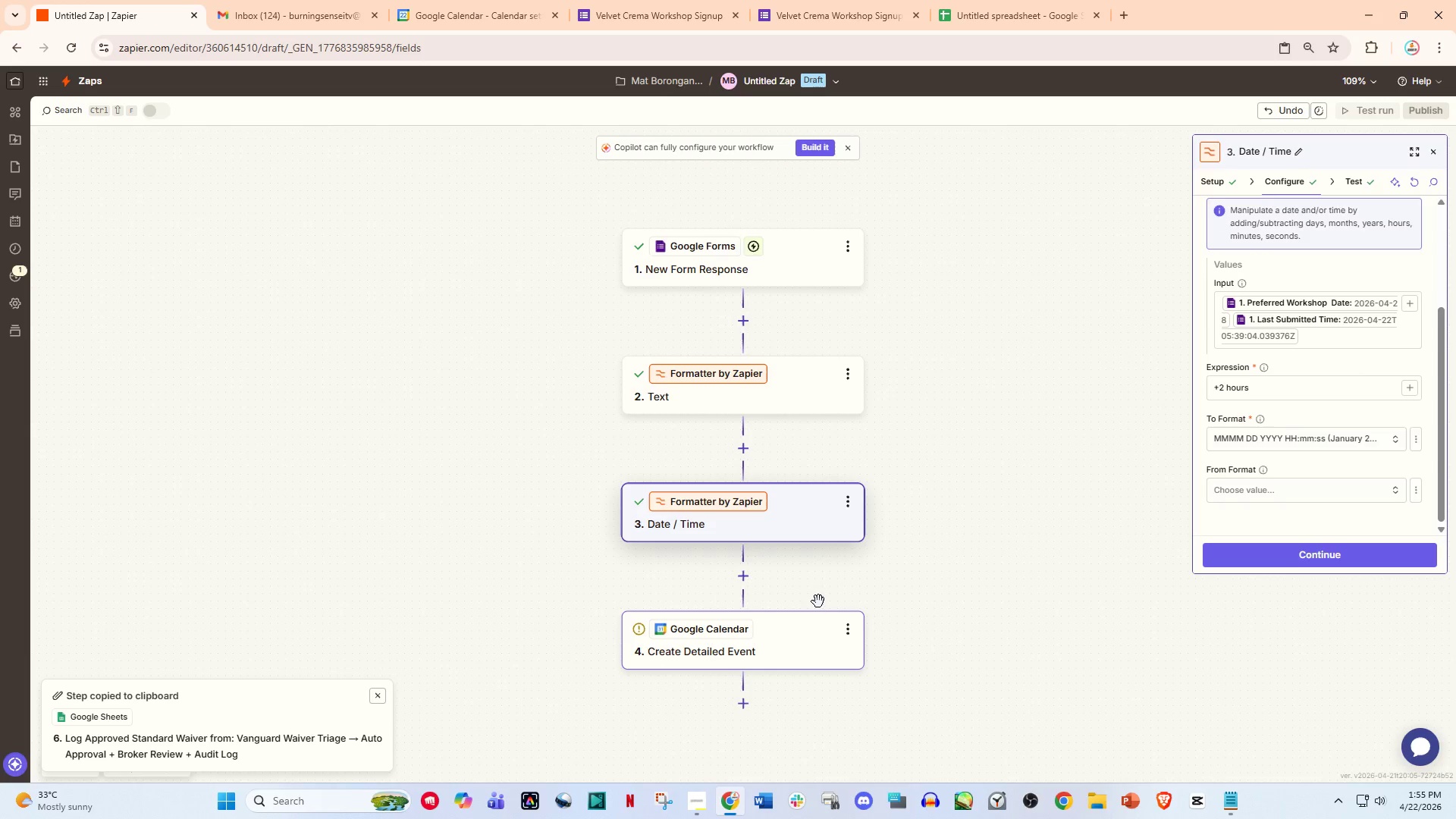 
left_click([801, 630])
 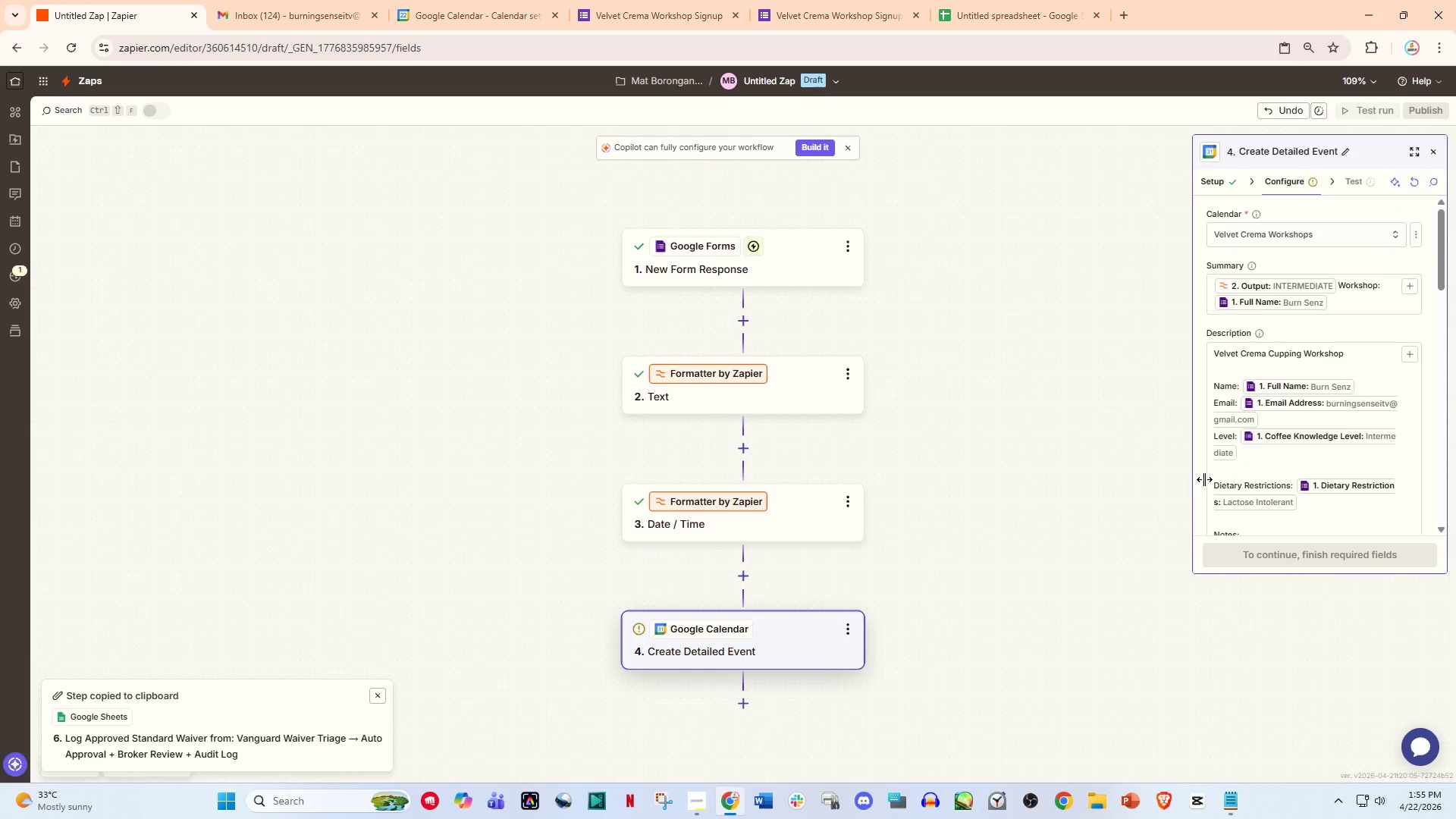 
scroll: coordinate [1266, 452], scroll_direction: down, amount: 6.0
 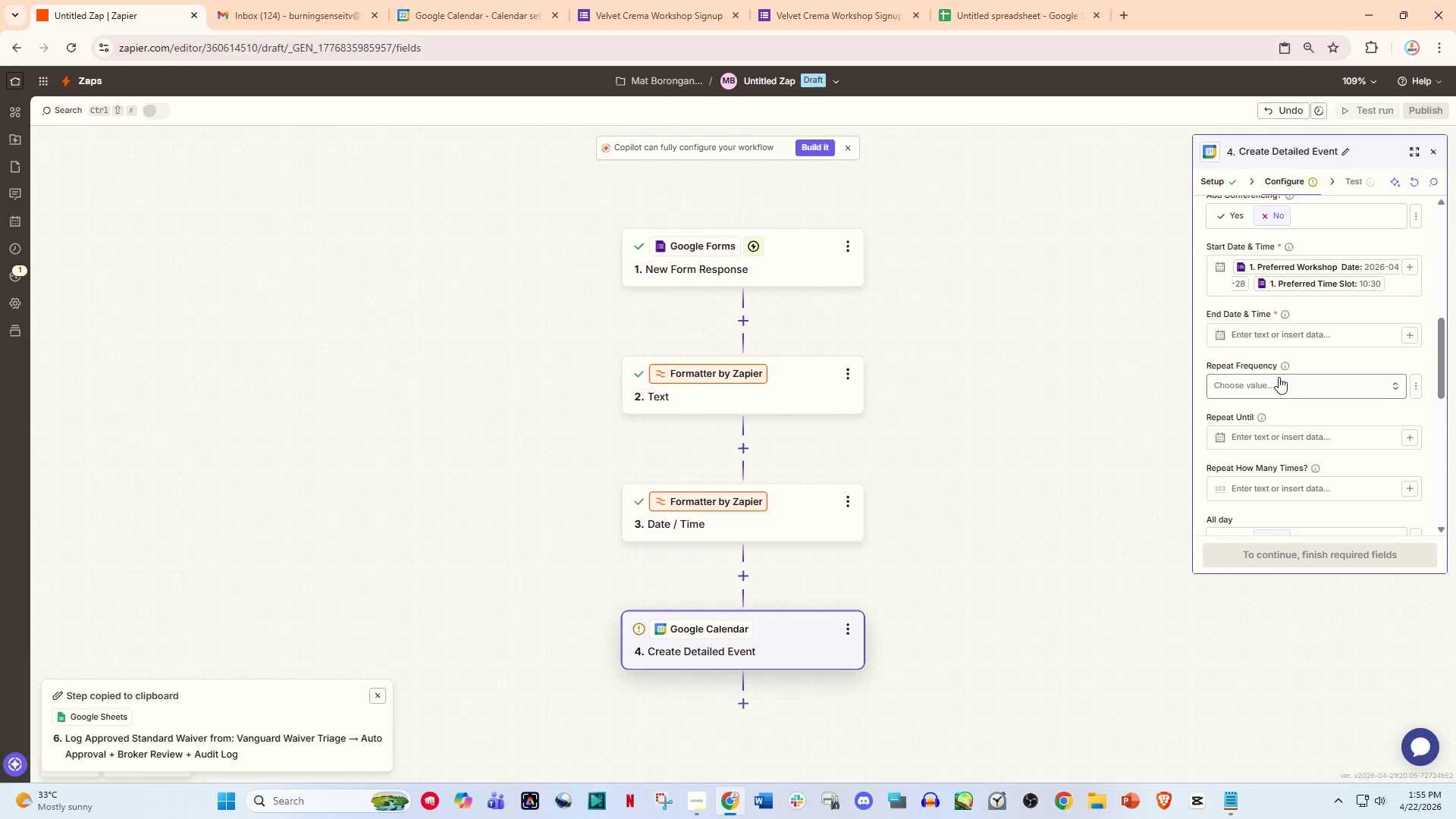 
left_click([1269, 337])
 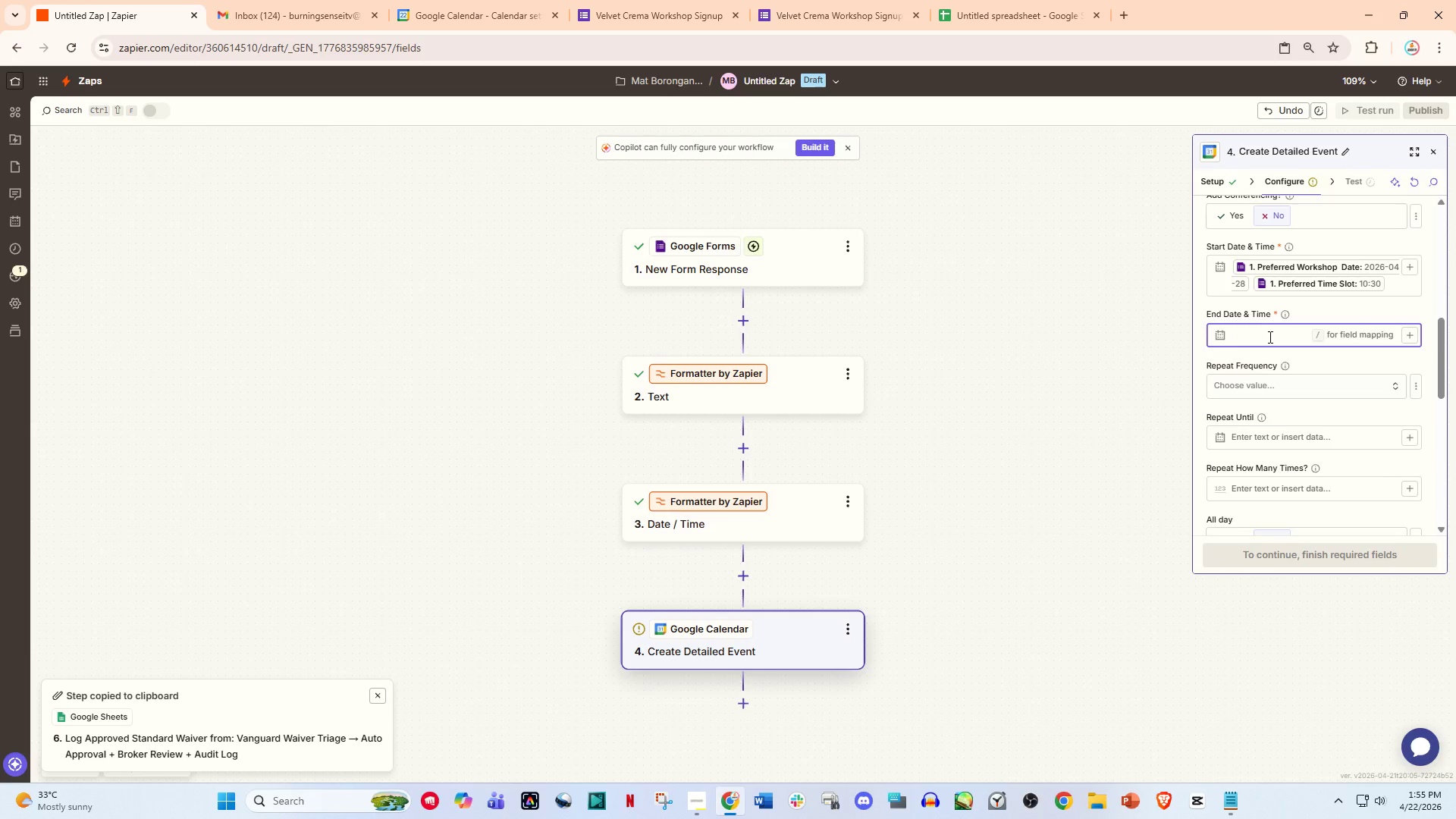 
key(Slash)
 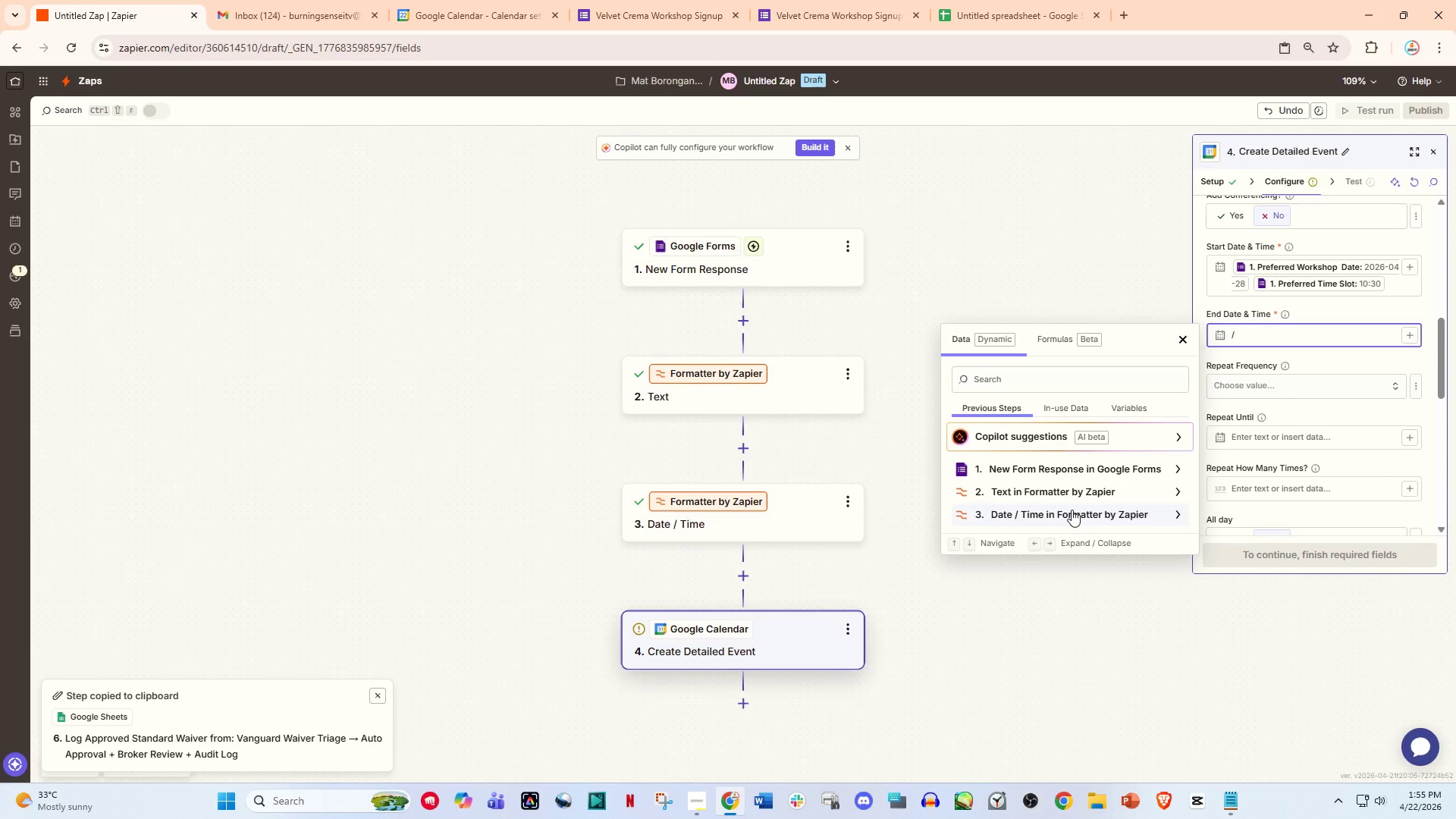 
left_click([1072, 510])
 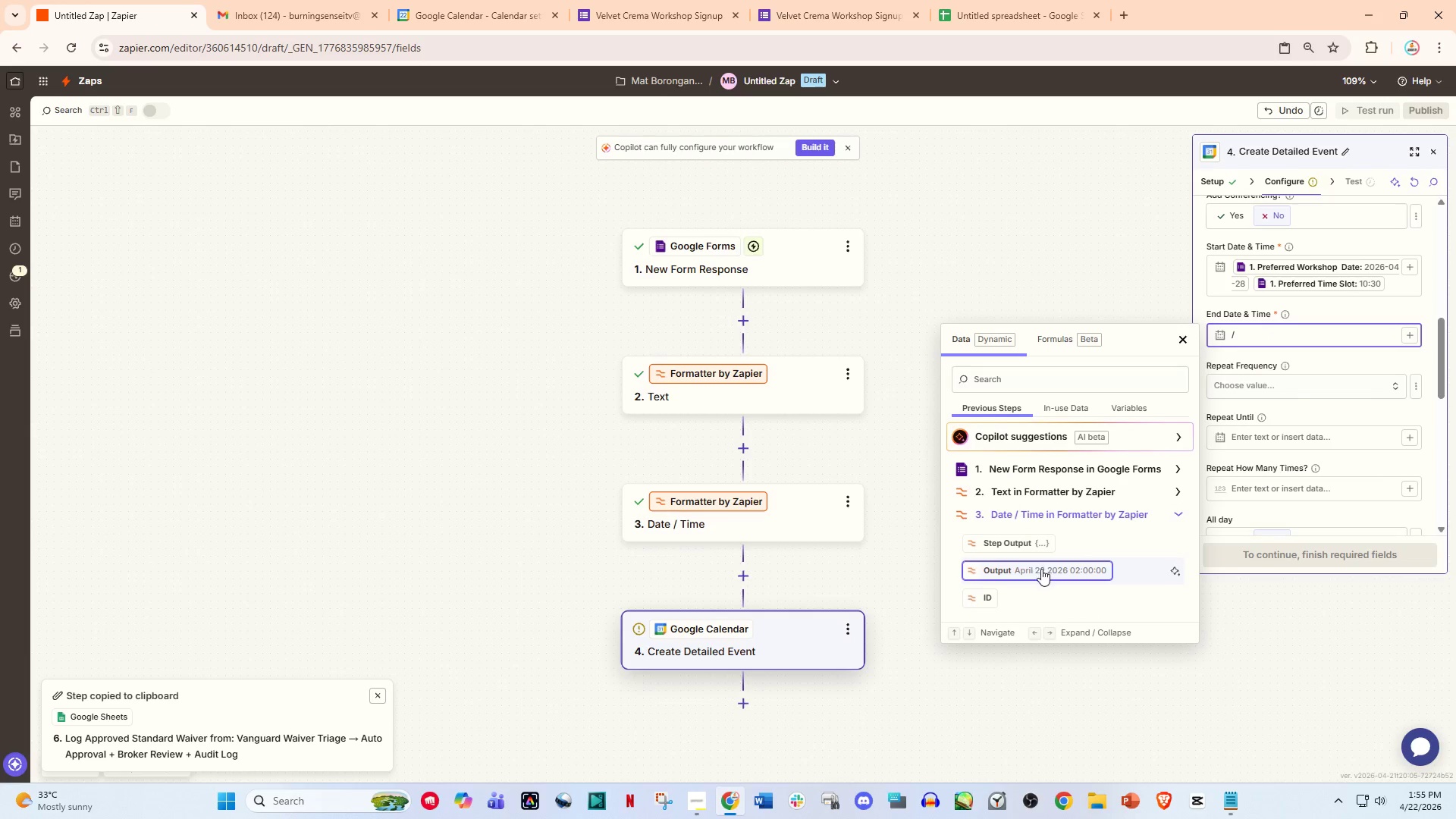 
left_click([1040, 570])
 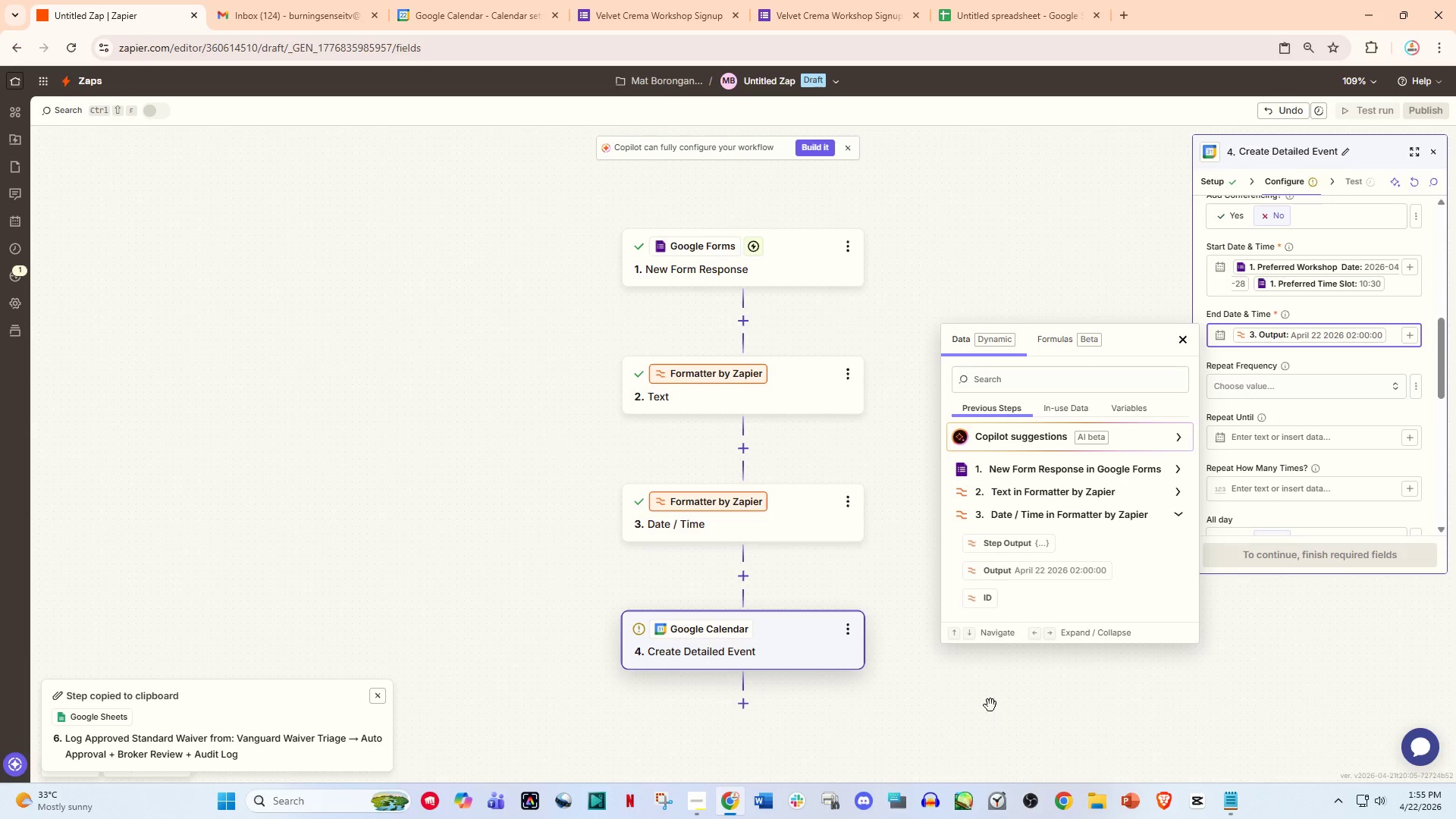 
wait(14.38)
 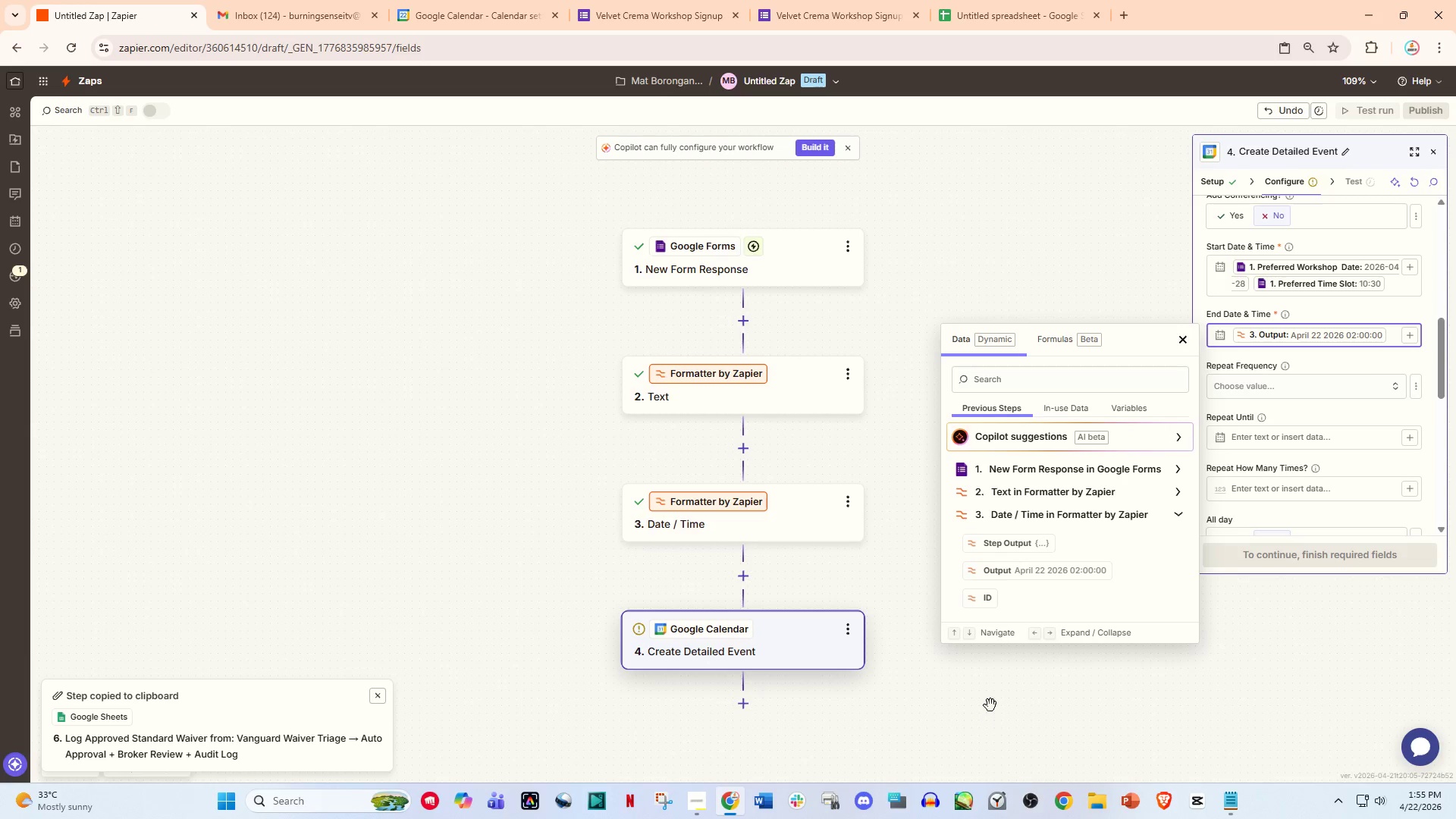 
left_click([1019, 272])
 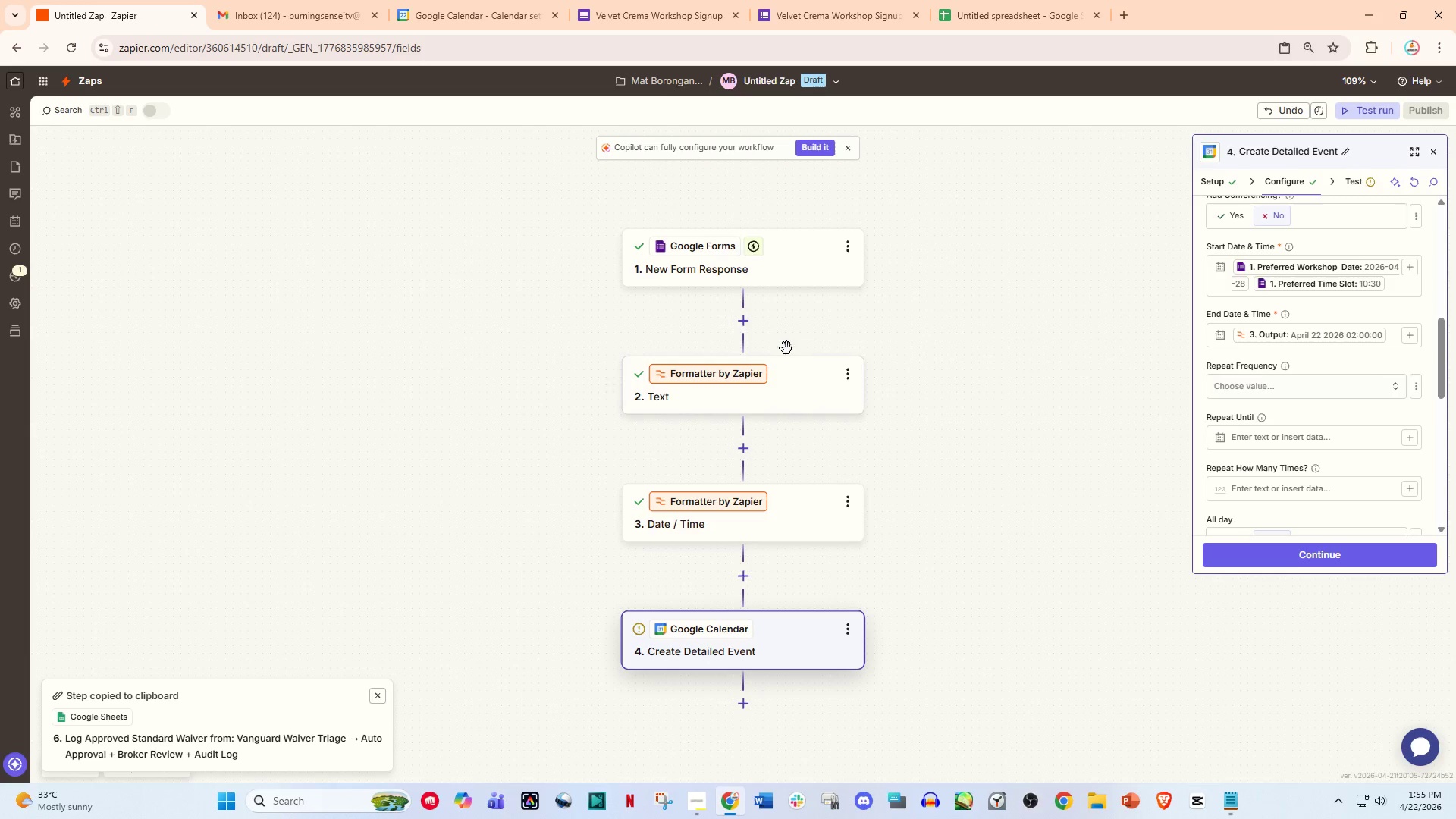 
left_click([774, 378])
 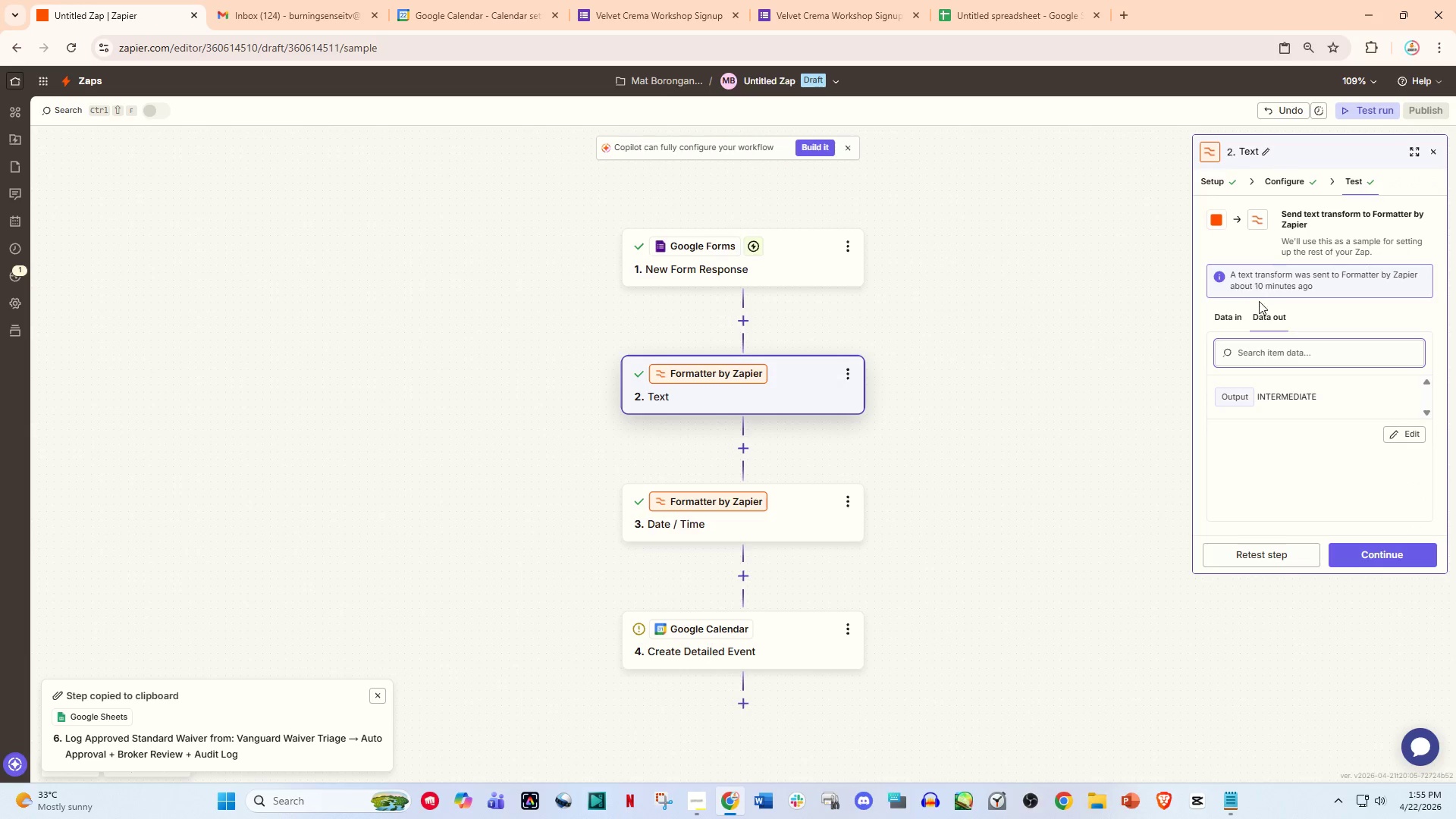 
left_click([786, 515])
 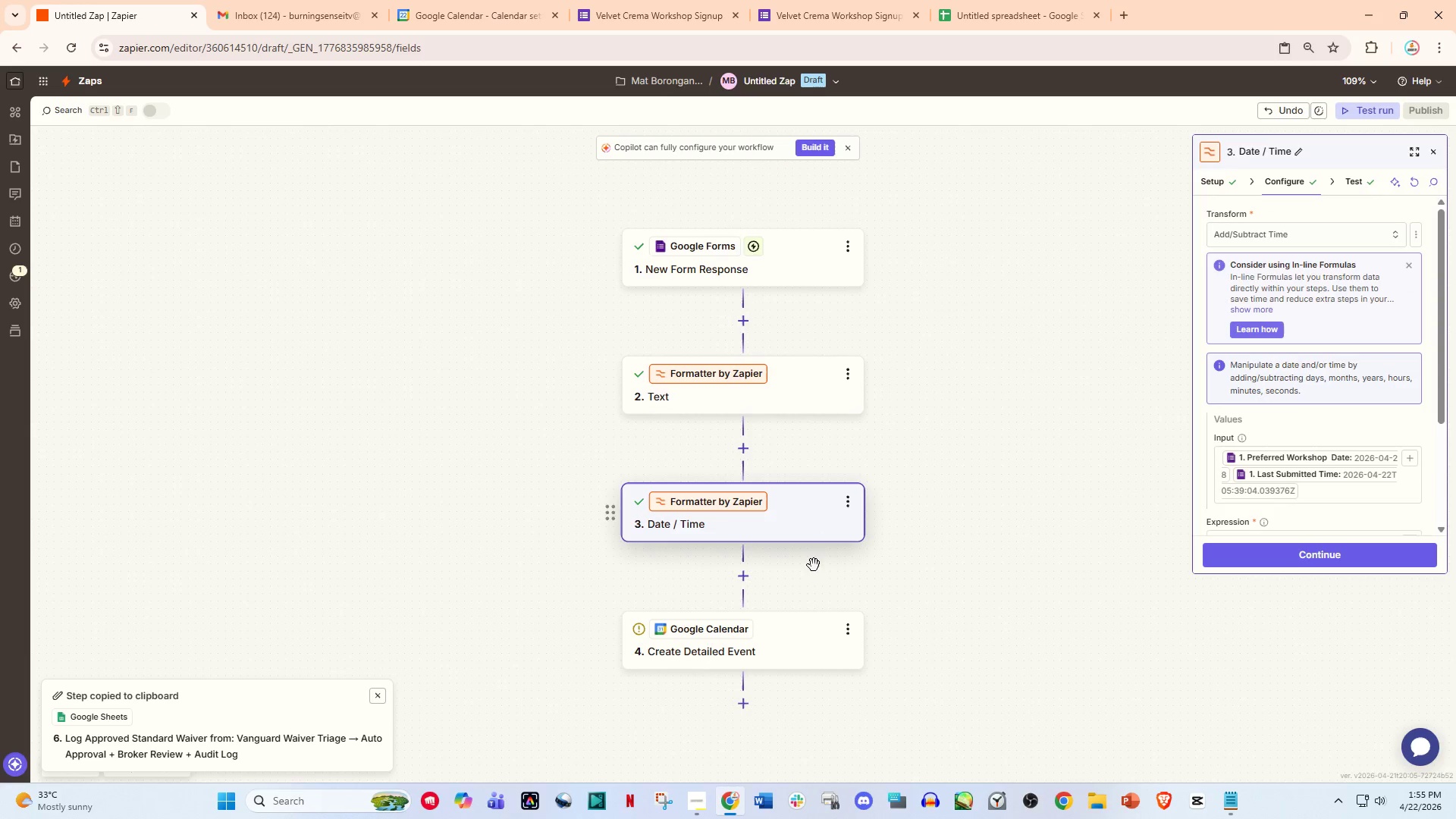 
left_click([785, 635])
 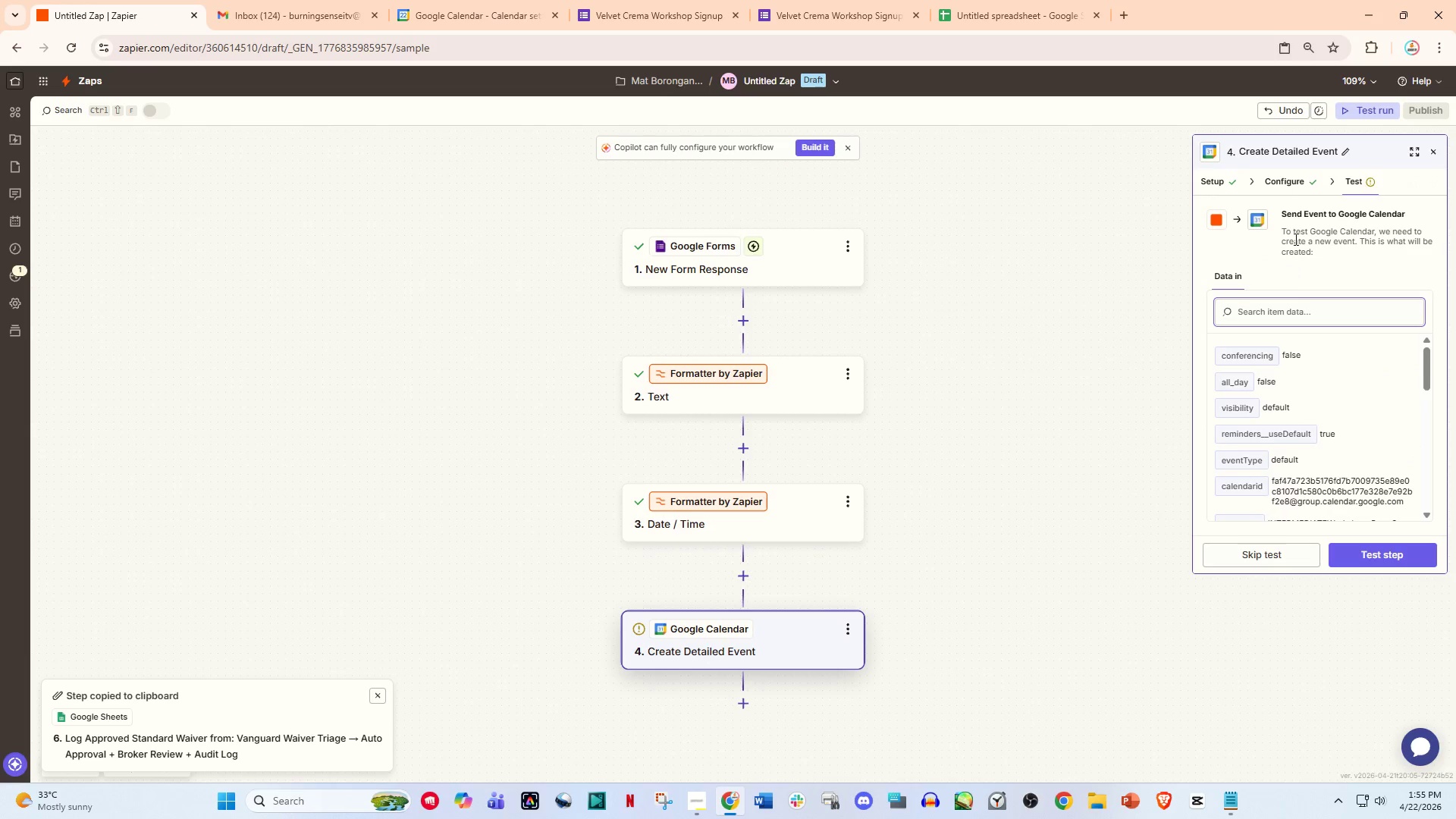 
left_click([1292, 175])
 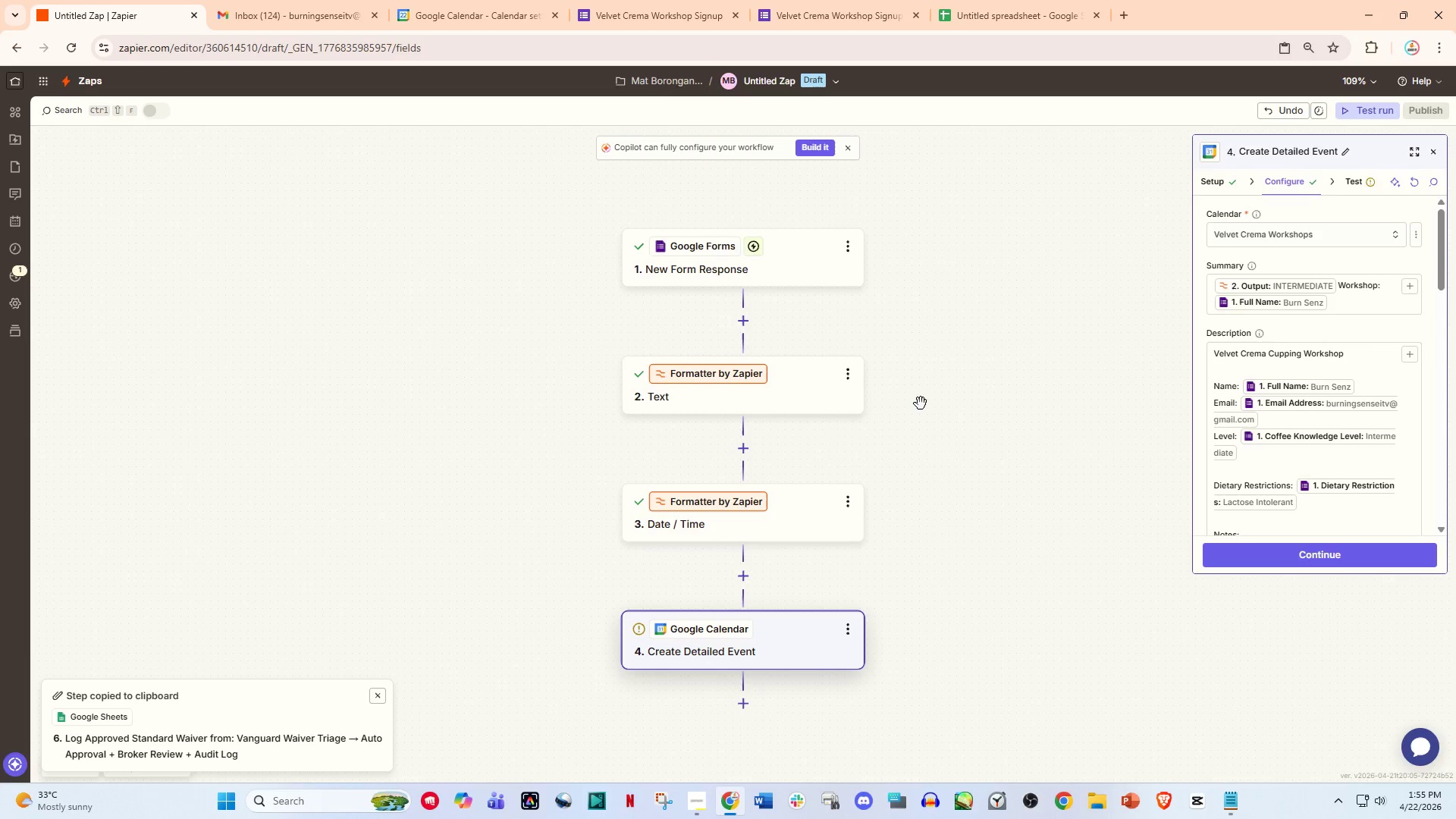 
left_click([766, 526])
 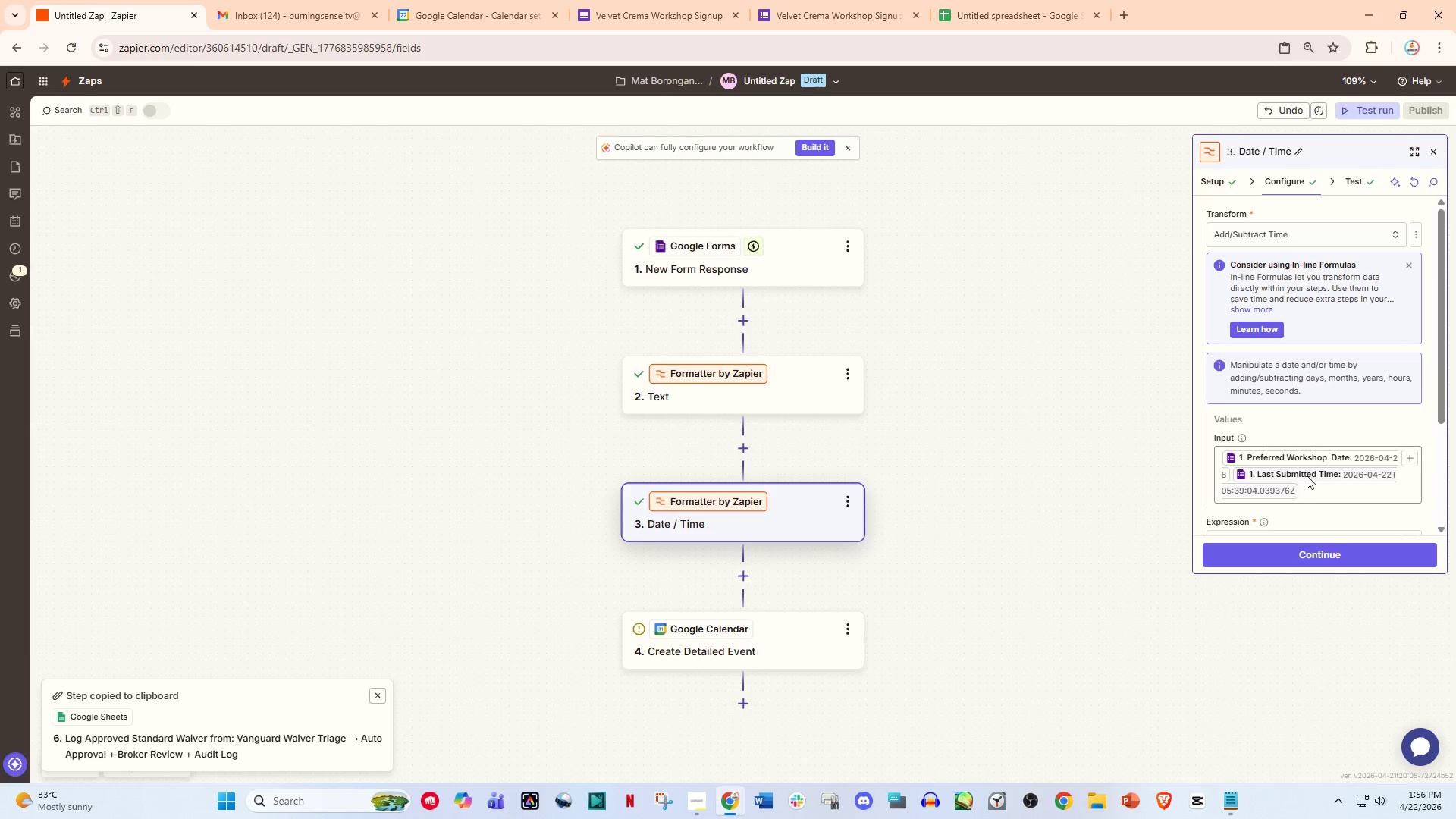 
left_click([1315, 492])
 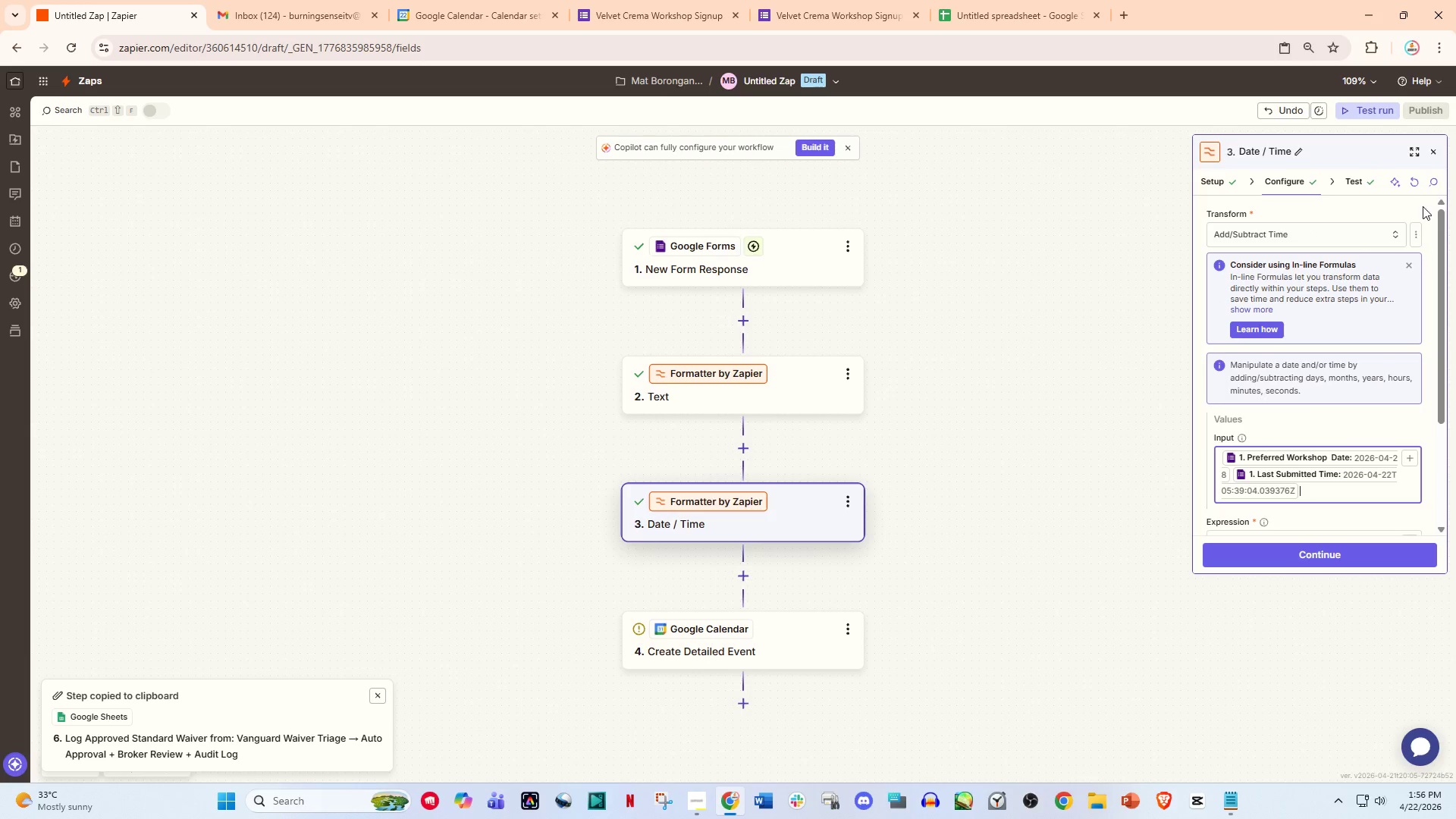 
left_click([1413, 152])
 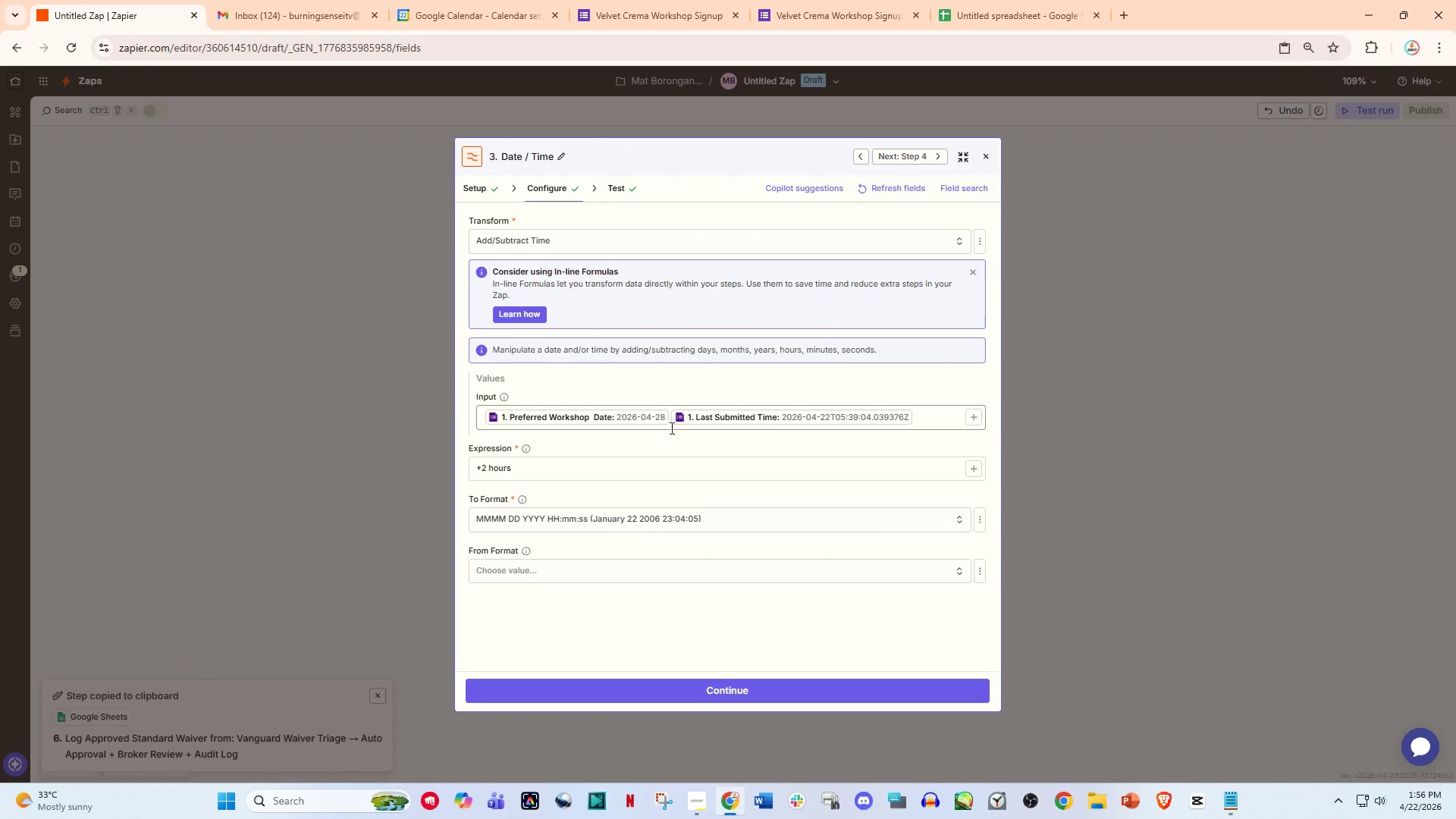 
left_click([671, 414])
 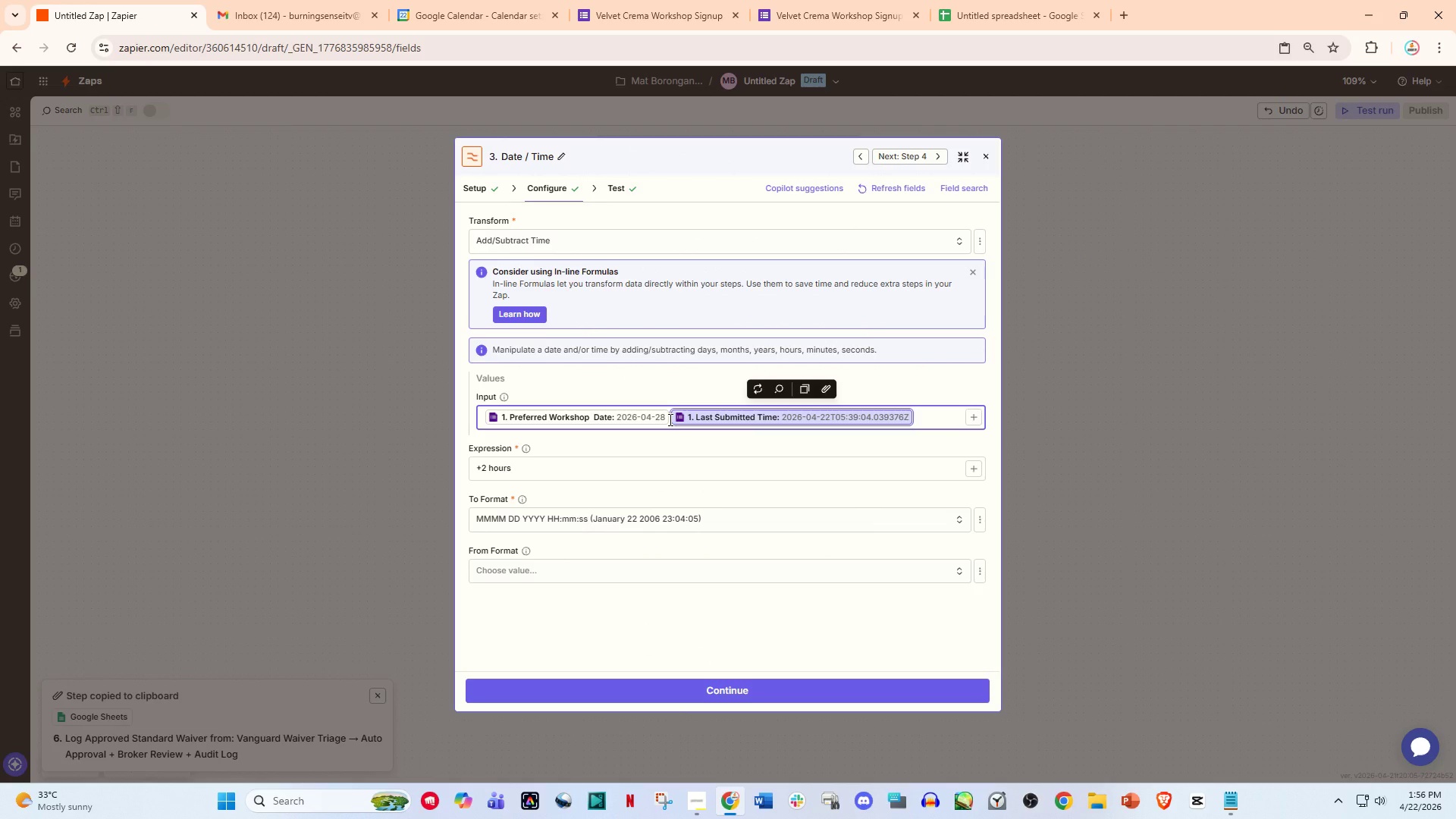 
left_click([666, 423])
 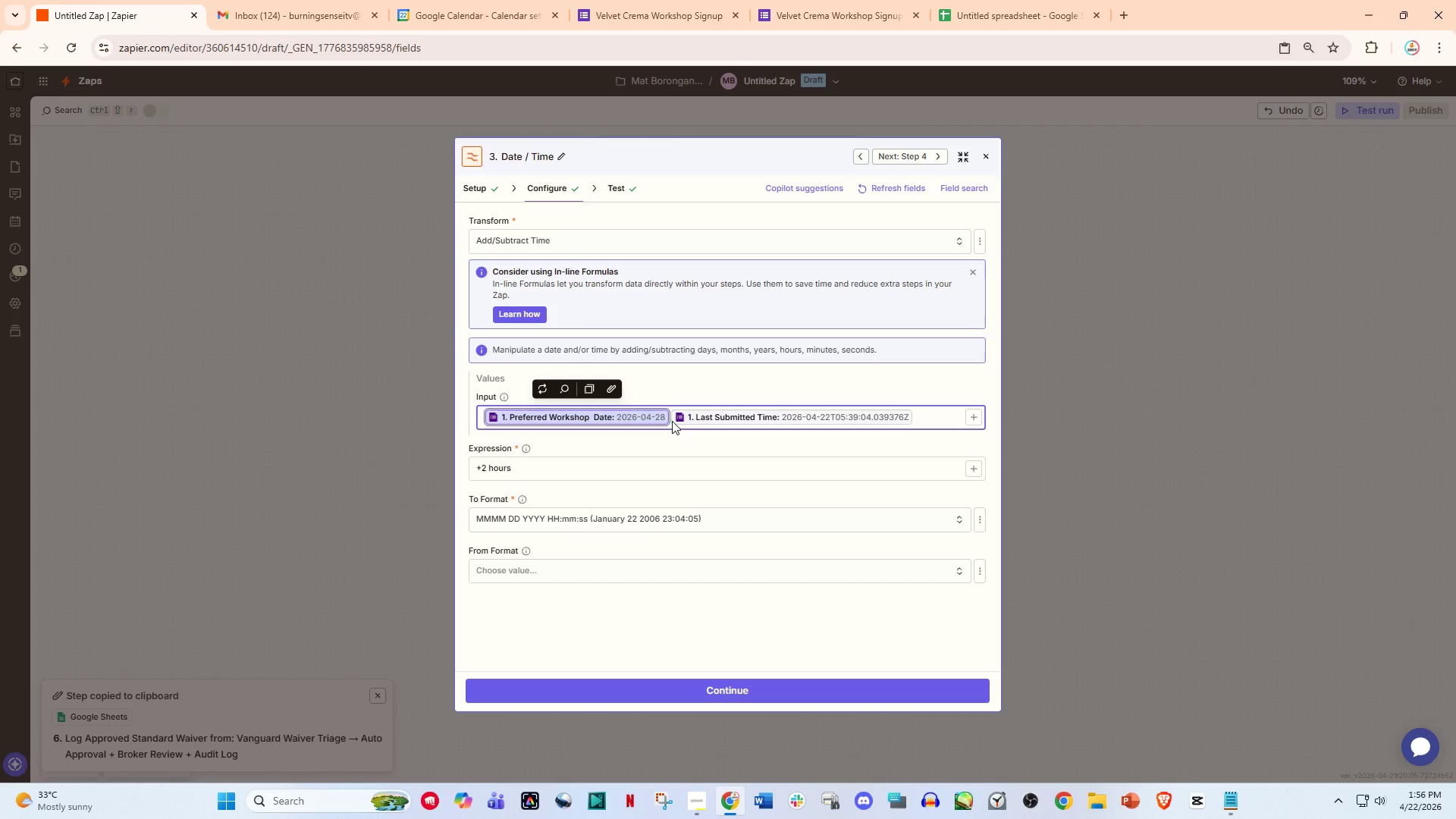 
left_click([672, 421])
 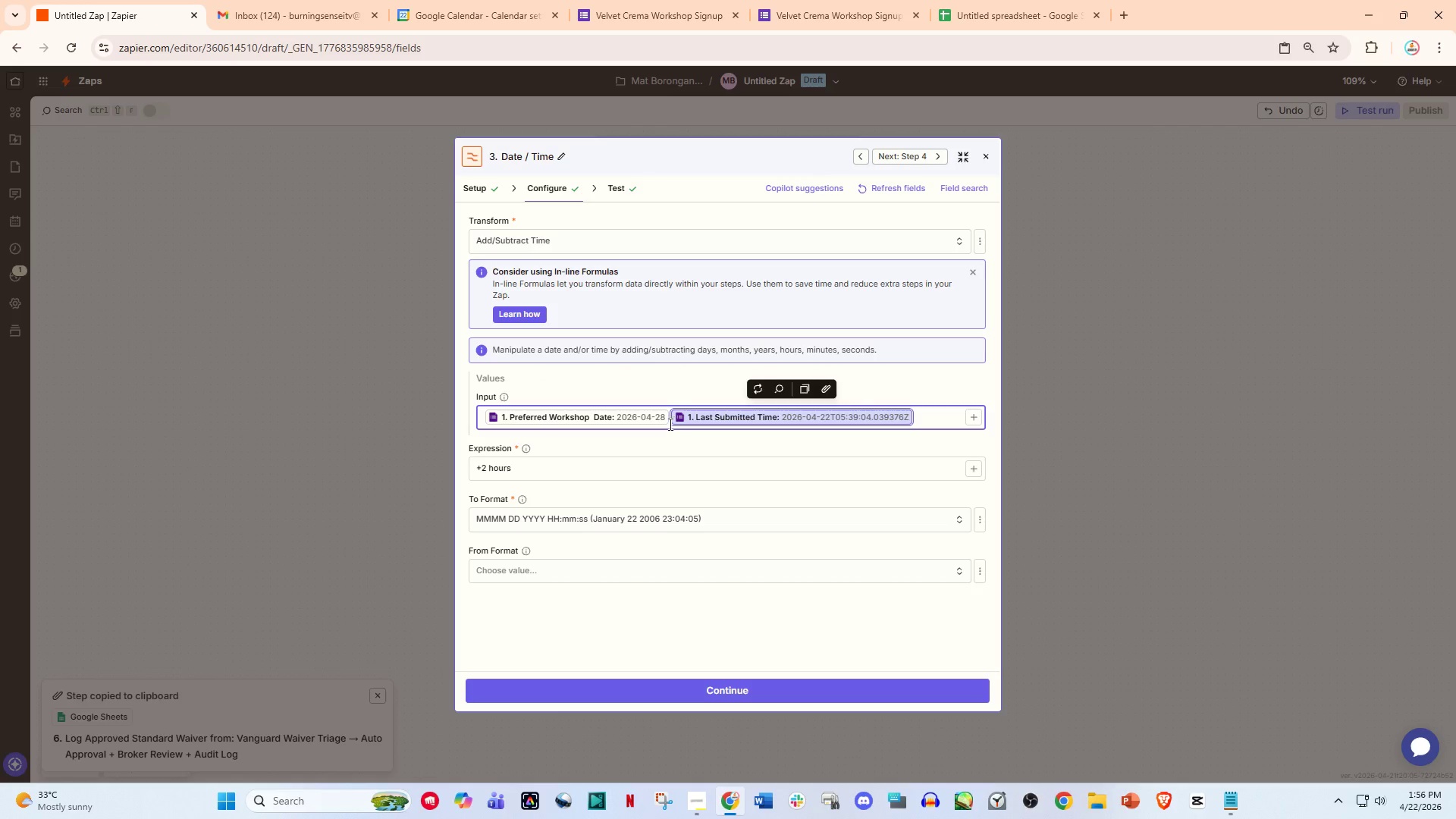 
left_click([669, 424])
 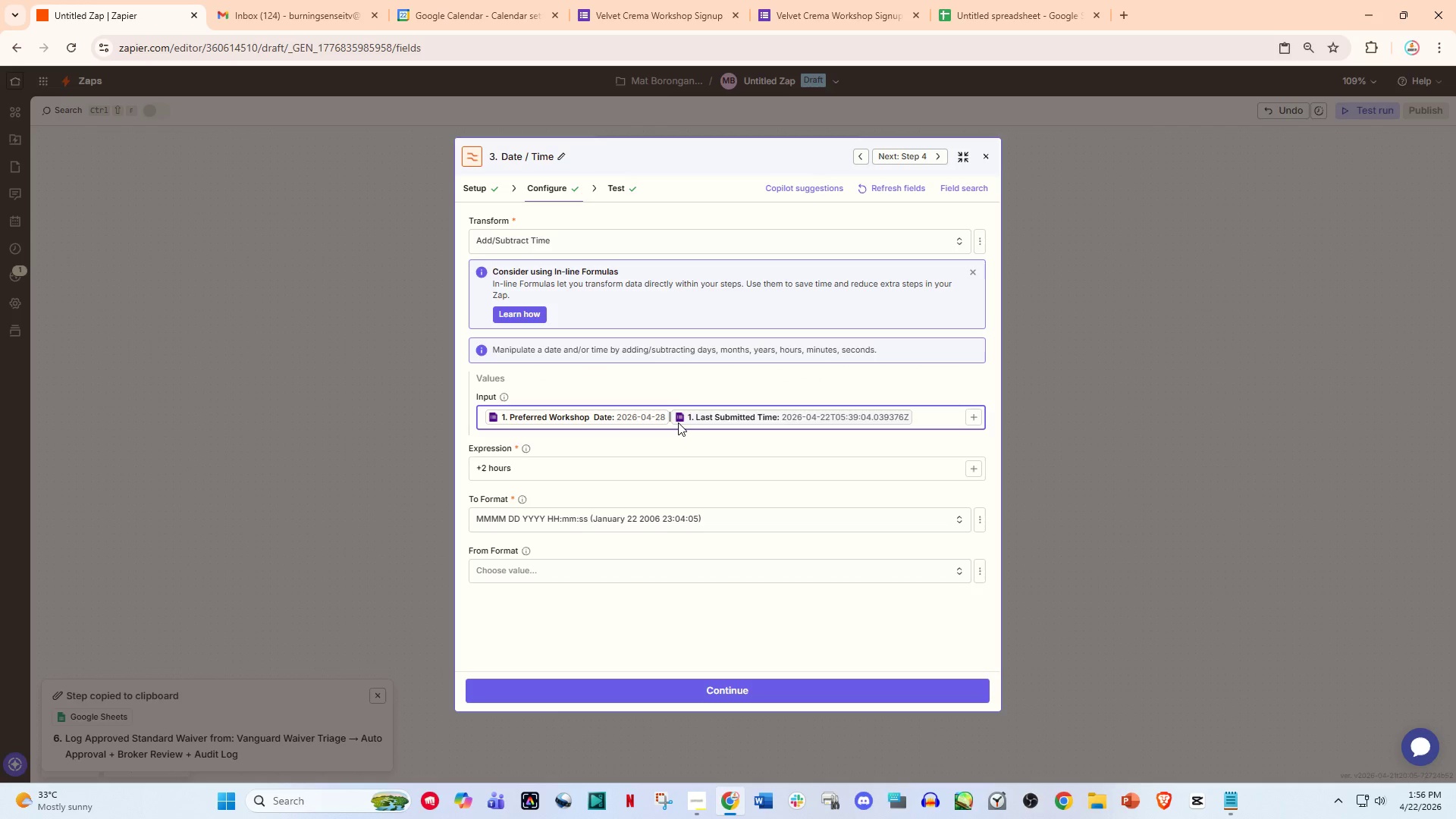 
key(Comma)
 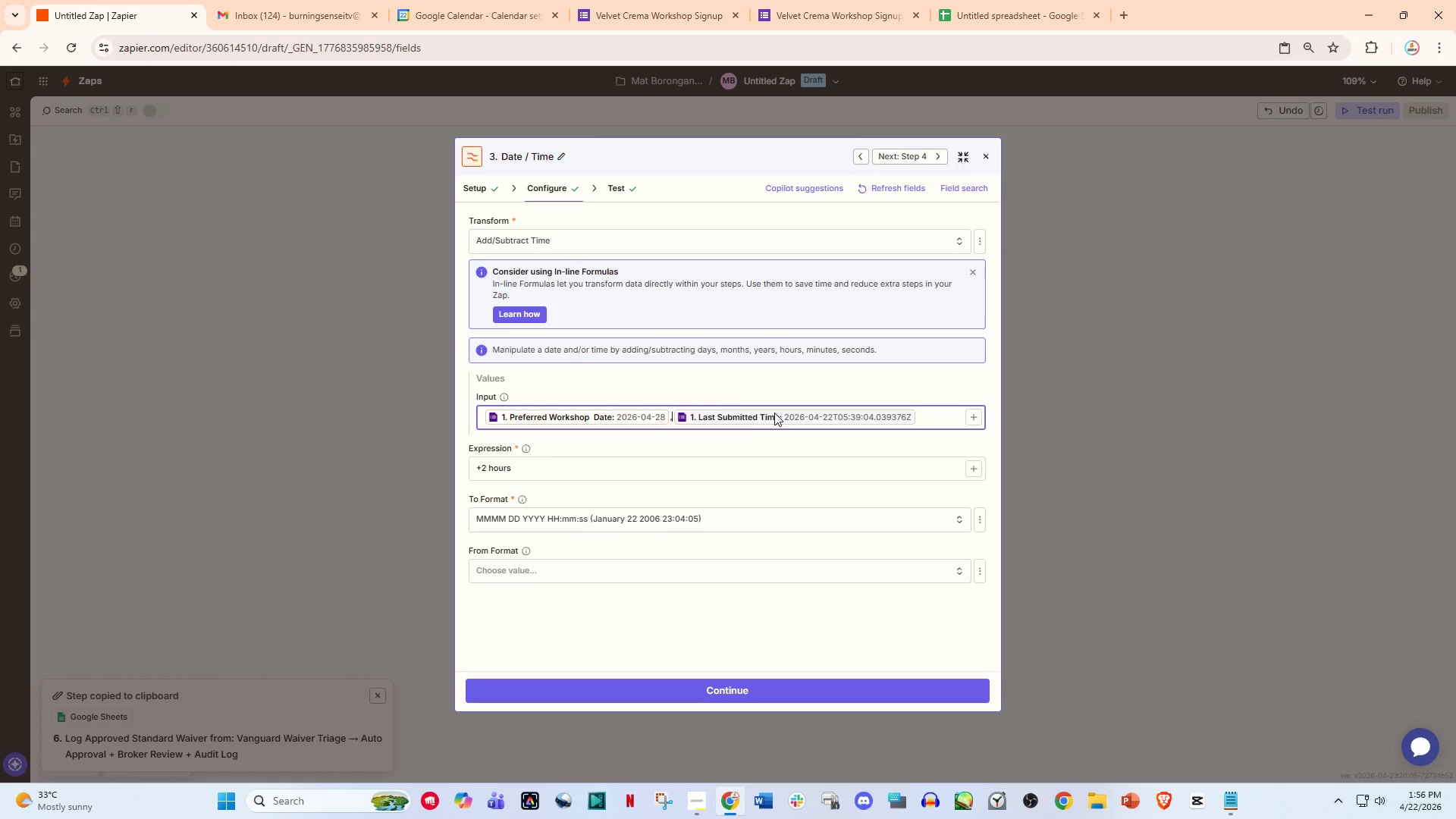 
wait(14.89)
 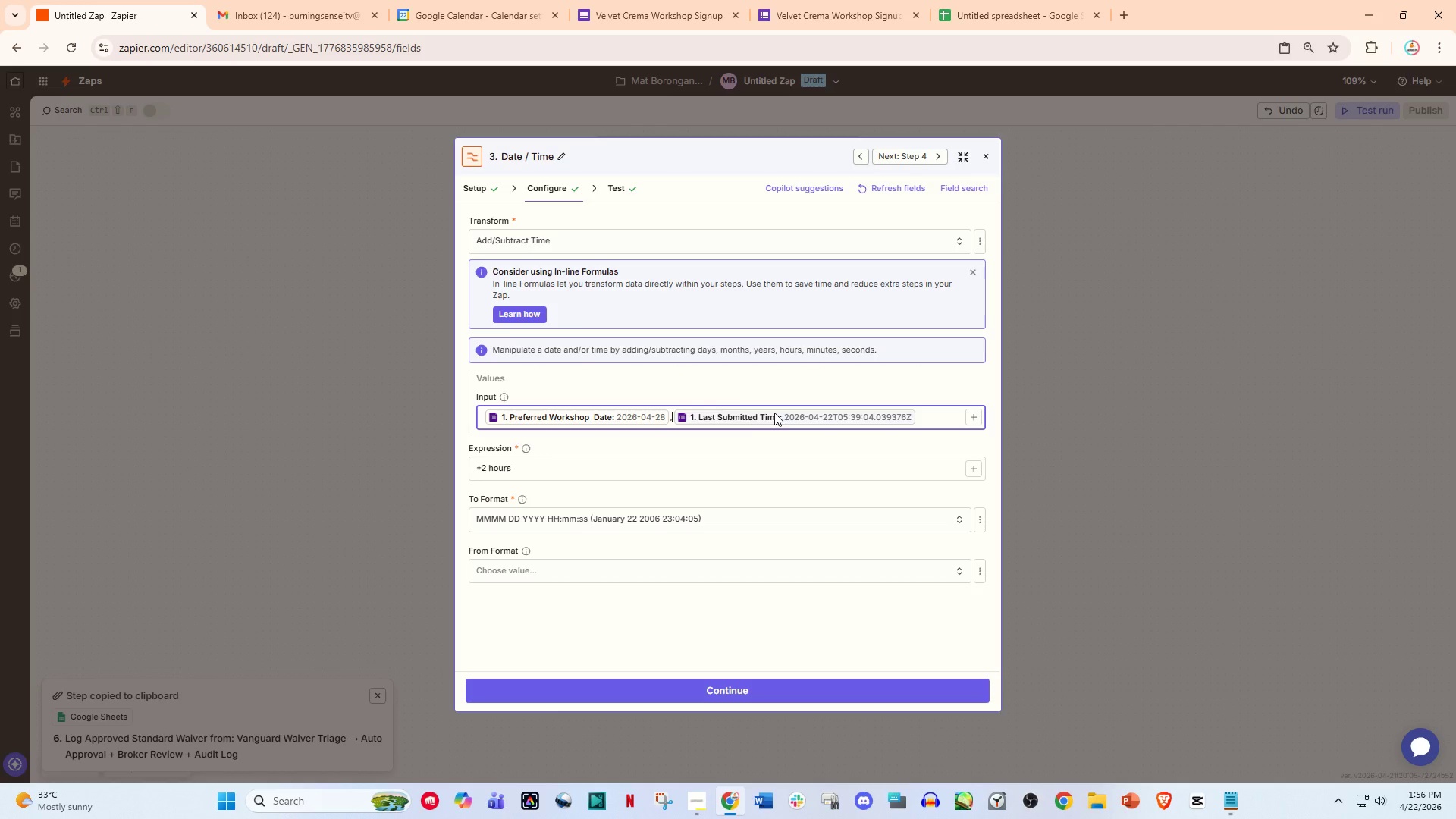 
left_click([821, 420])
 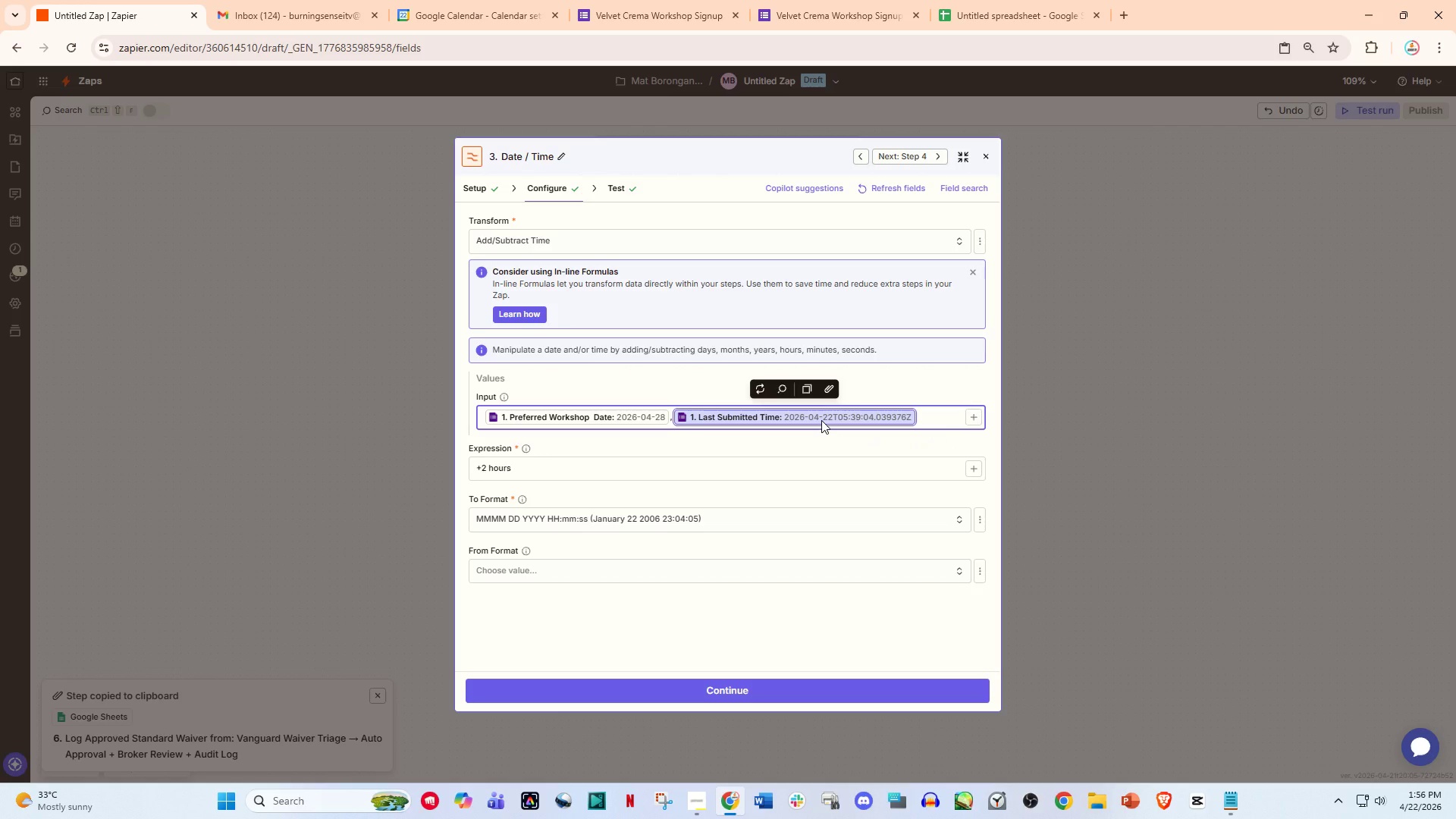 
key(Backspace)
 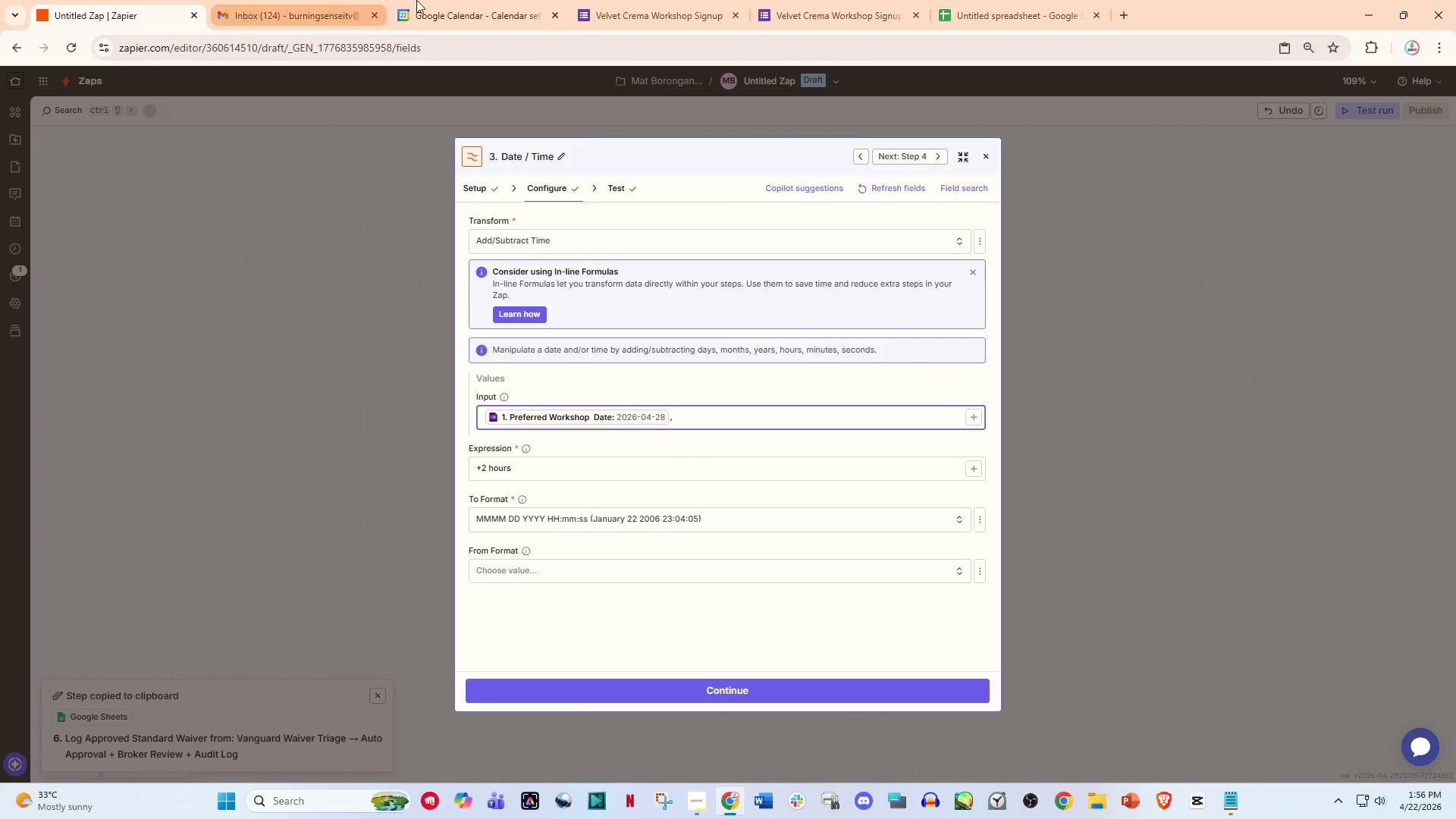 
left_click([478, 0])
 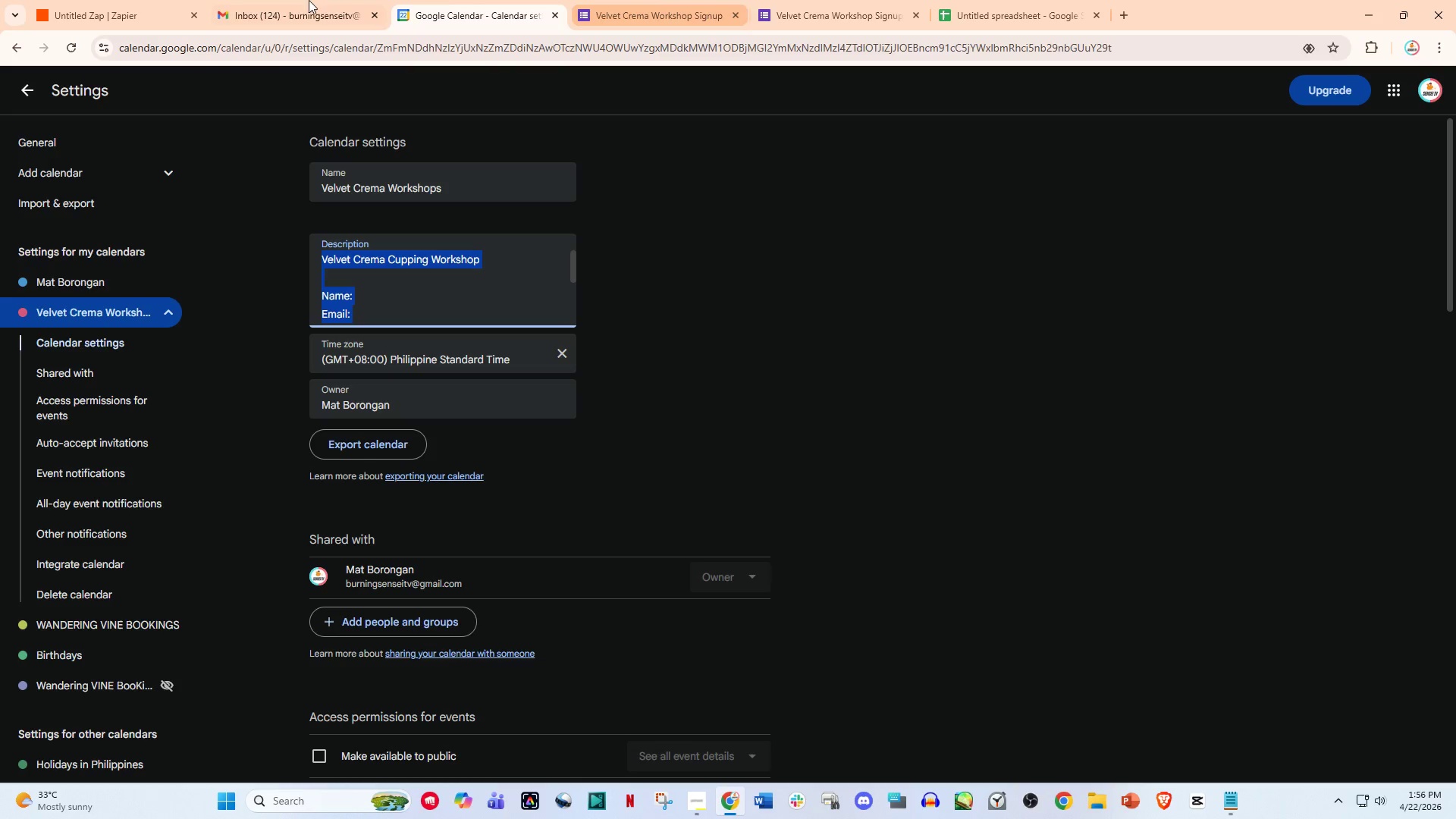 
left_click([215, 0])
 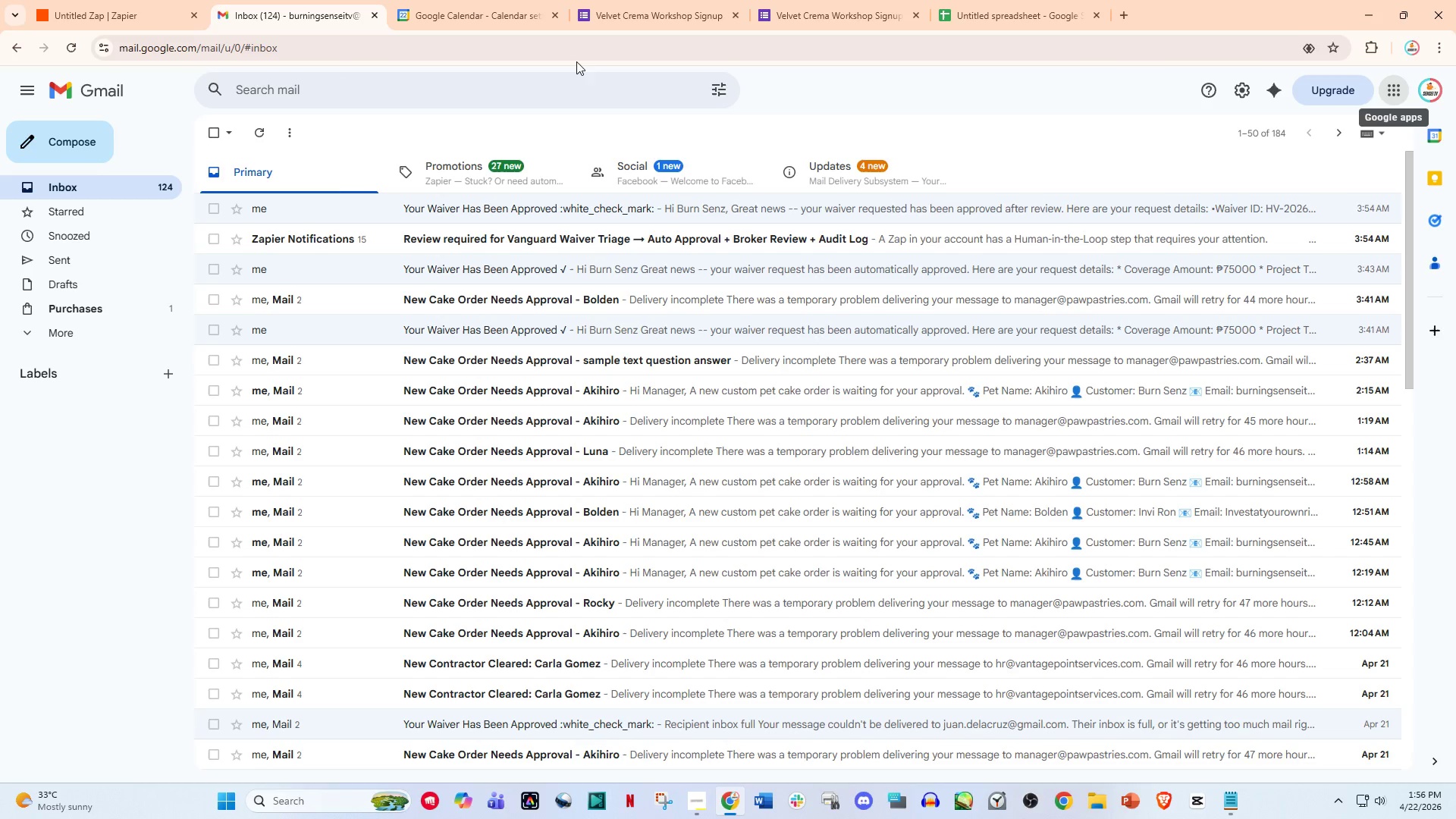 
left_click([660, 0])
 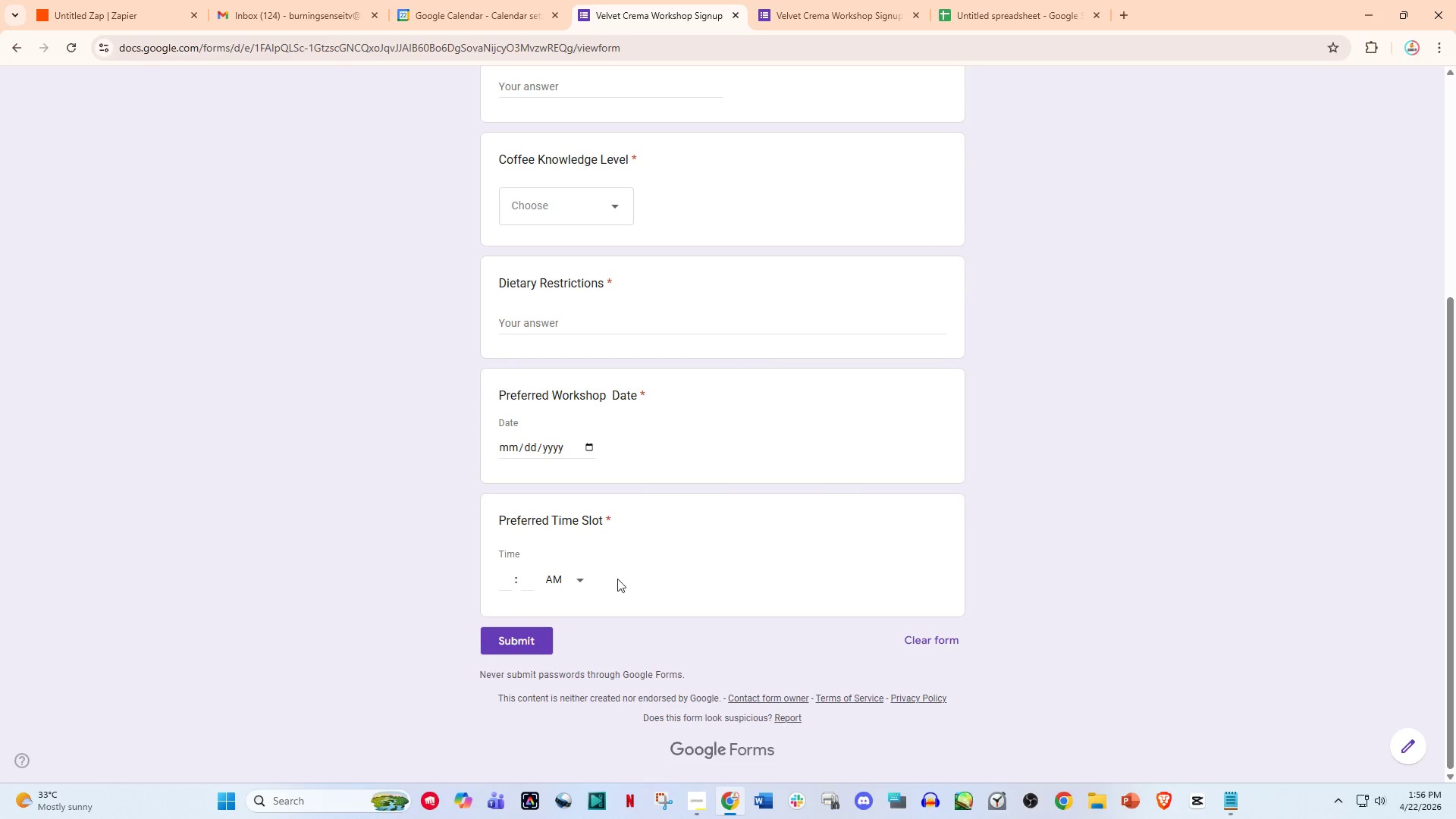 
left_click([638, 573])
 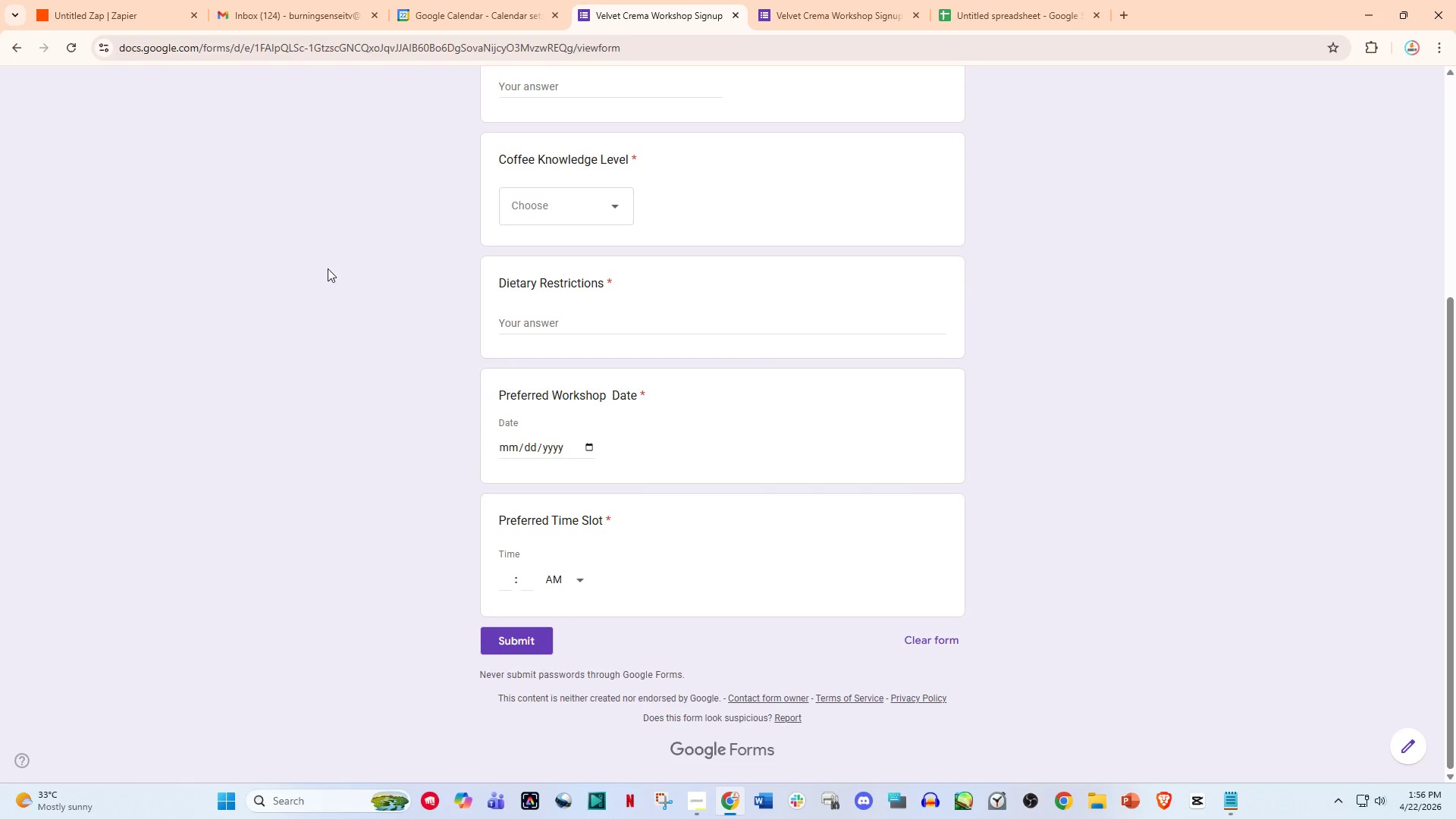 
left_click([152, 0])
 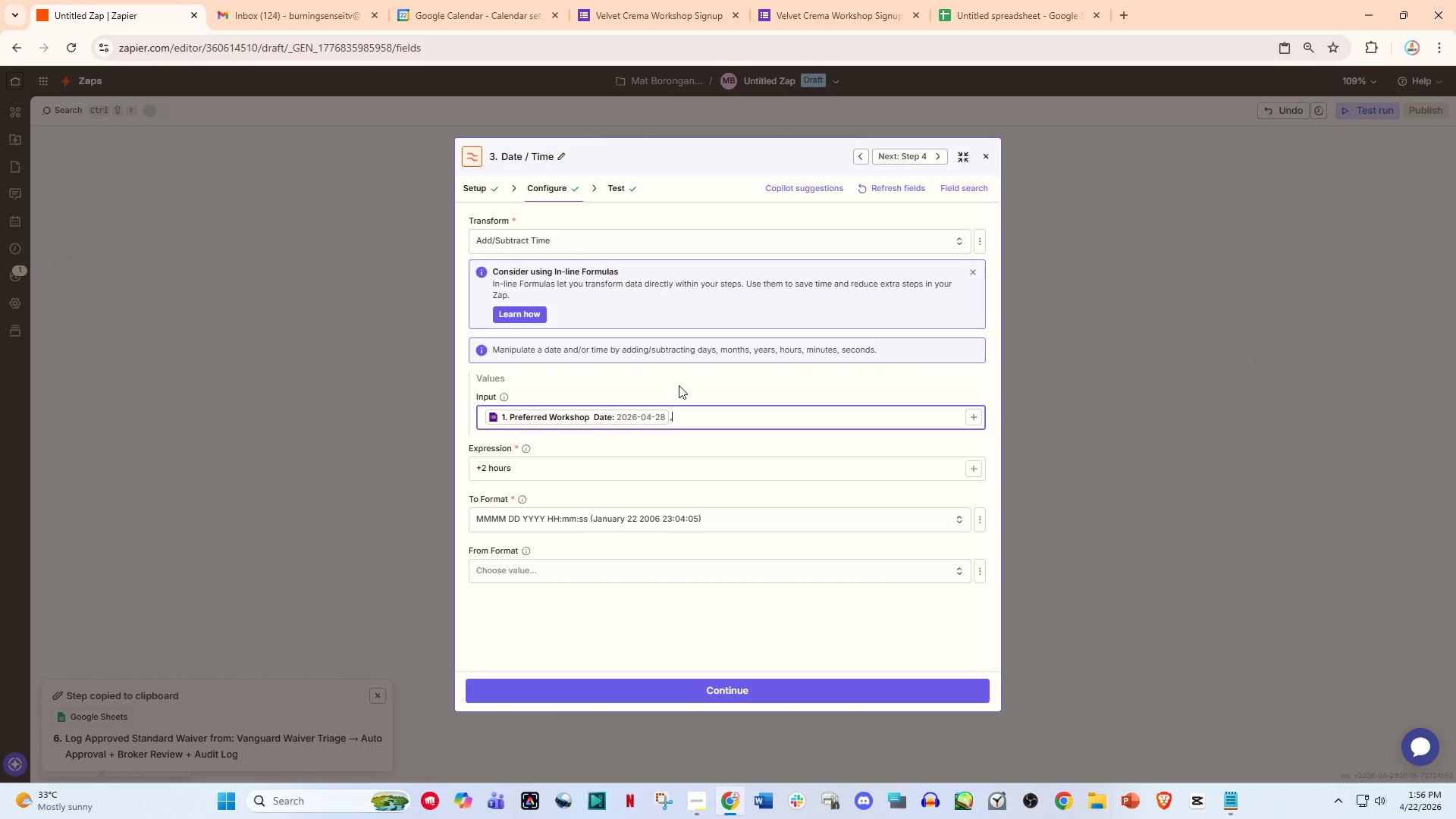 
key(Slash)
 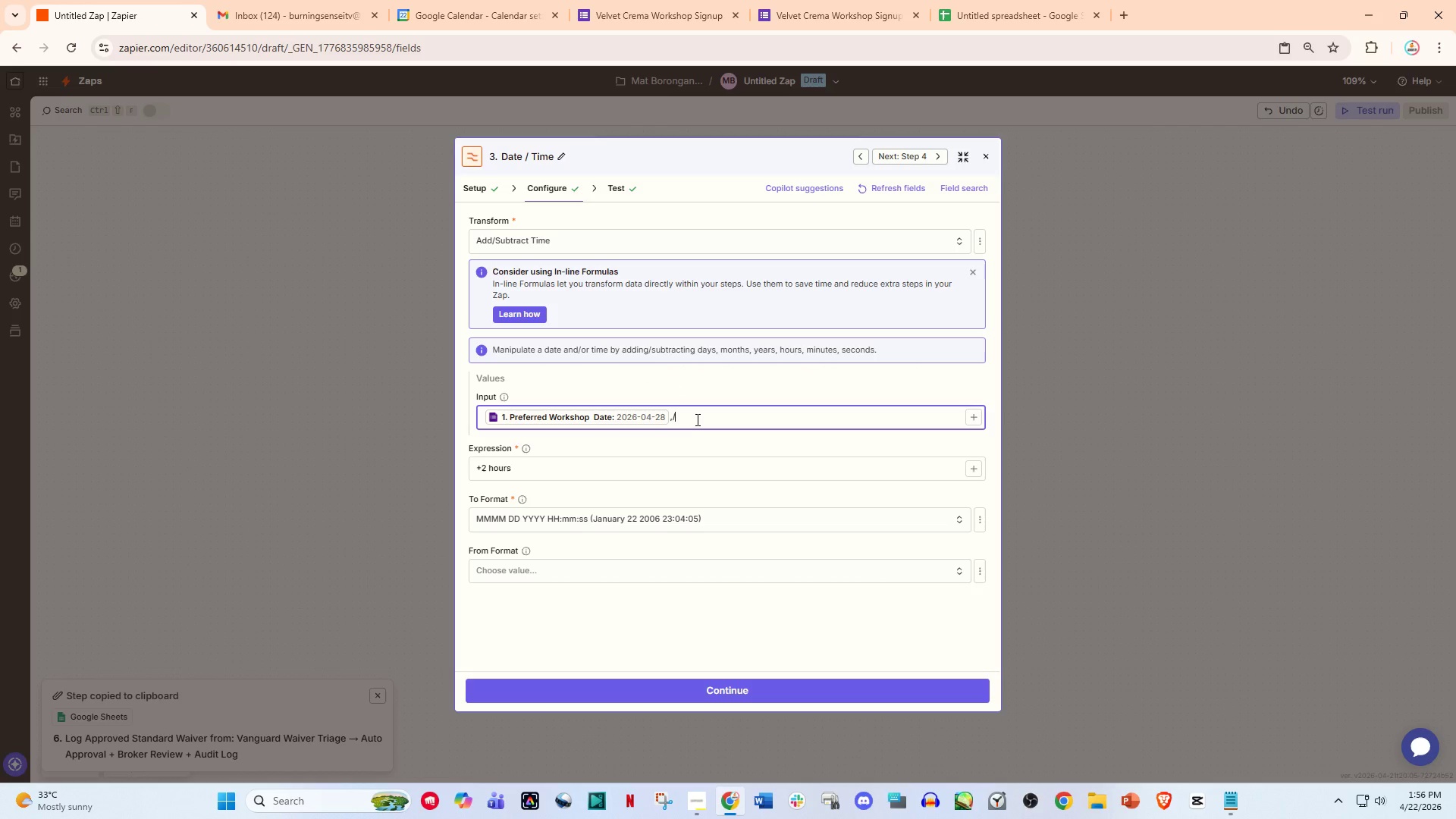 
key(Backspace)
 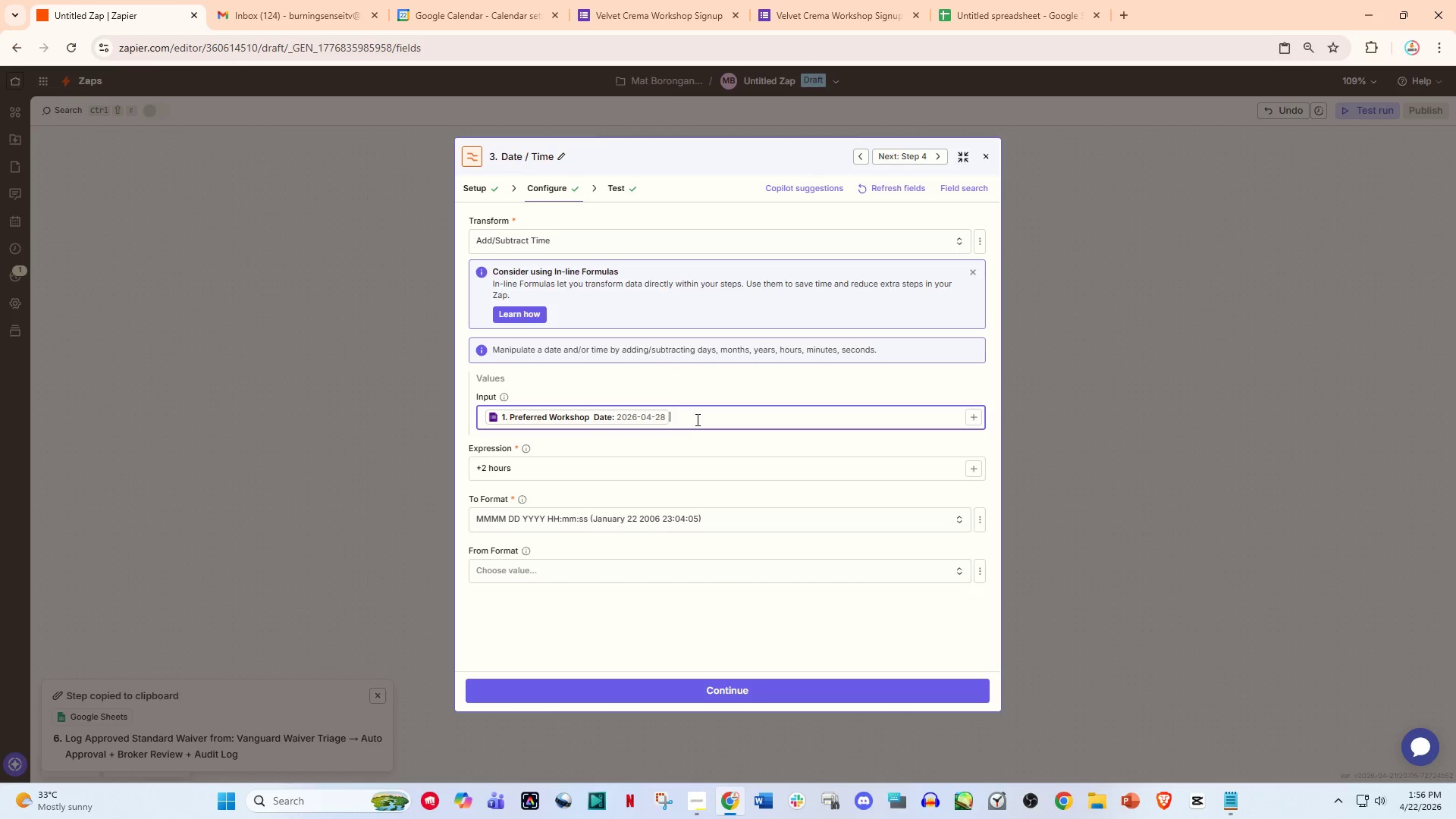 
key(Backspace)
 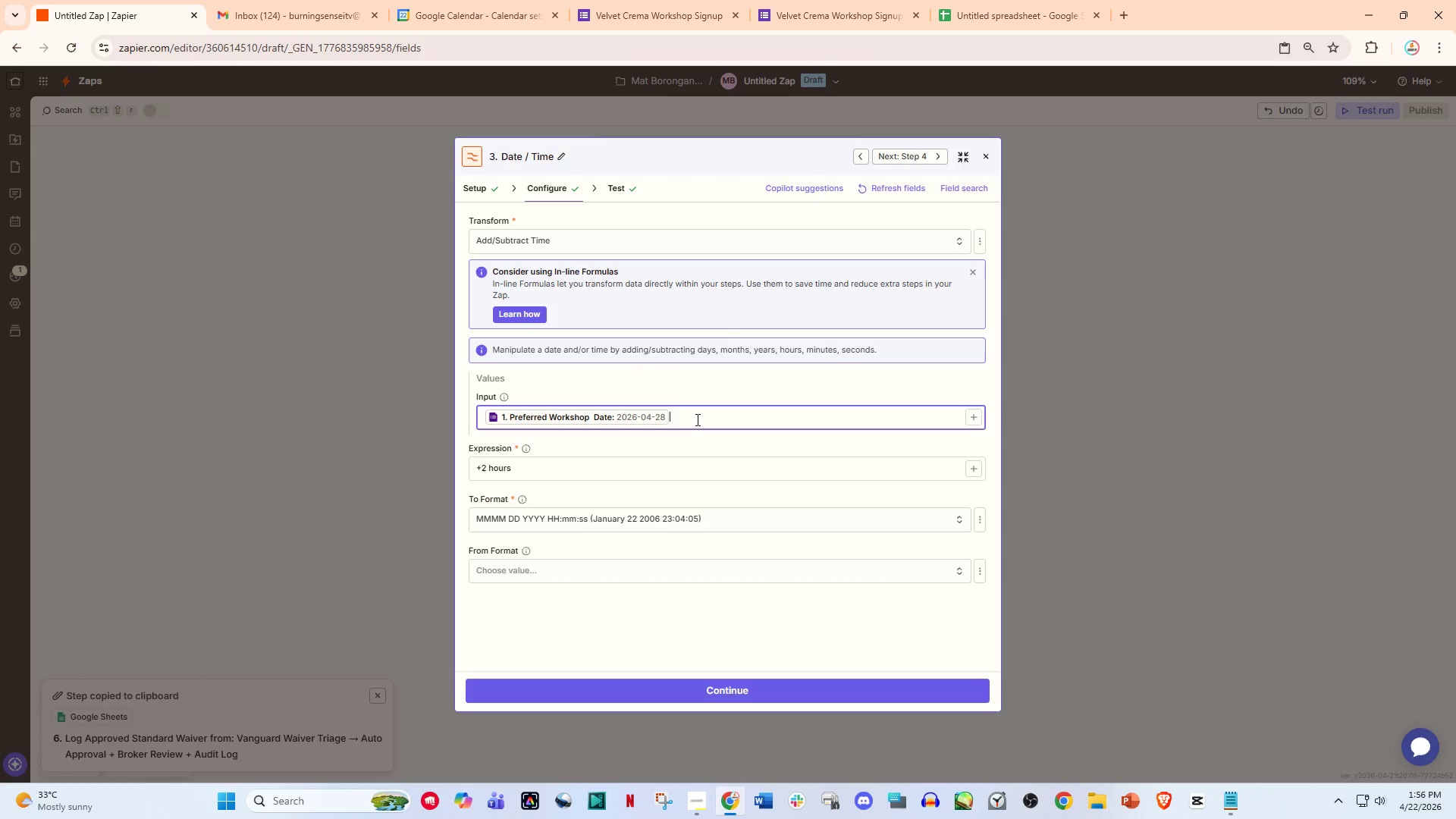 
key(Space)
 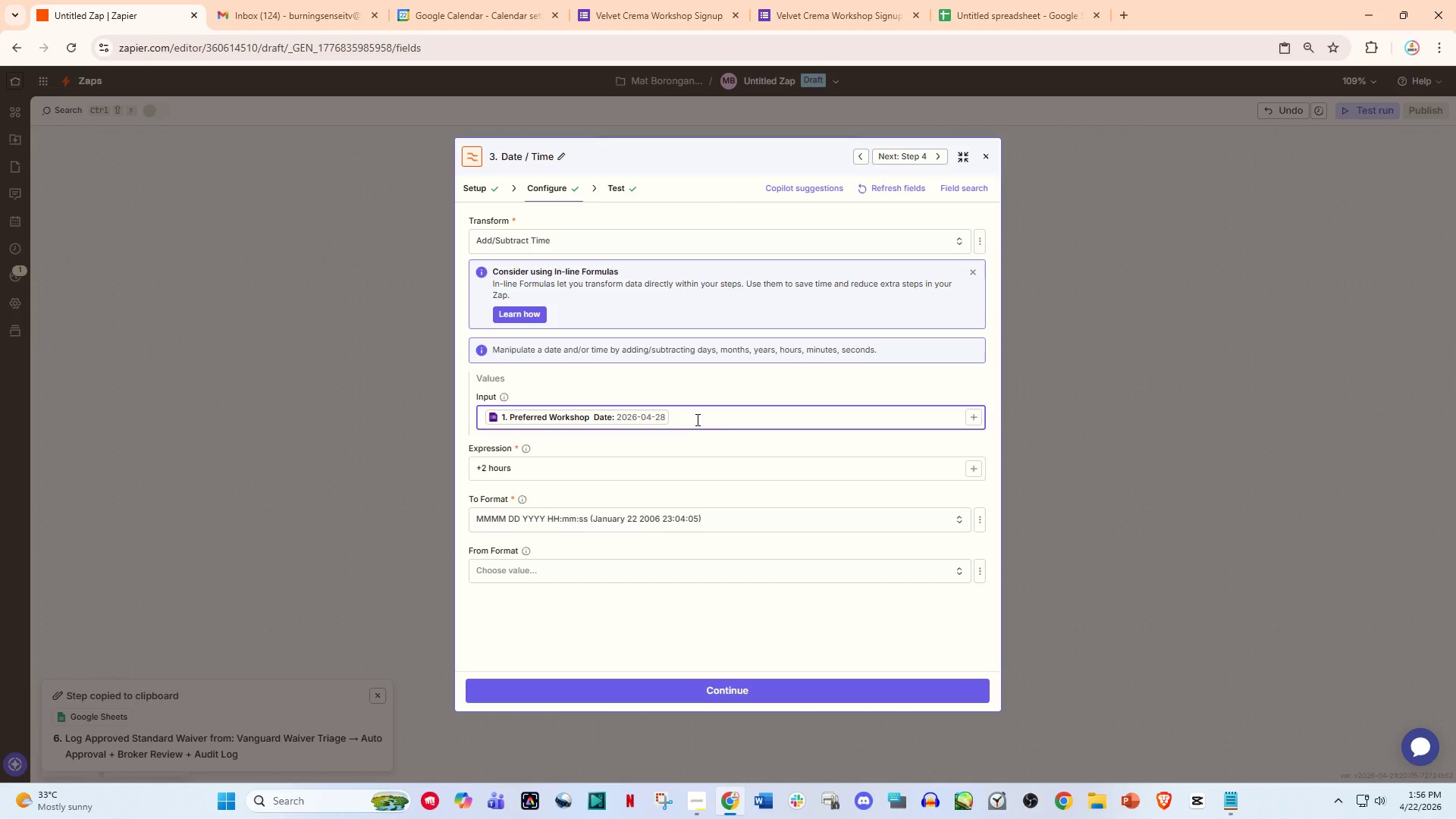 
key(Slash)
 